 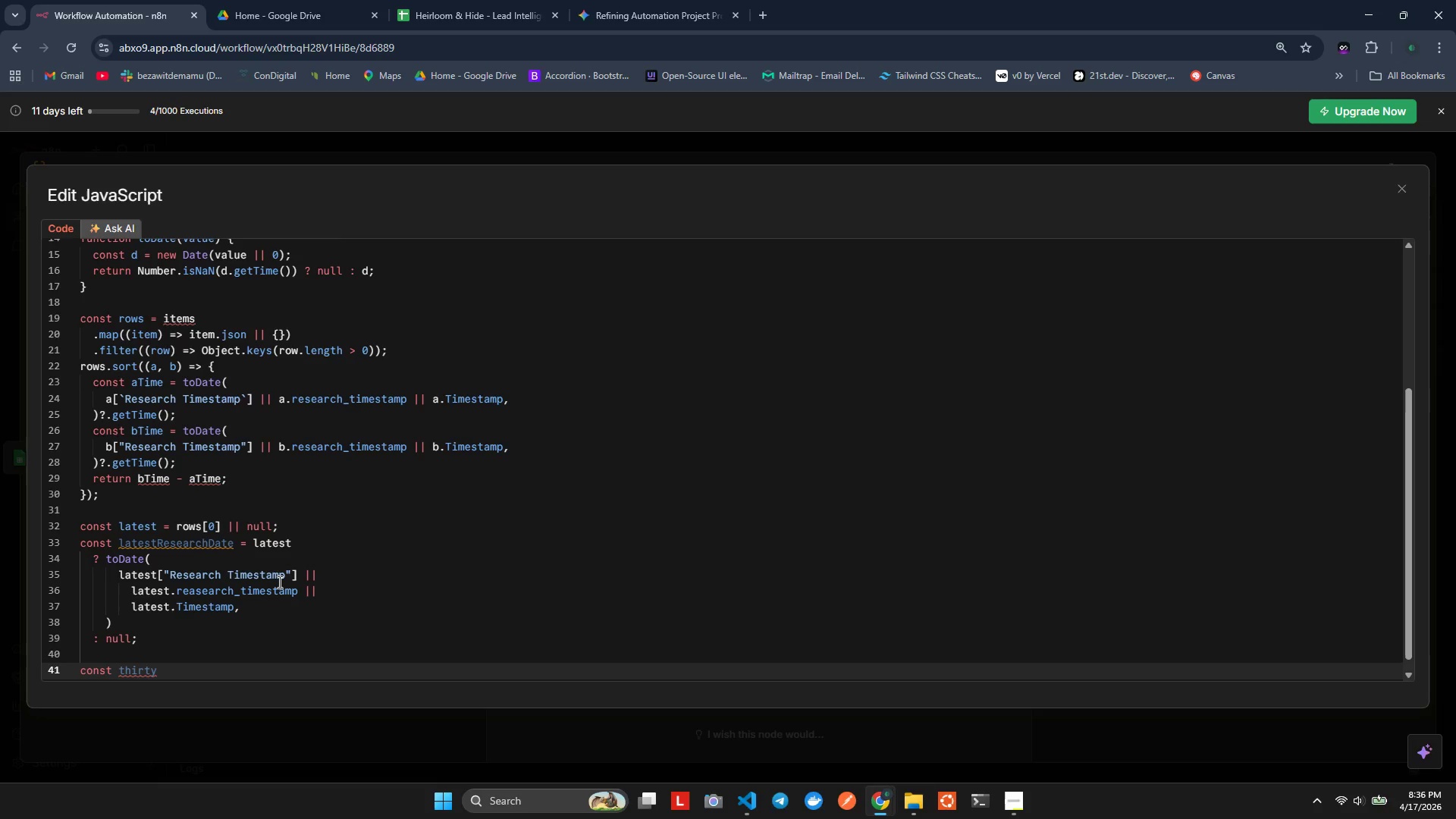 
hold_key(key=ShiftLeft, duration=1.3)
 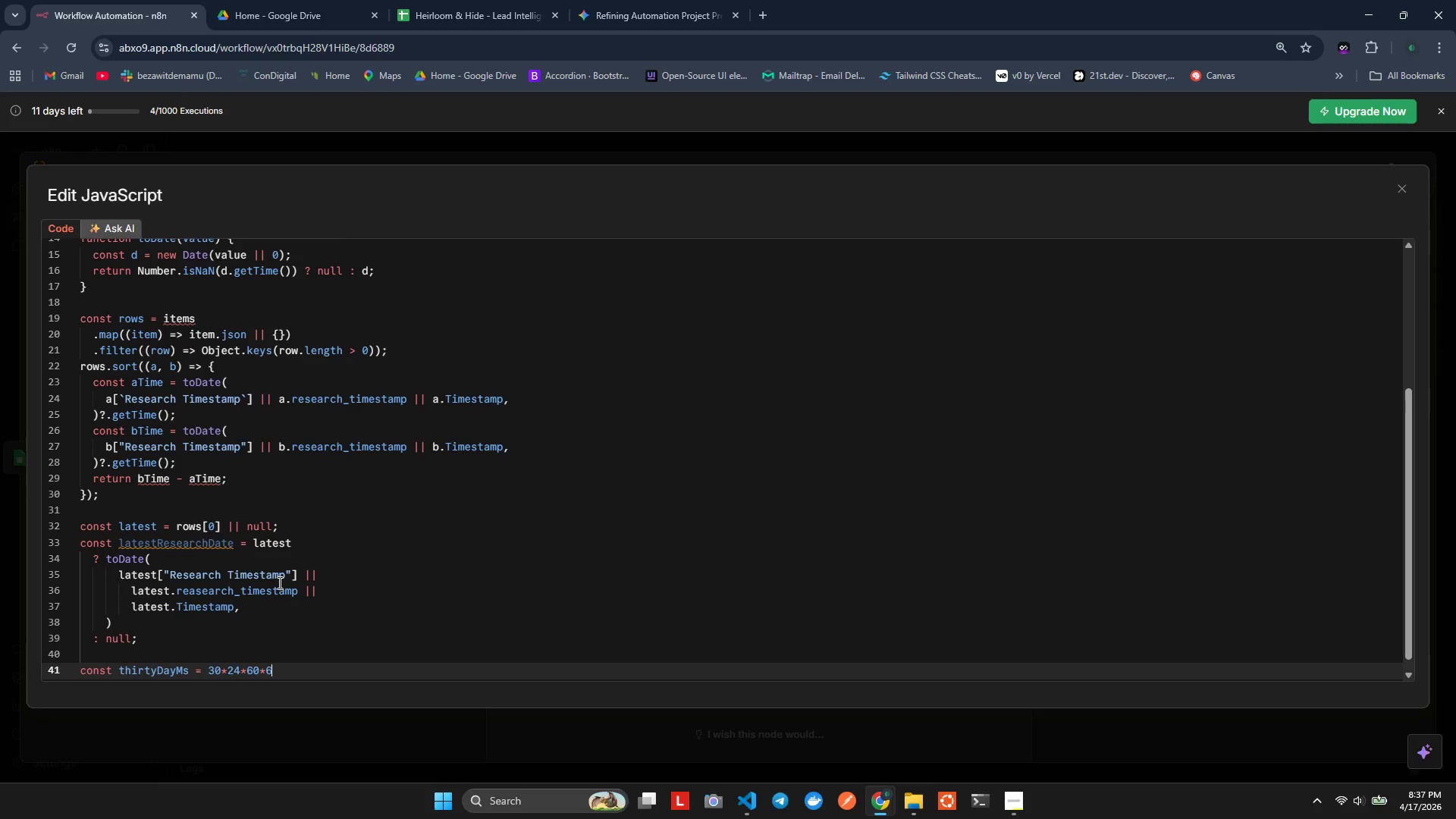 
wait(17.22)
 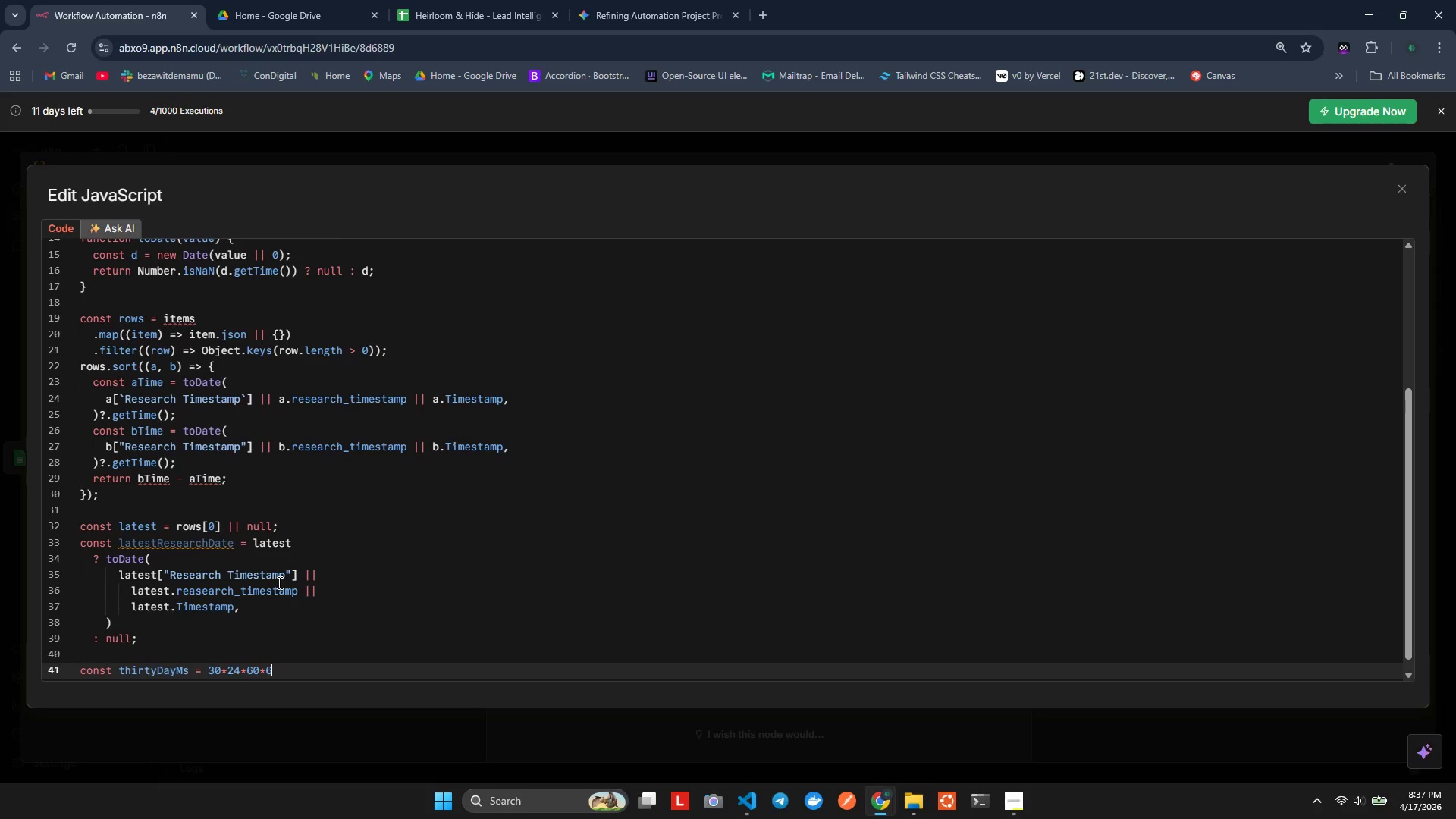 
key(Enter)
 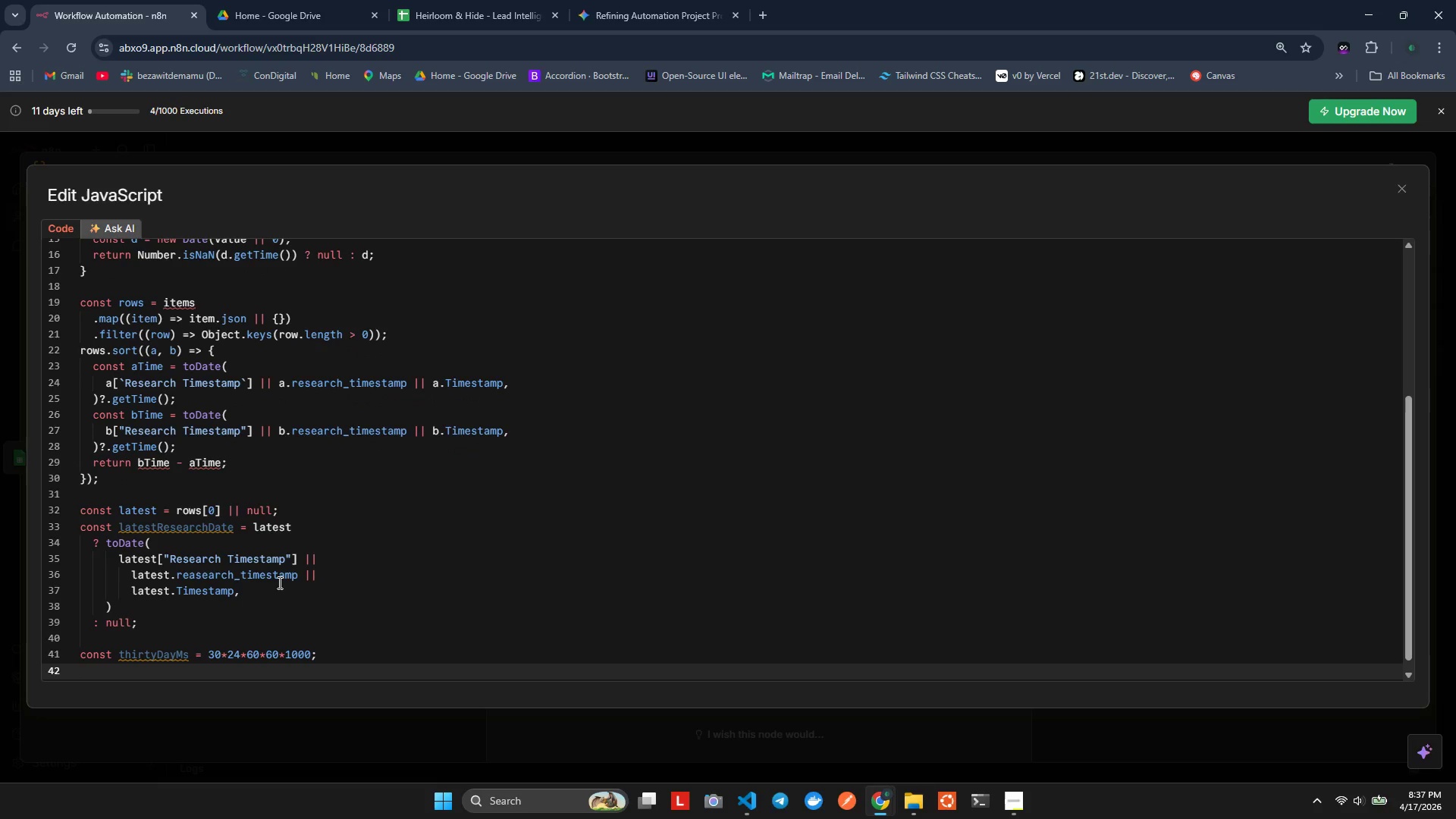 
type(const cacheHit = Boolean(ead.domain)
 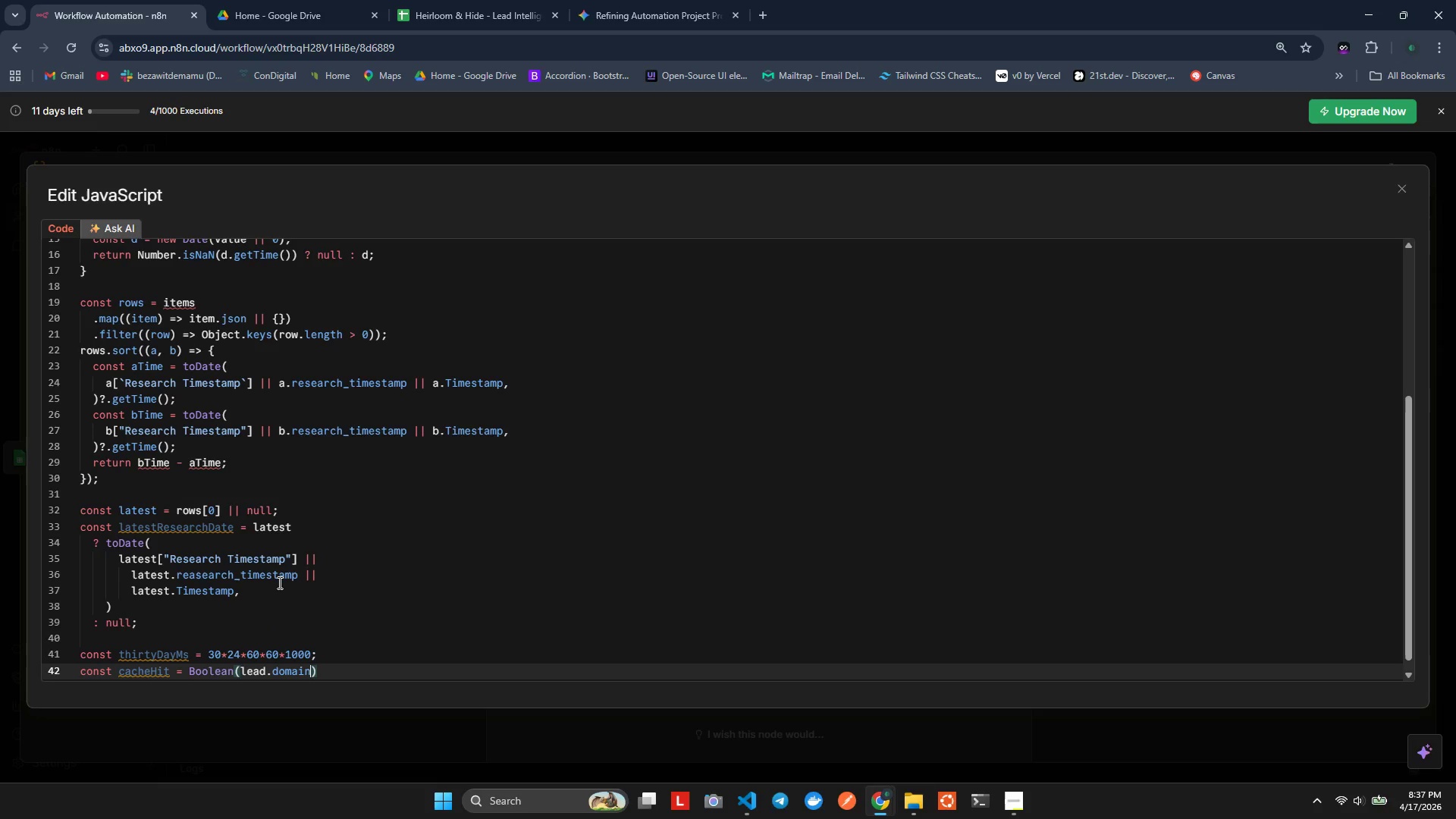 
type( && latst && laet)
key(Backspace)
key(Backspace)
type(te)
 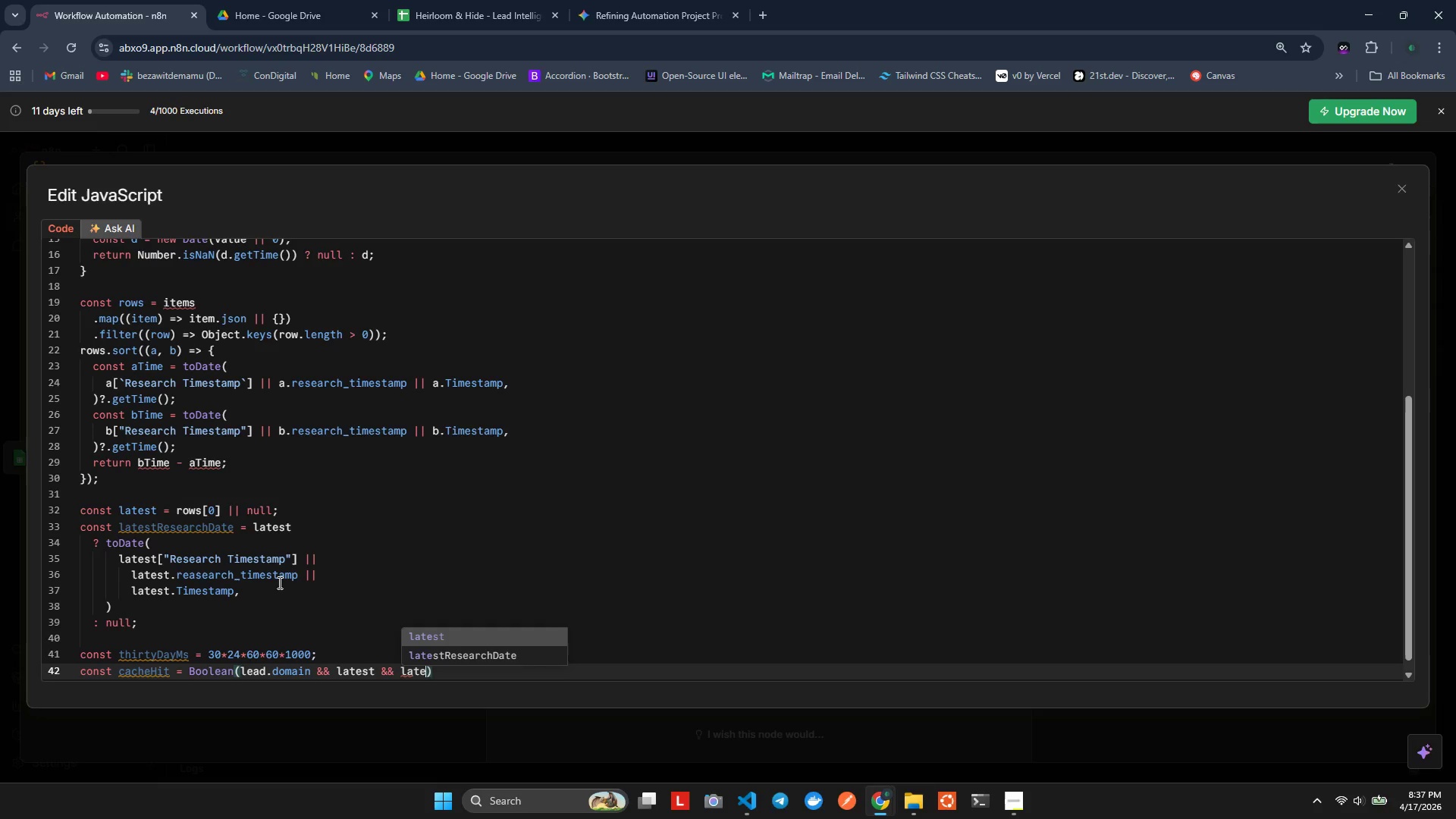 
key(ArrowUp)
 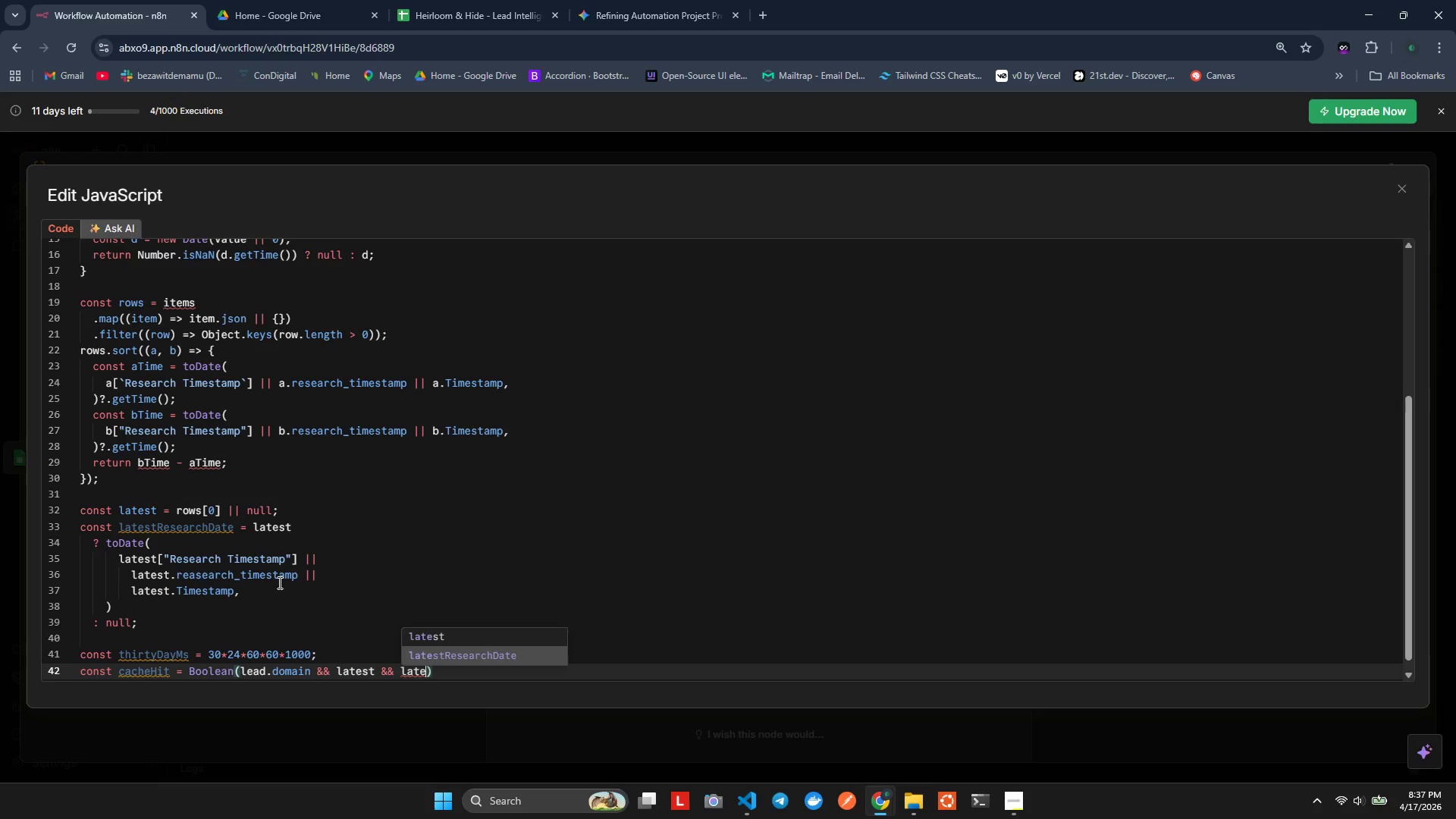 
key(Enter)
 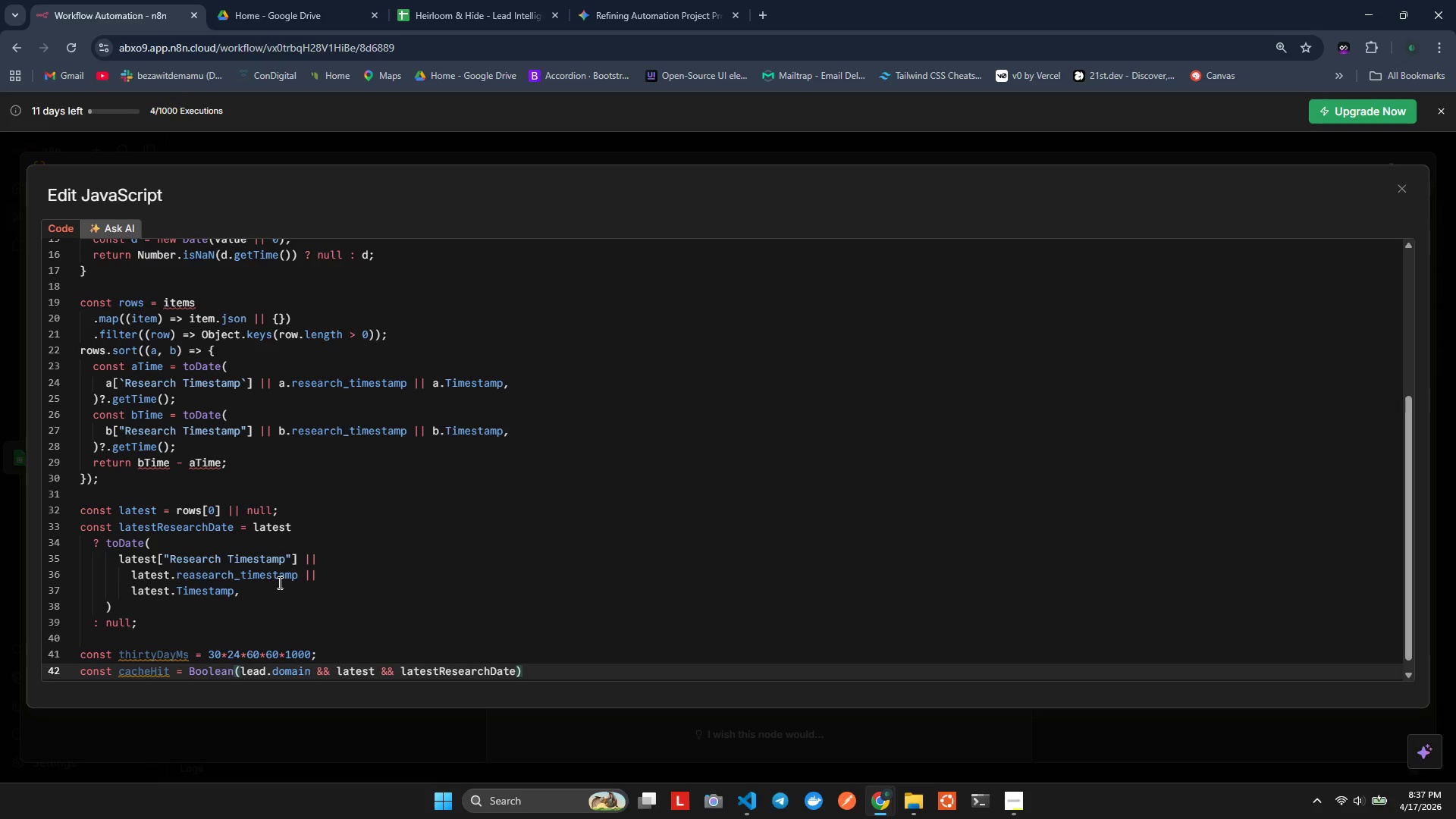 
type( && Da)
 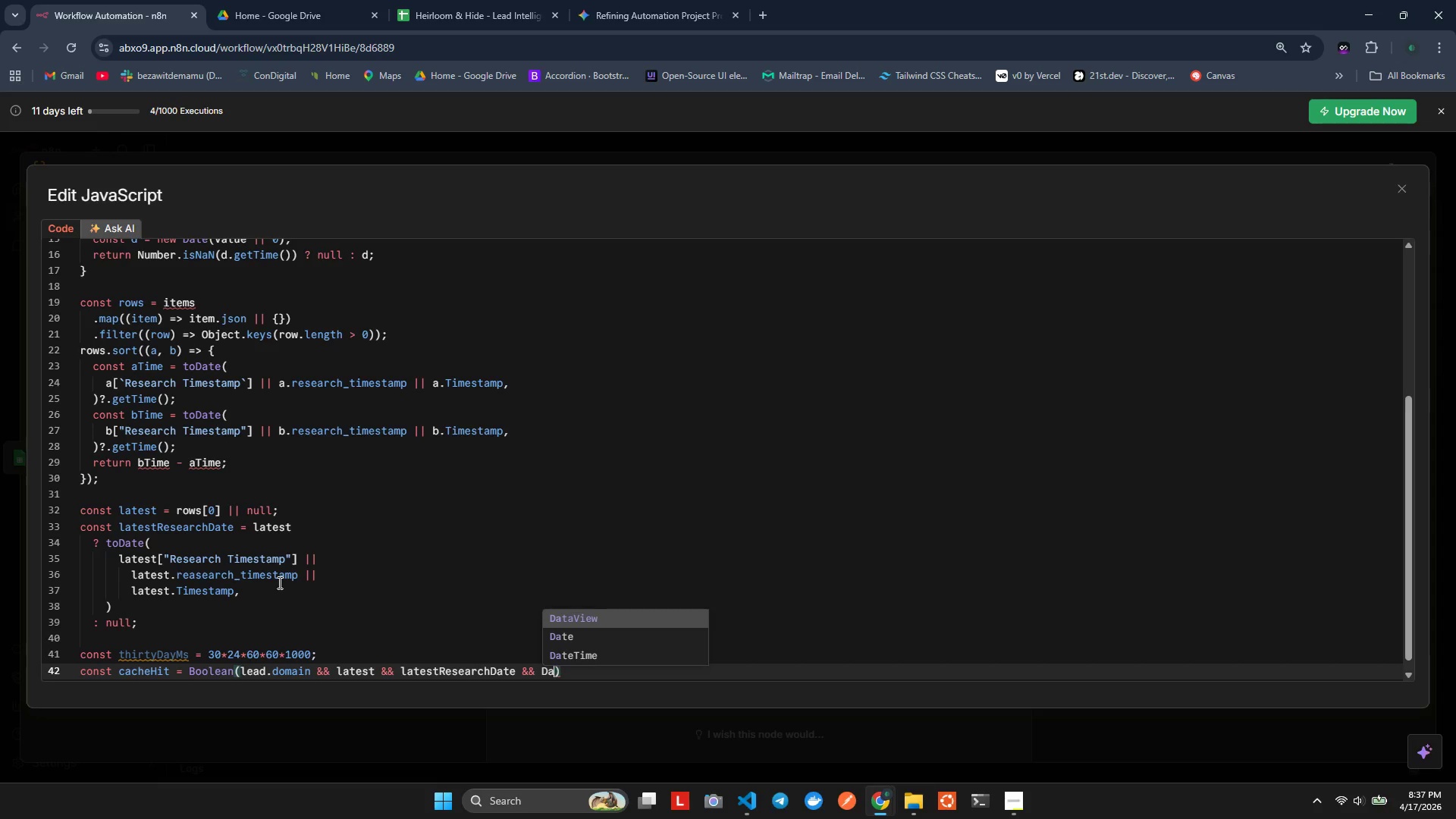 
key(ArrowDown)
 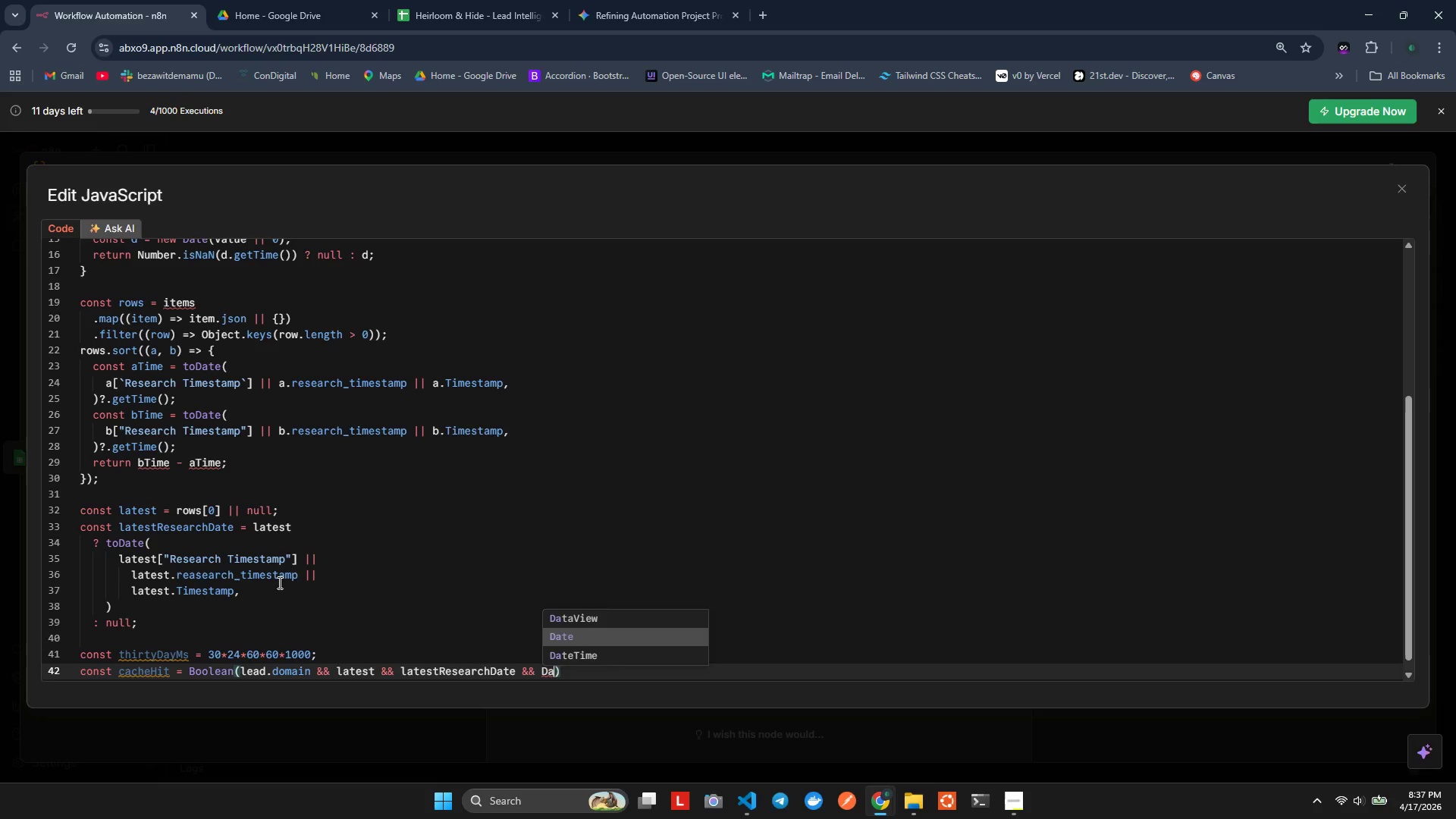 
key(Enter)
 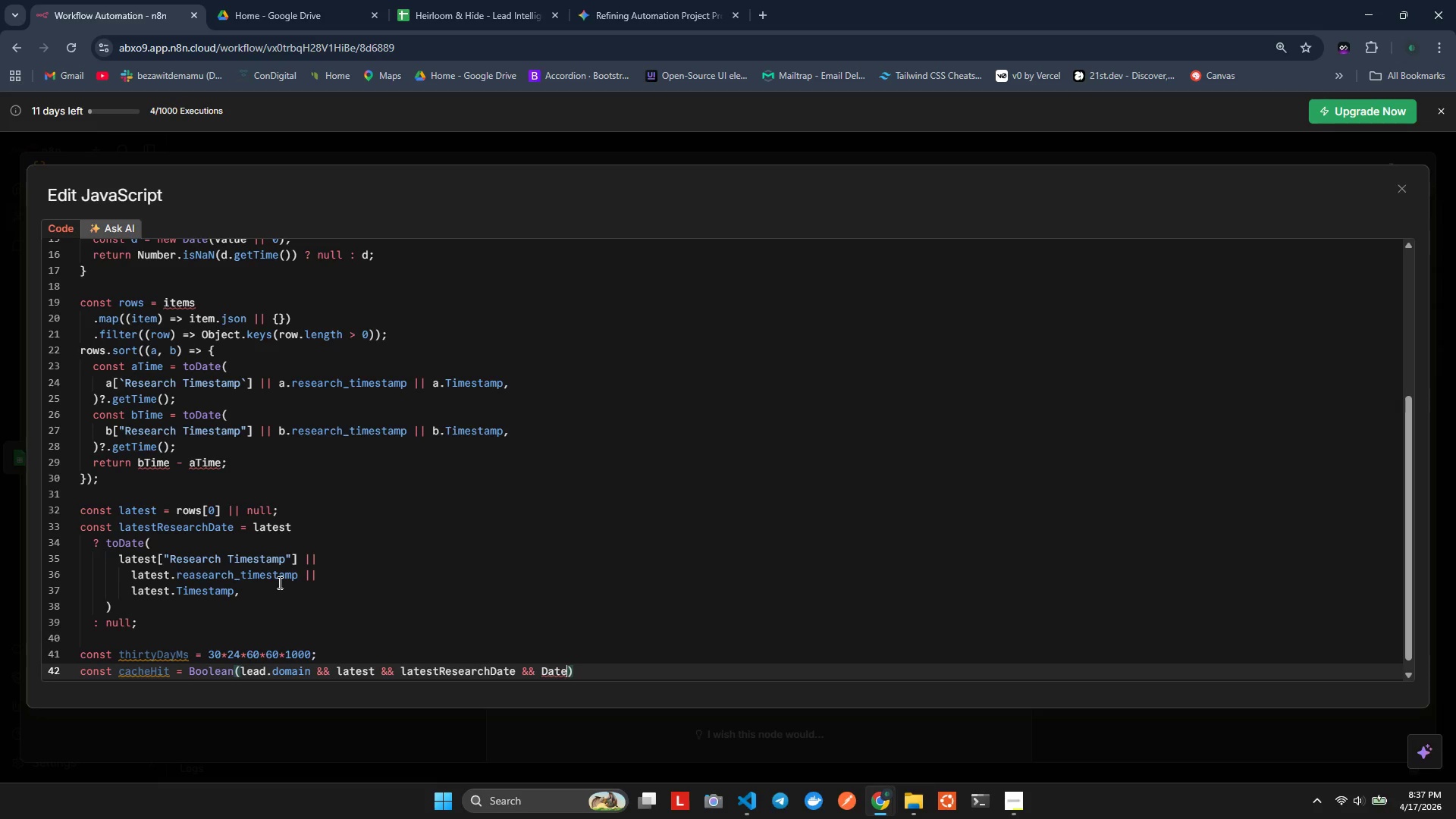 
type(/)
key(Backspace)
type(.now)
 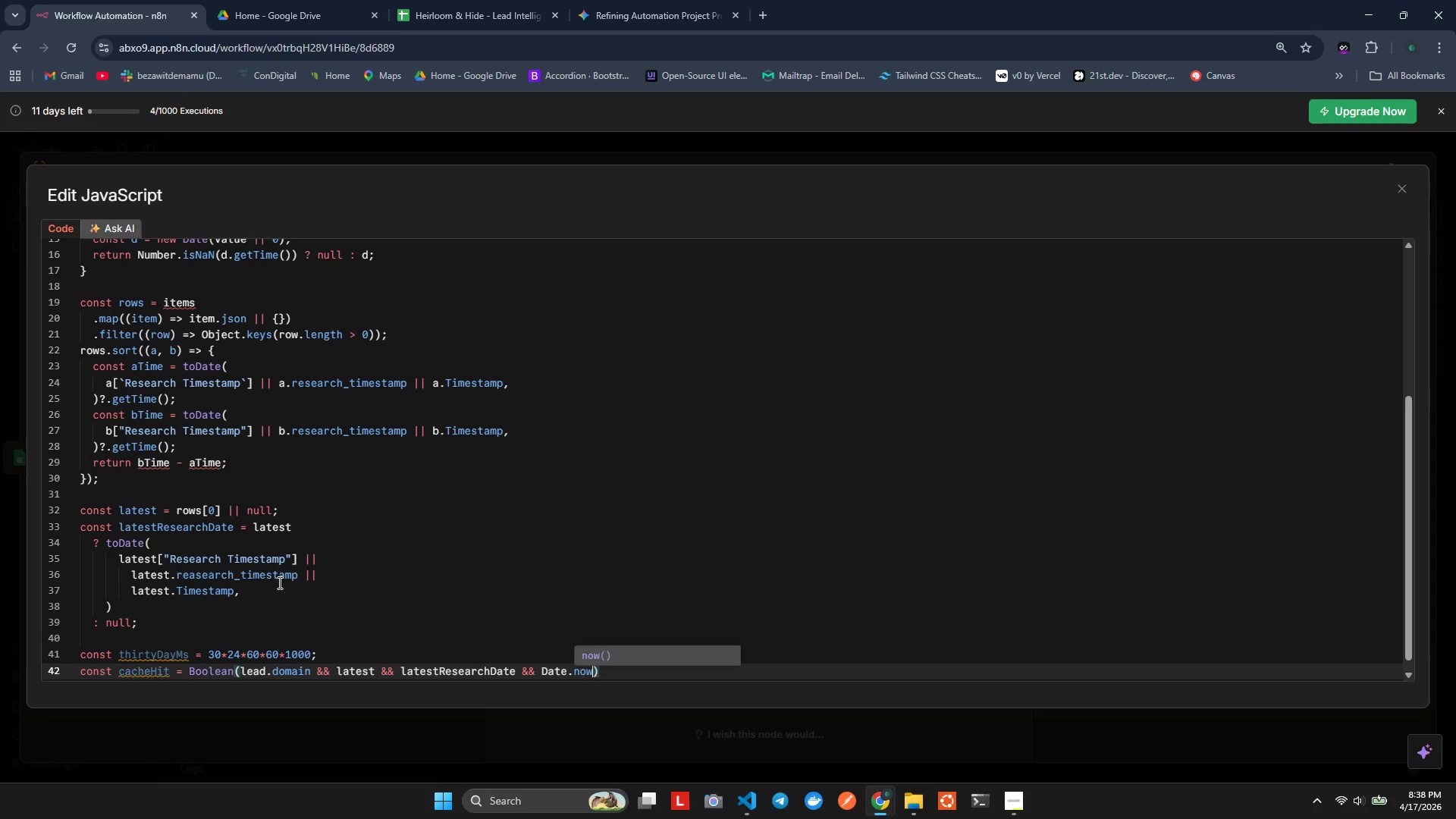 
key(Enter)
 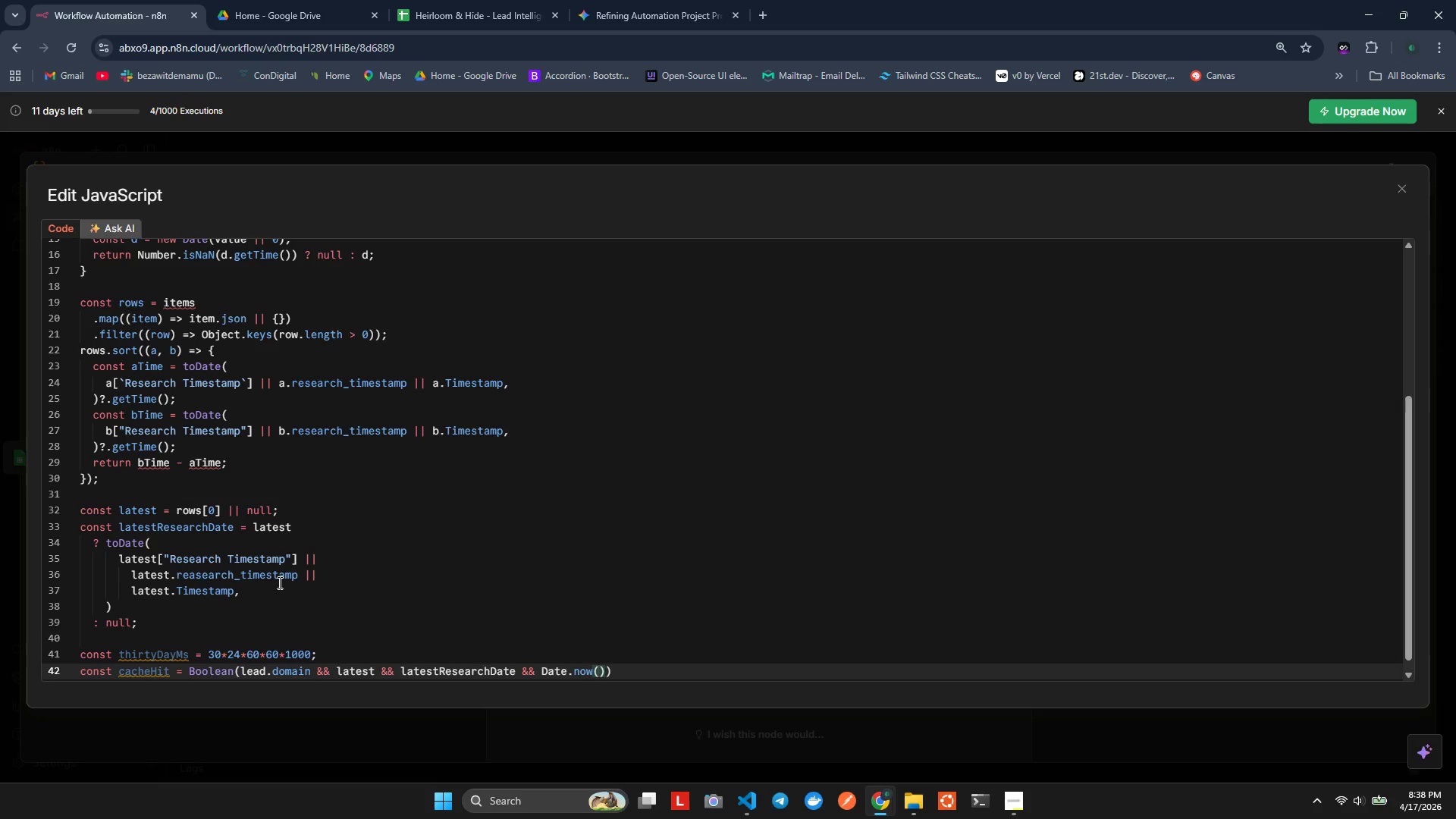 
key(ArrowRight)
 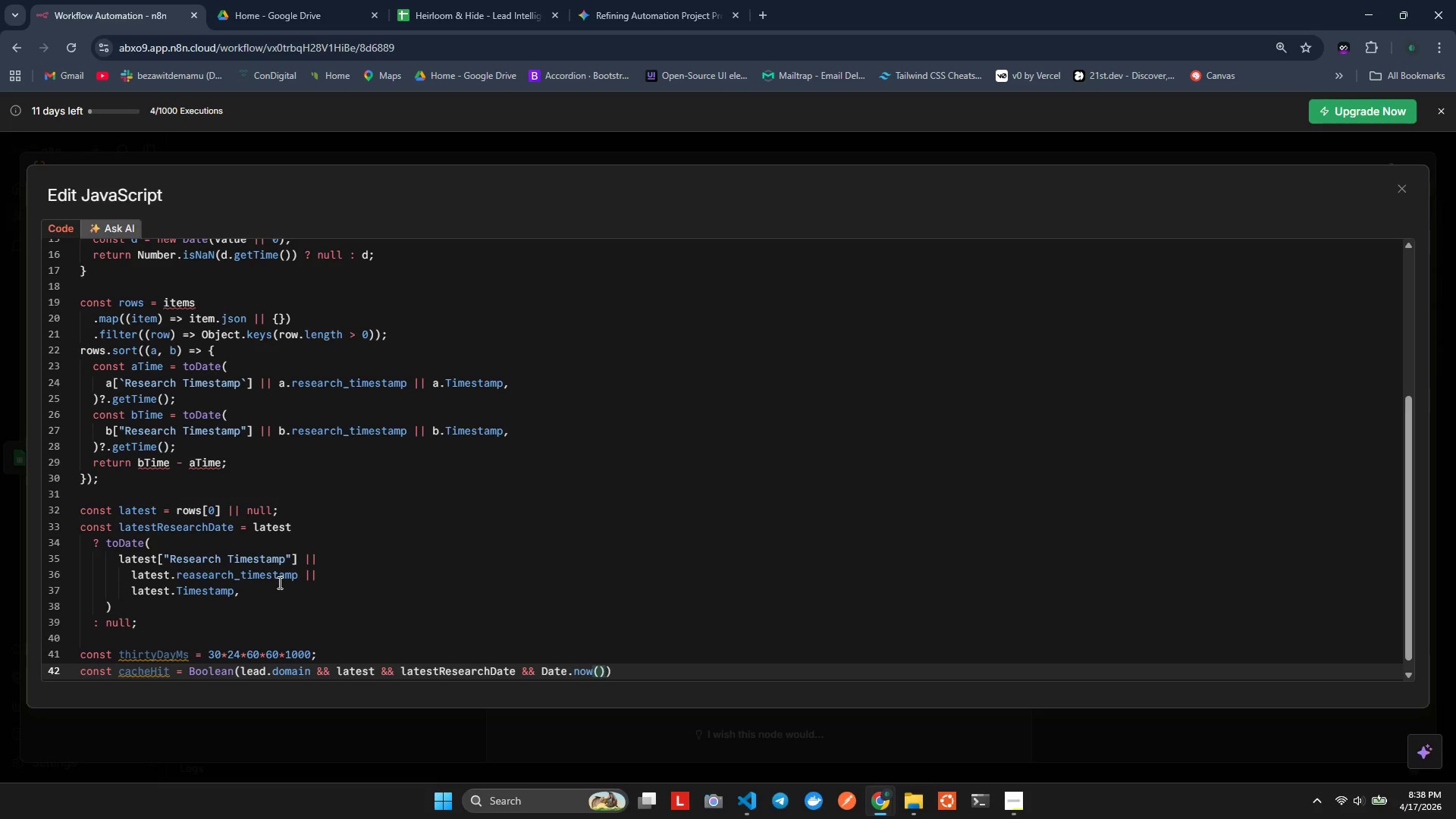 
type(- la)
 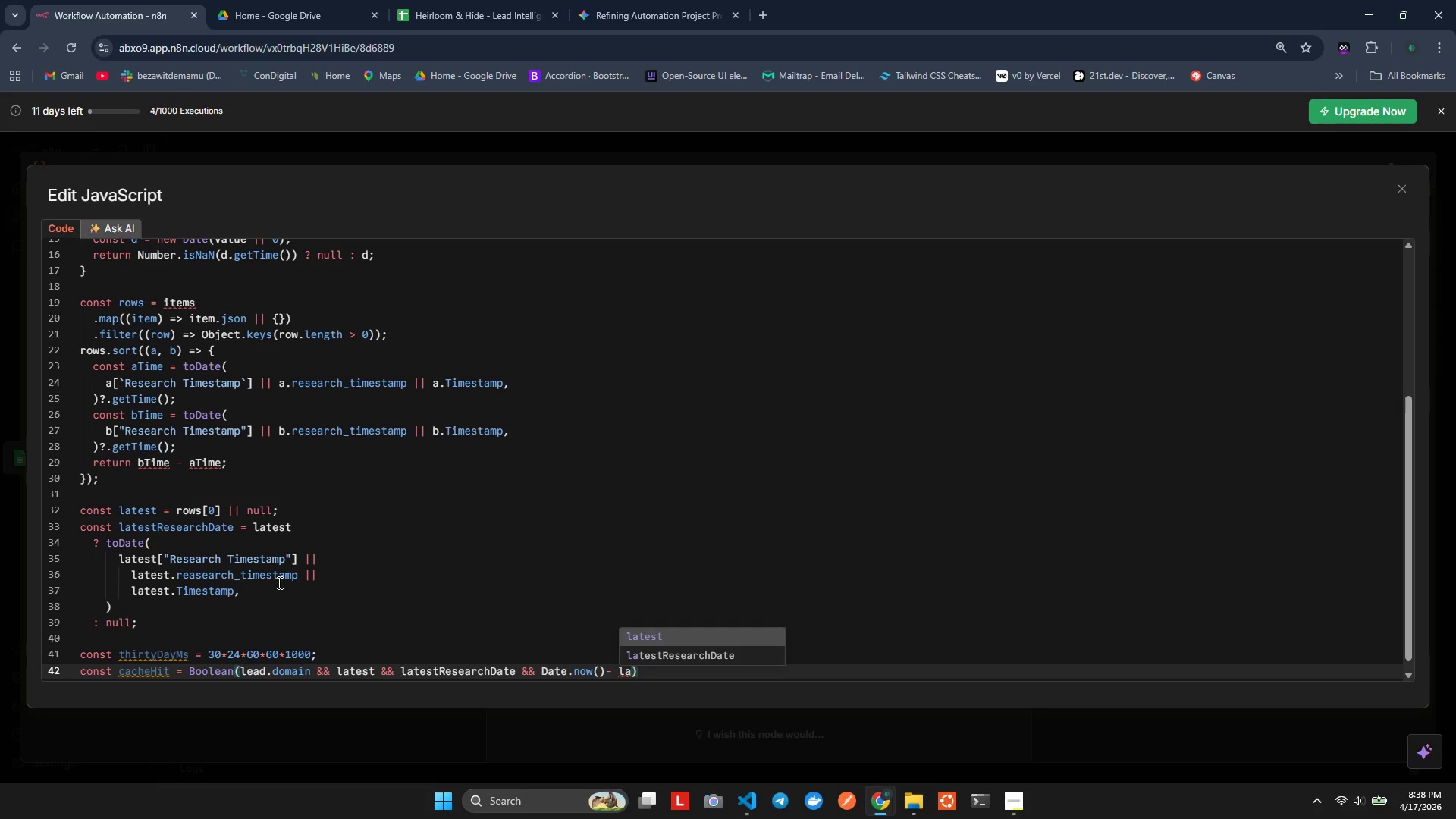 
key(ArrowUp)
 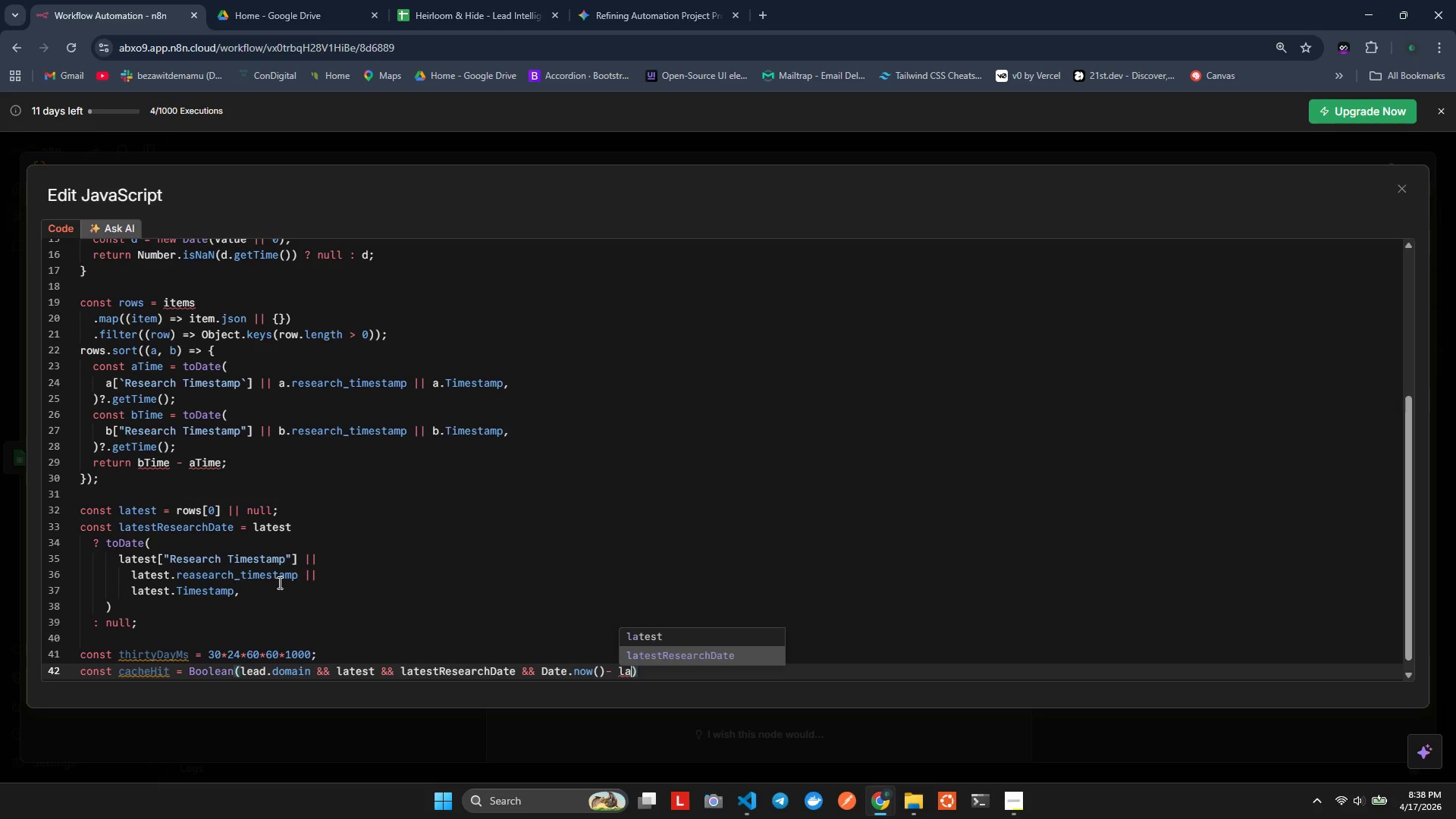 
key(Enter)
 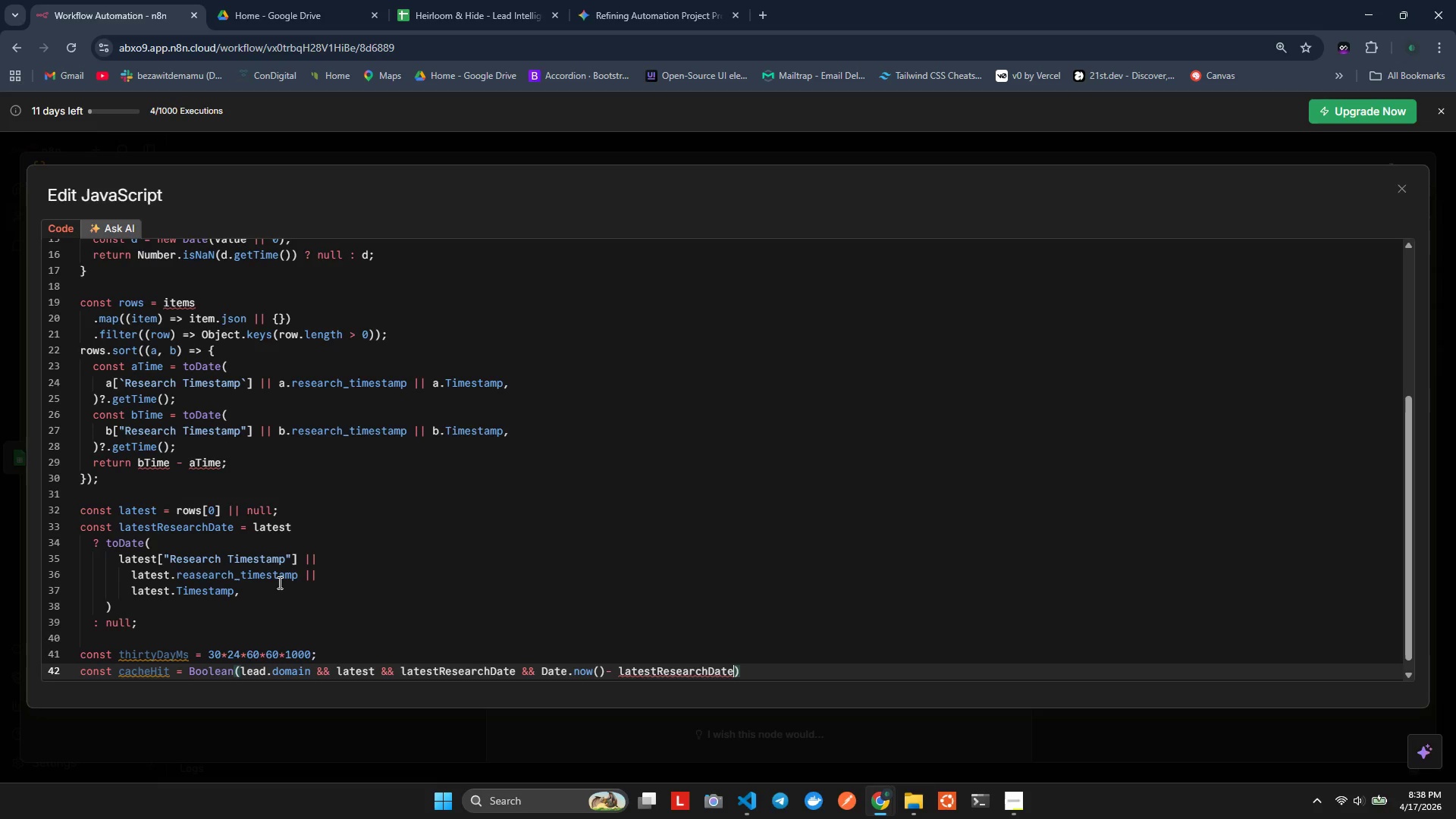 
type(.gettim)
 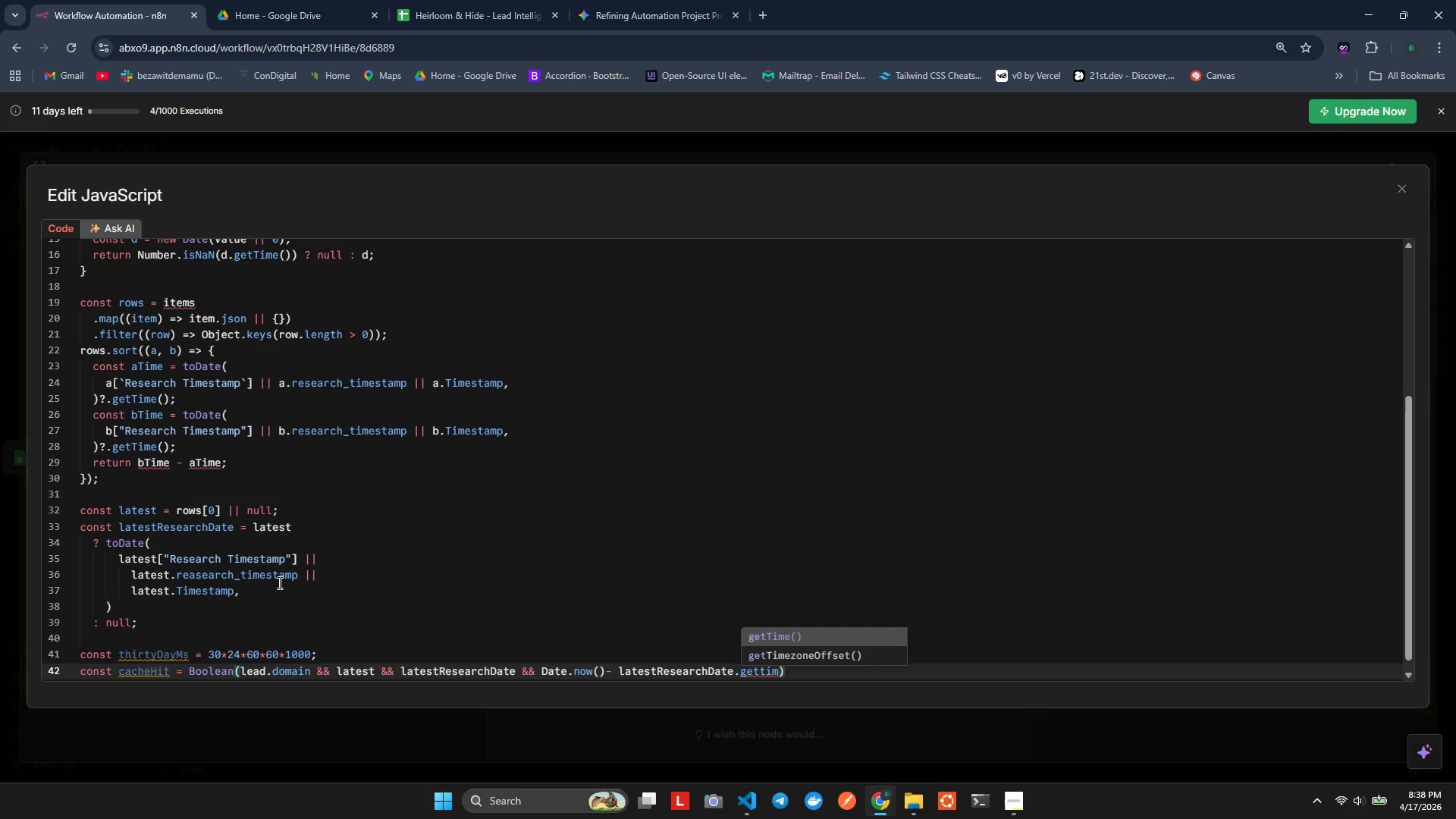 
key(Enter)
 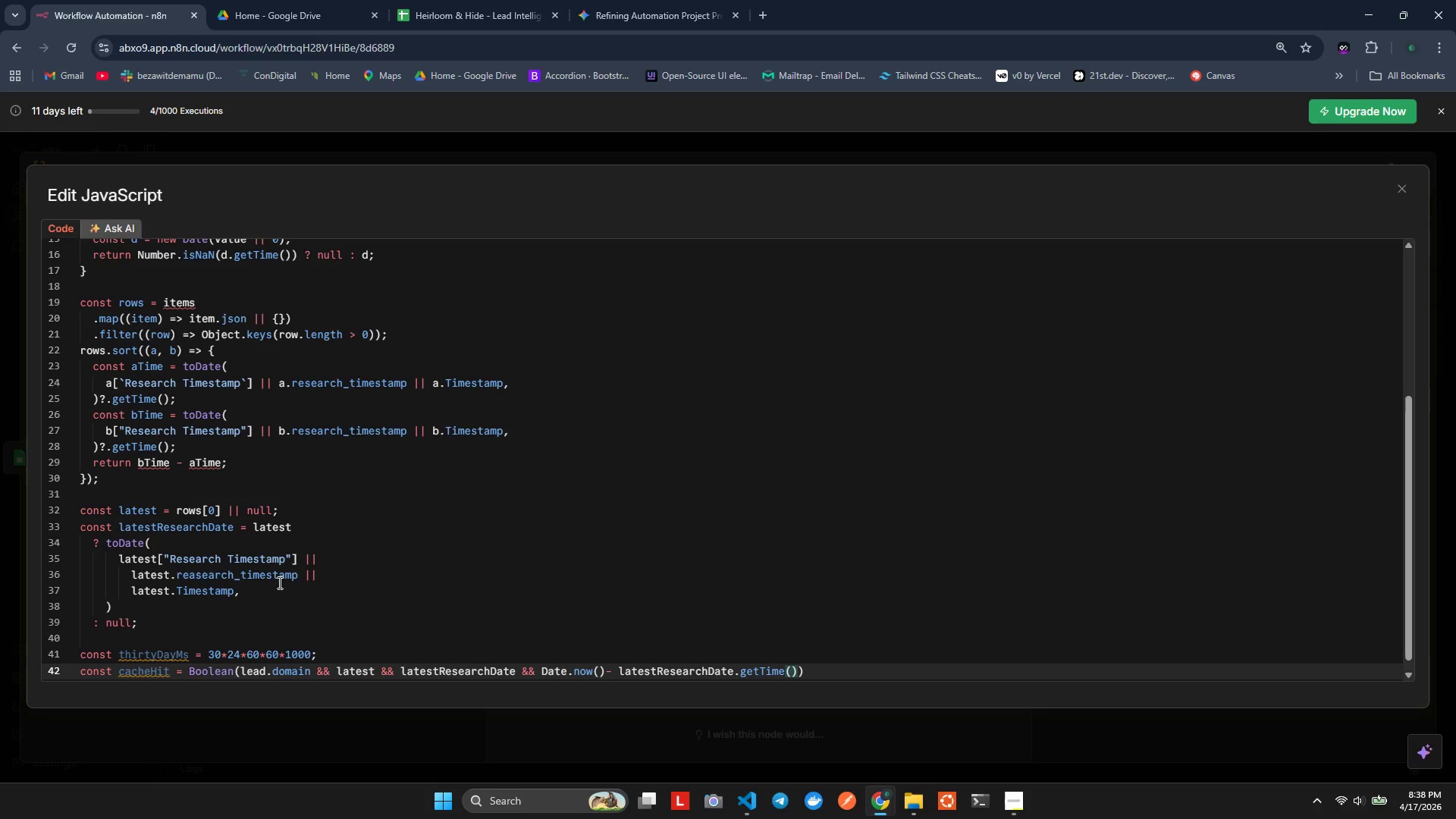 
key(Shift+9)
 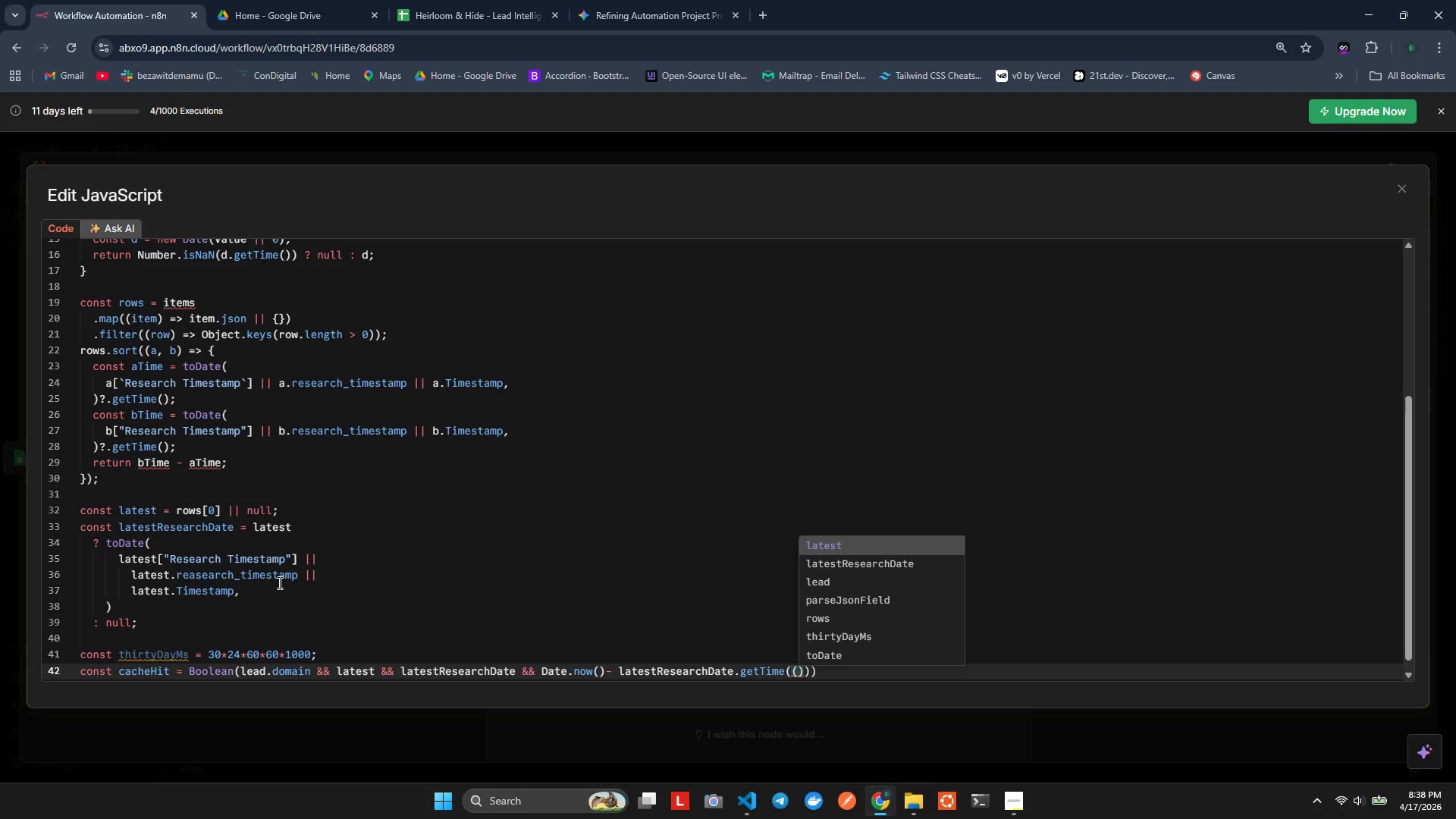 
key(Control+Z)
 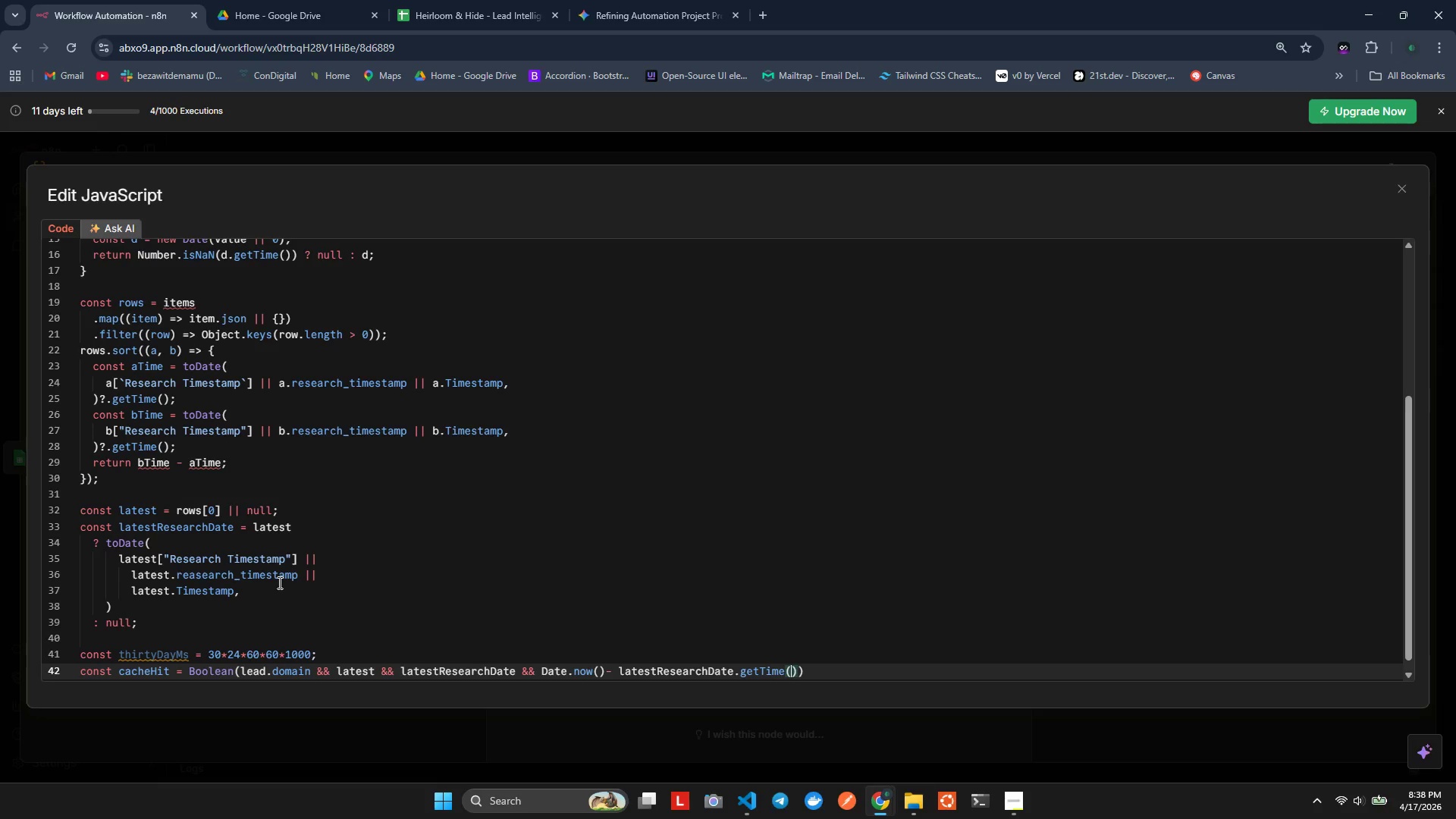 
key(ArrowRight)
 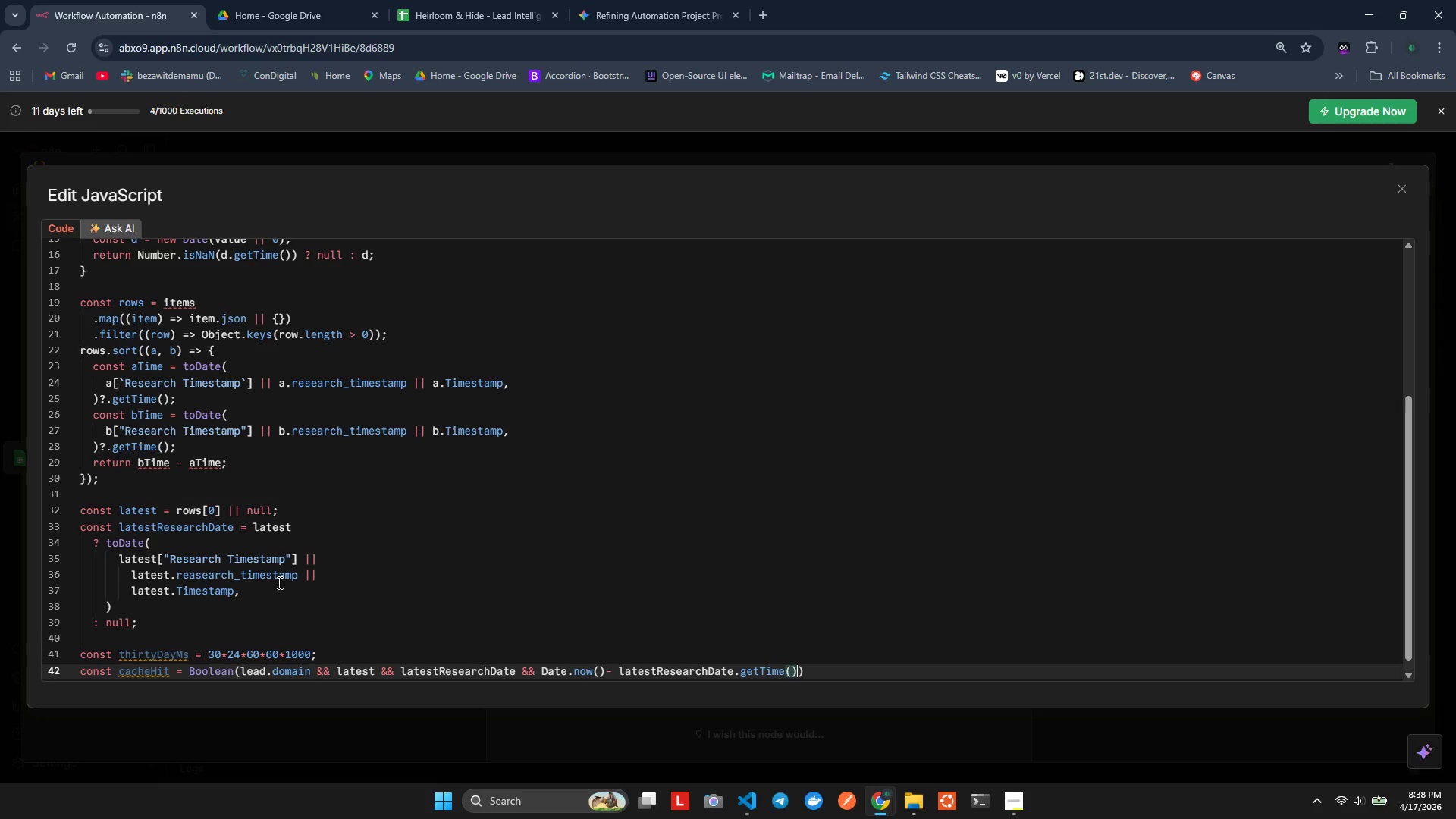 
type(,)
key(Backspace)
type(<= th)
 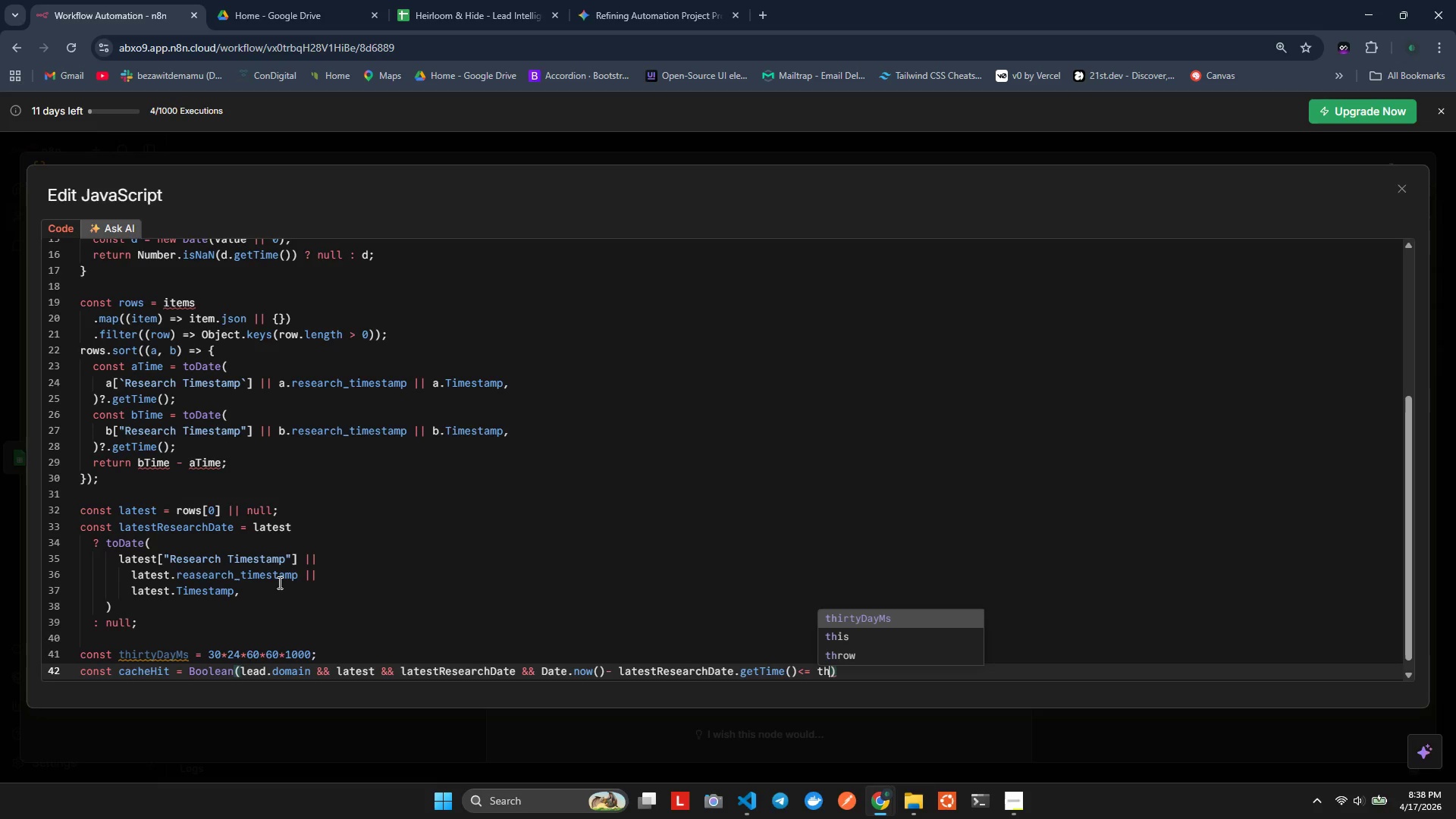 
key(Enter)
 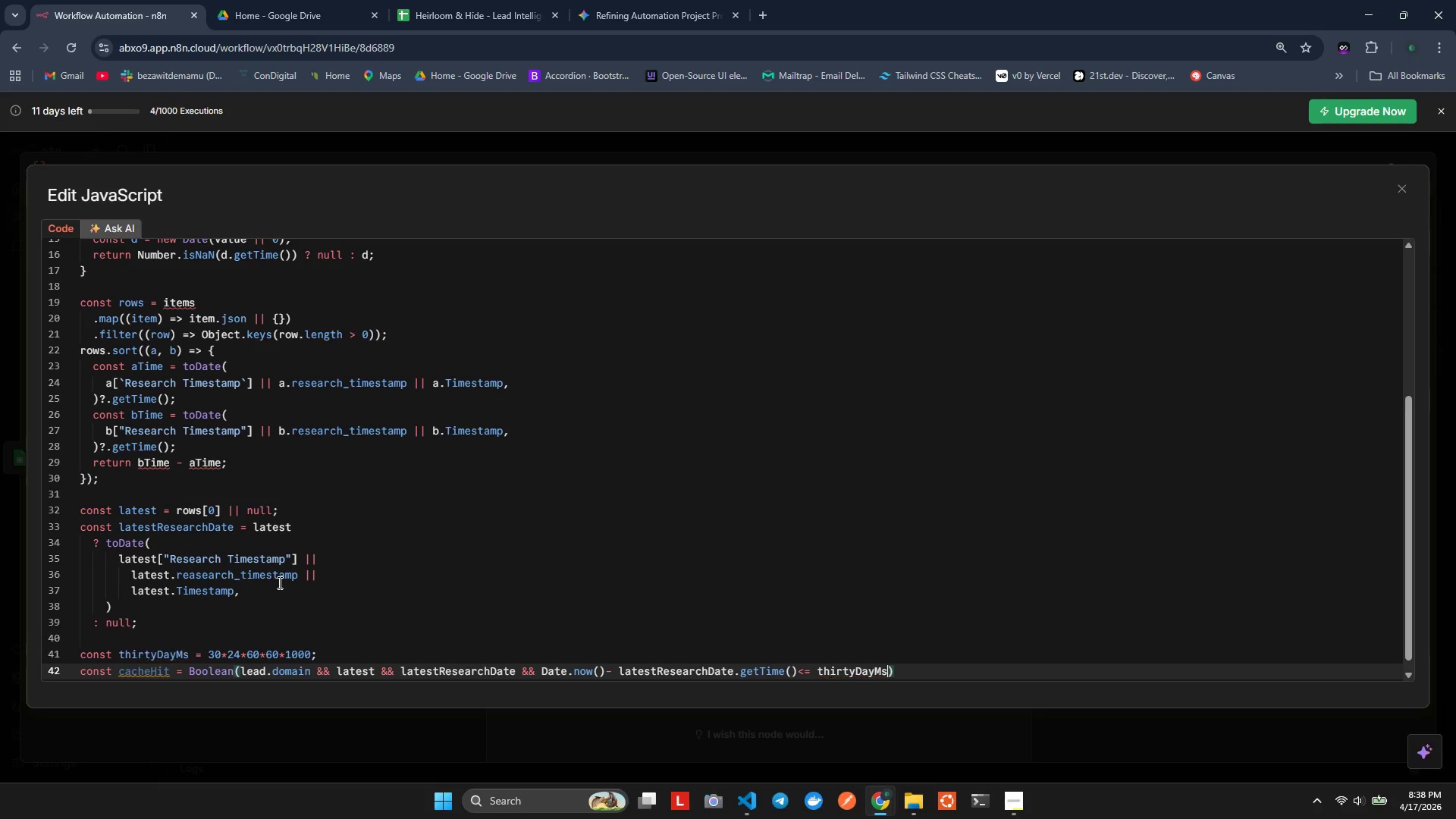 
key(Alt+Shift+F)
 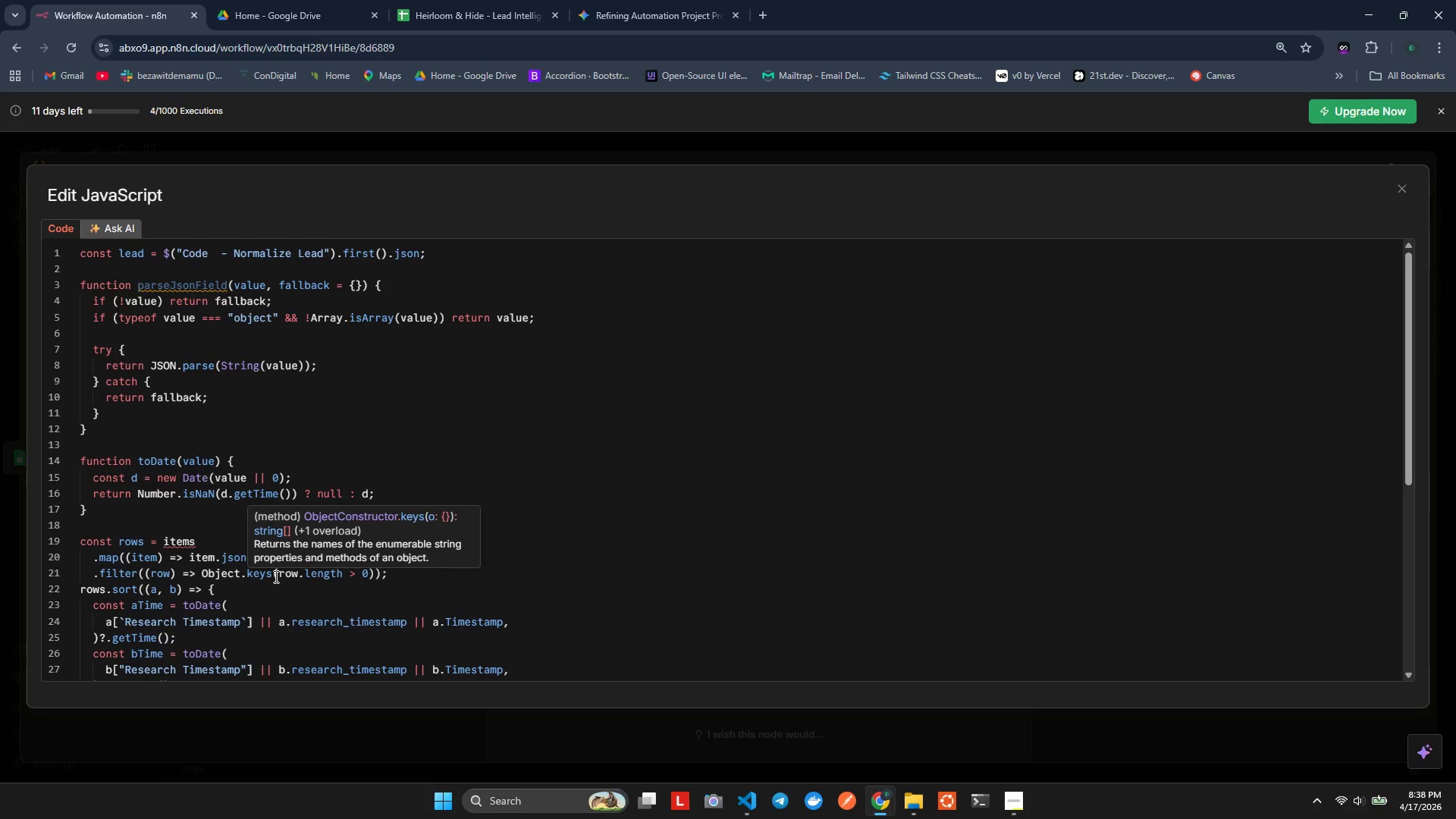 
wait(28.98)
 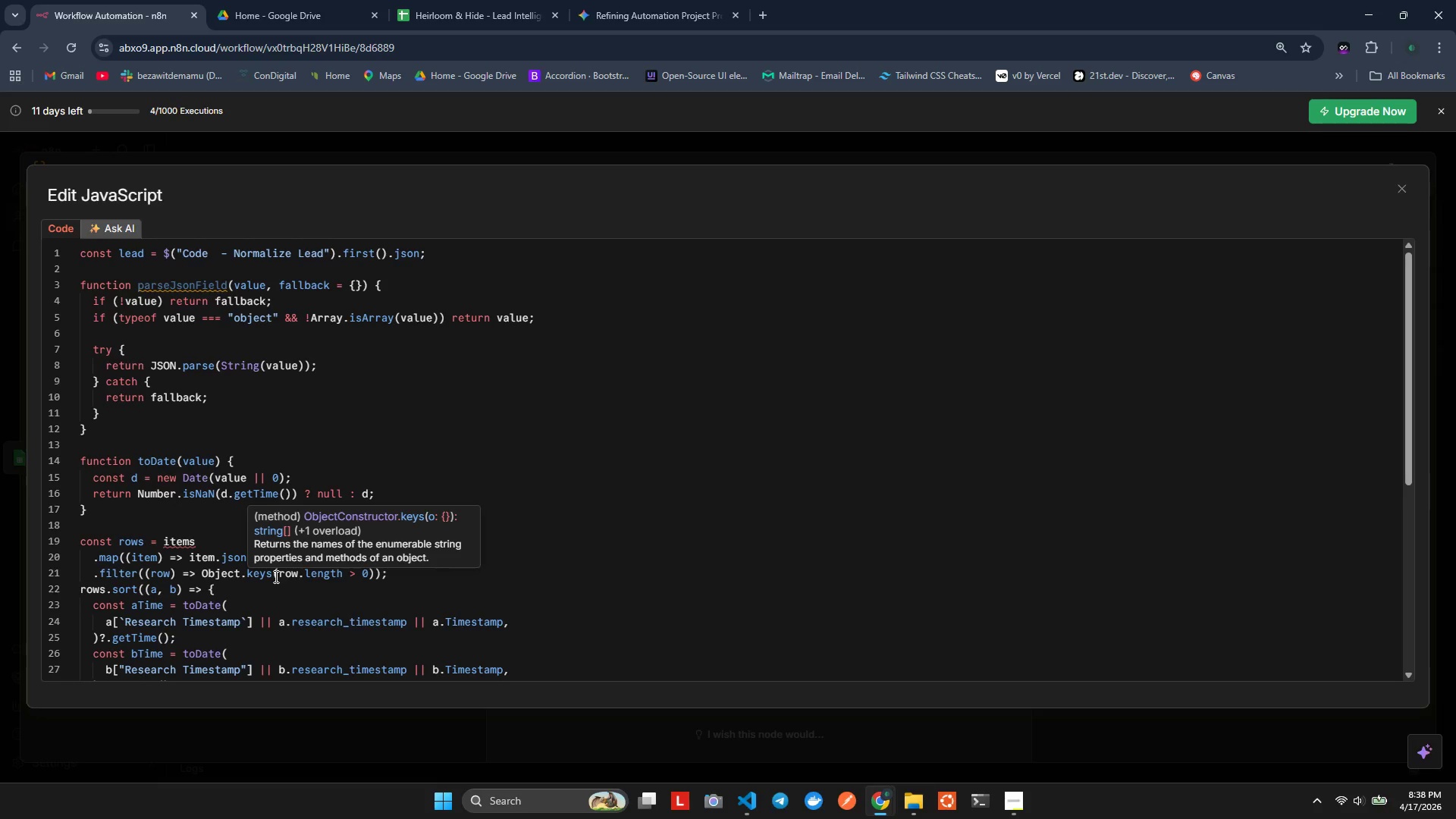 
hold_key(key=ArrowDown, duration=0.92)
 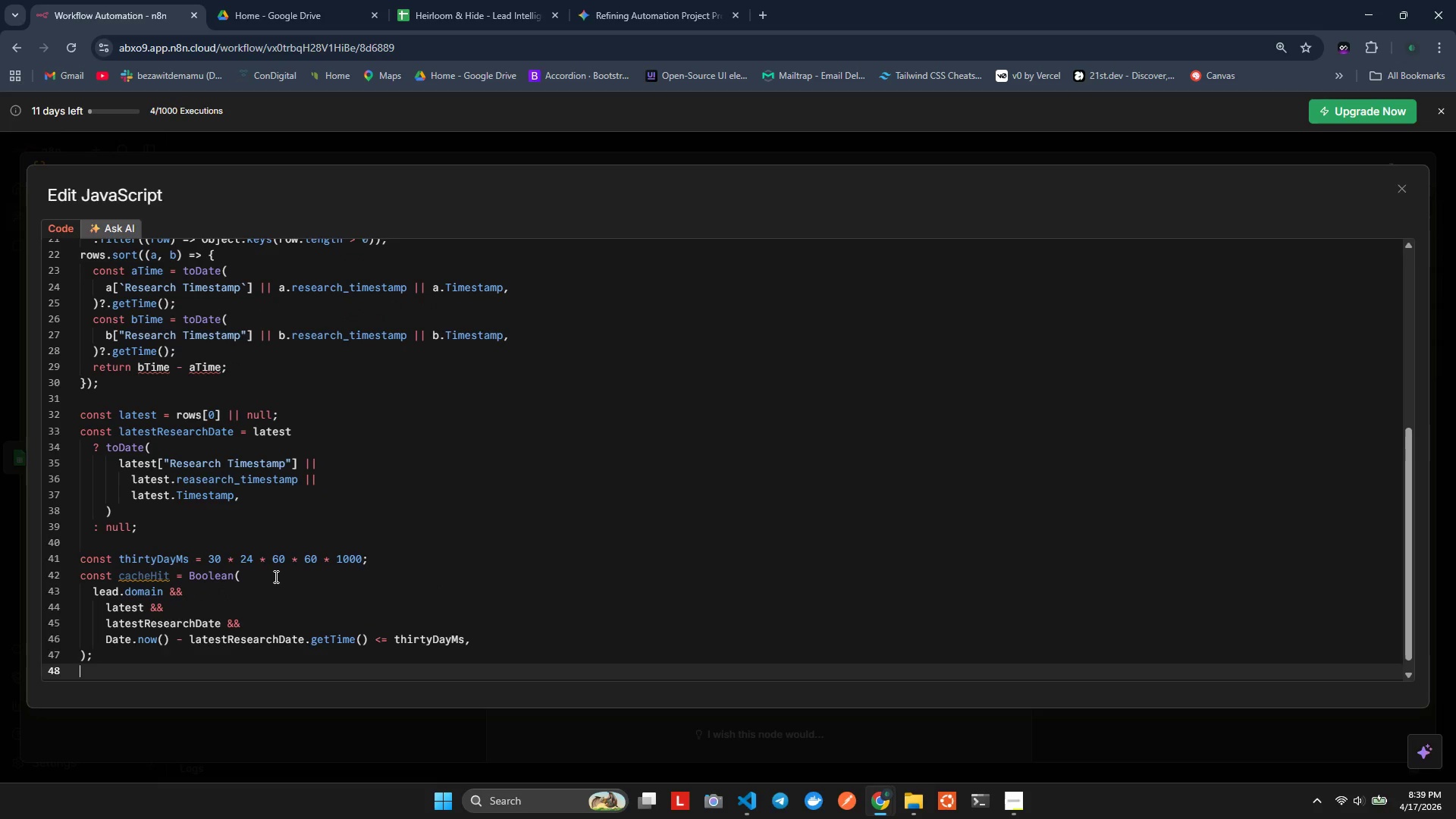 
key(ArrowUp)
 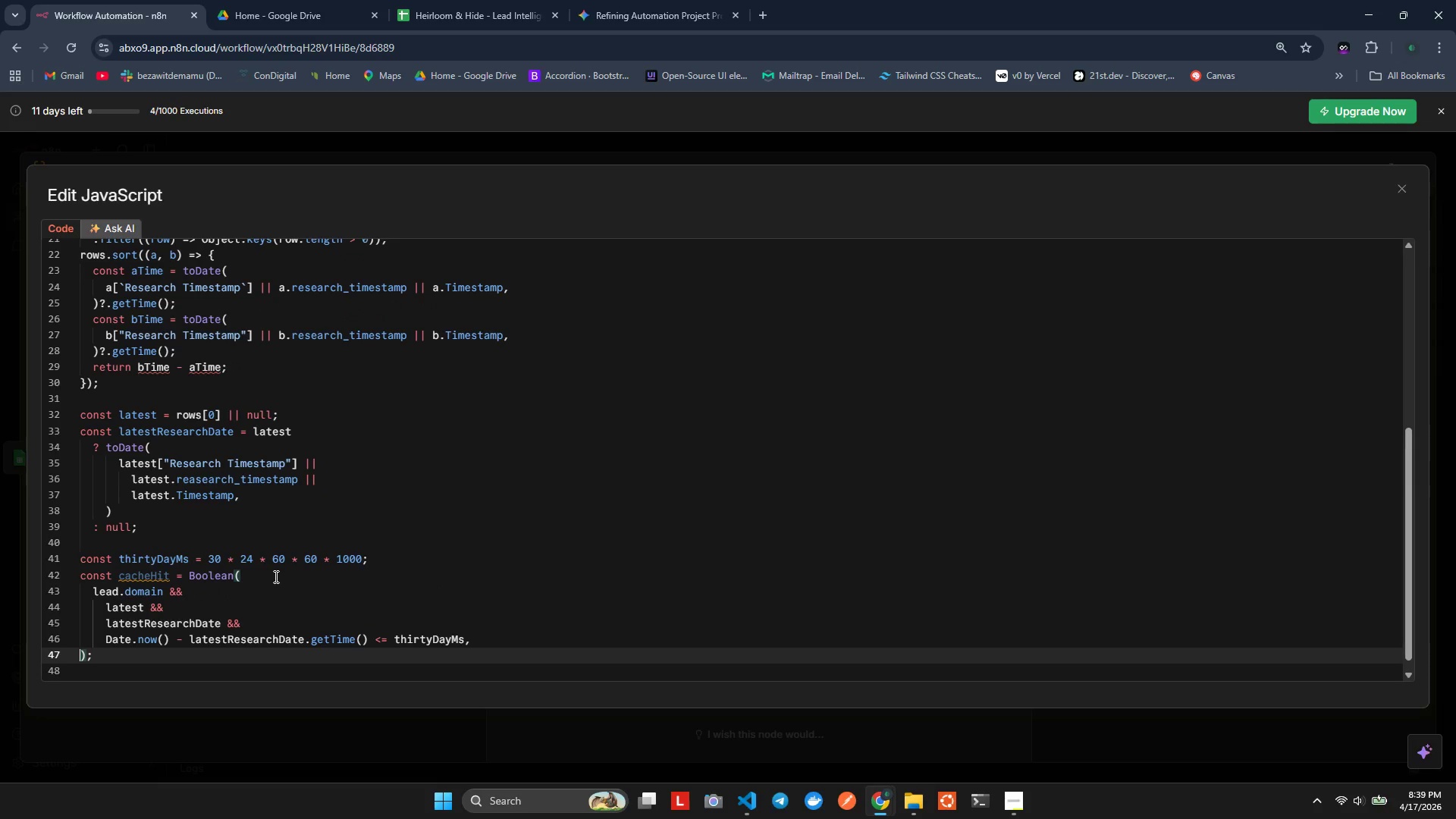 
key(ArrowDown)
 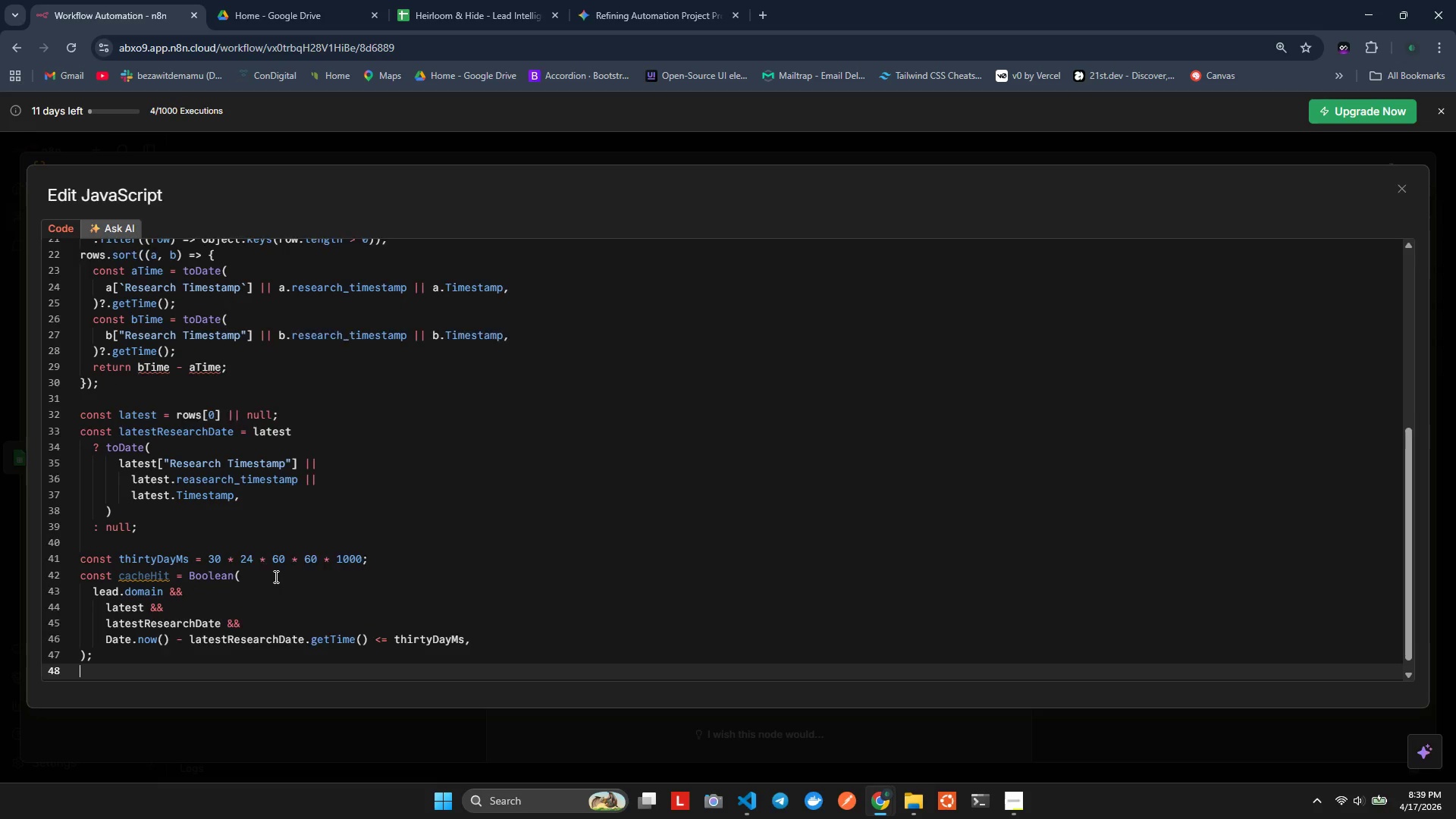 
key(Enter)
 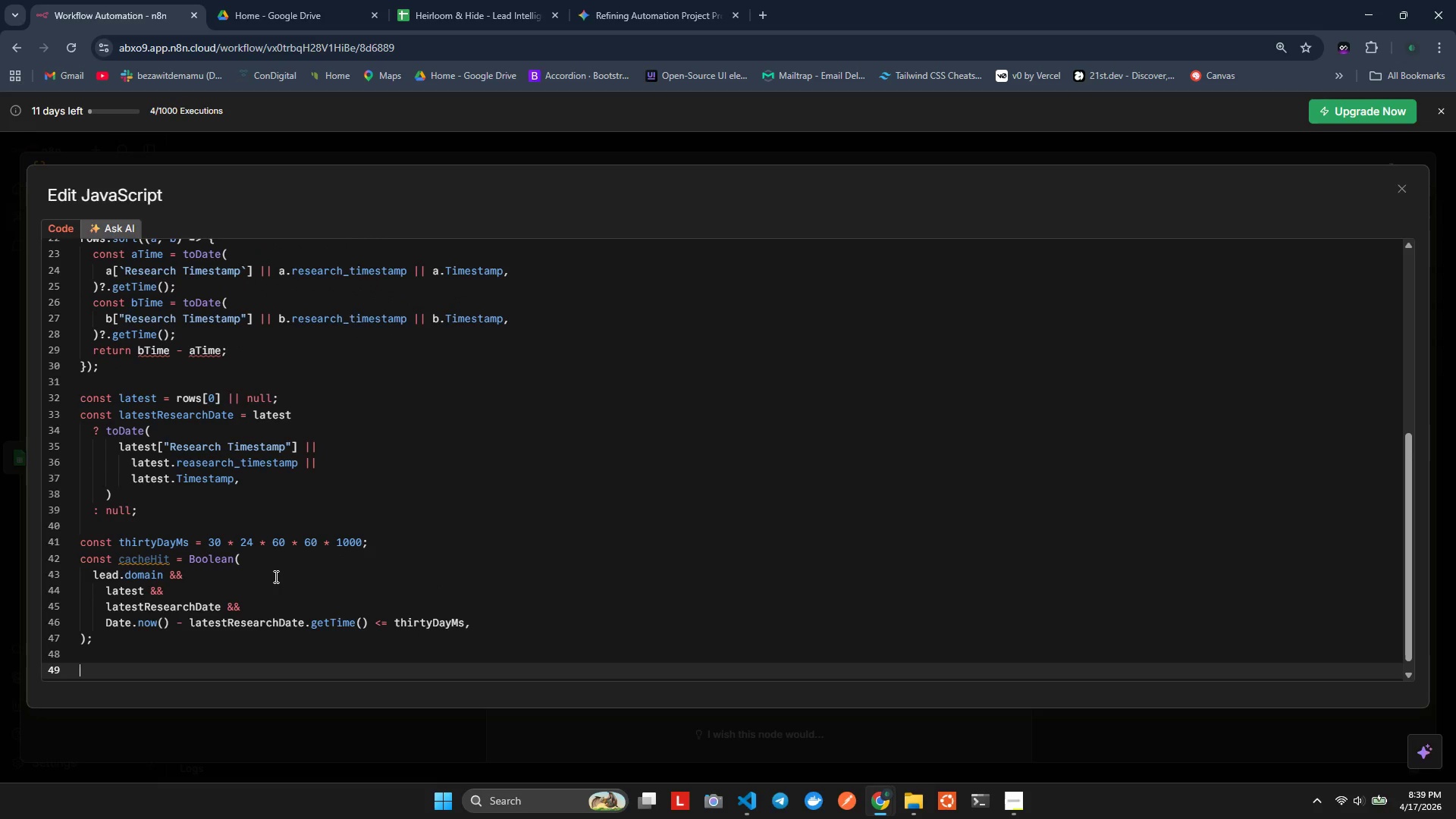 
type(retur)
 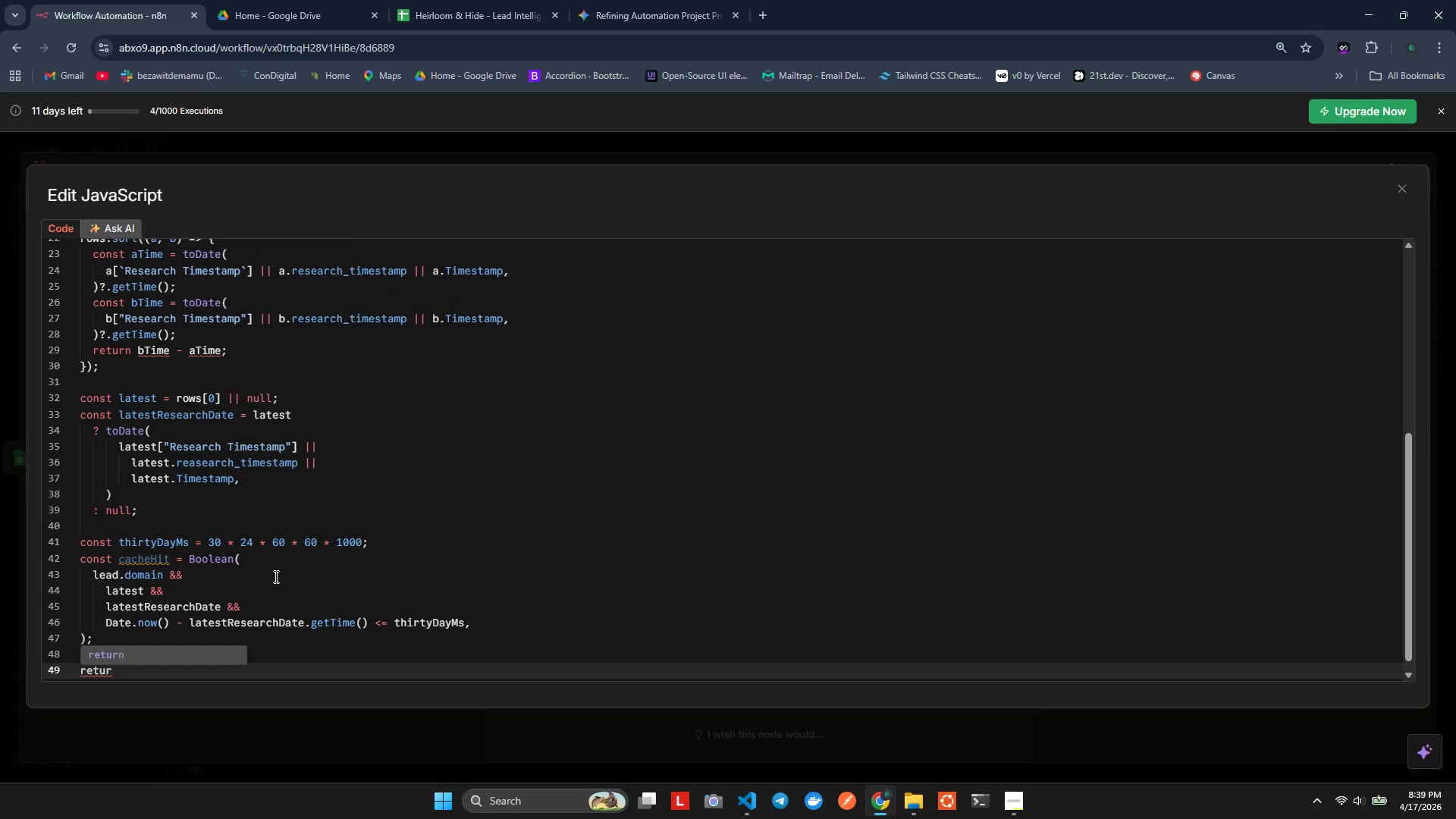 
key(Enter)
 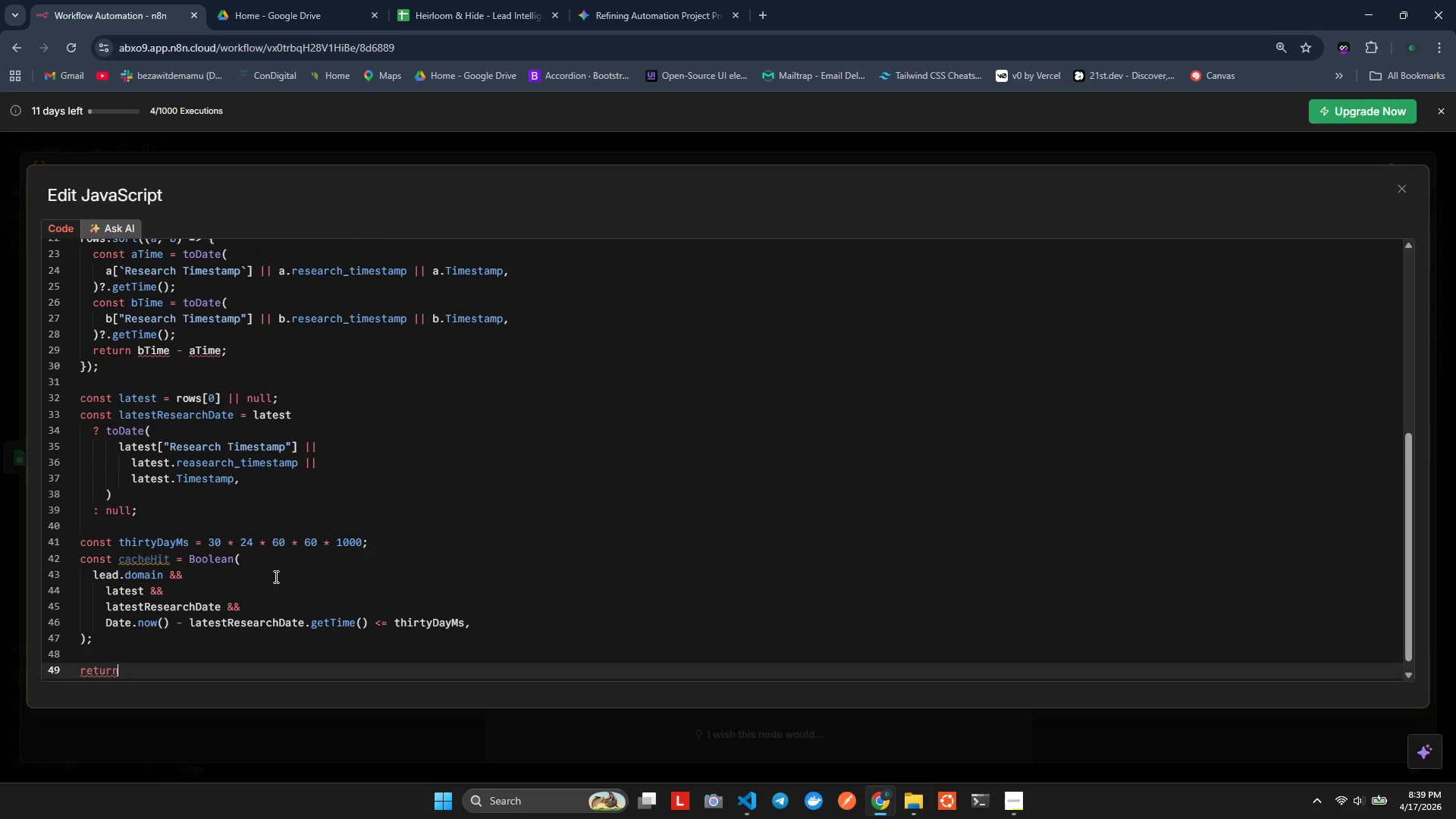 
key(Space)
 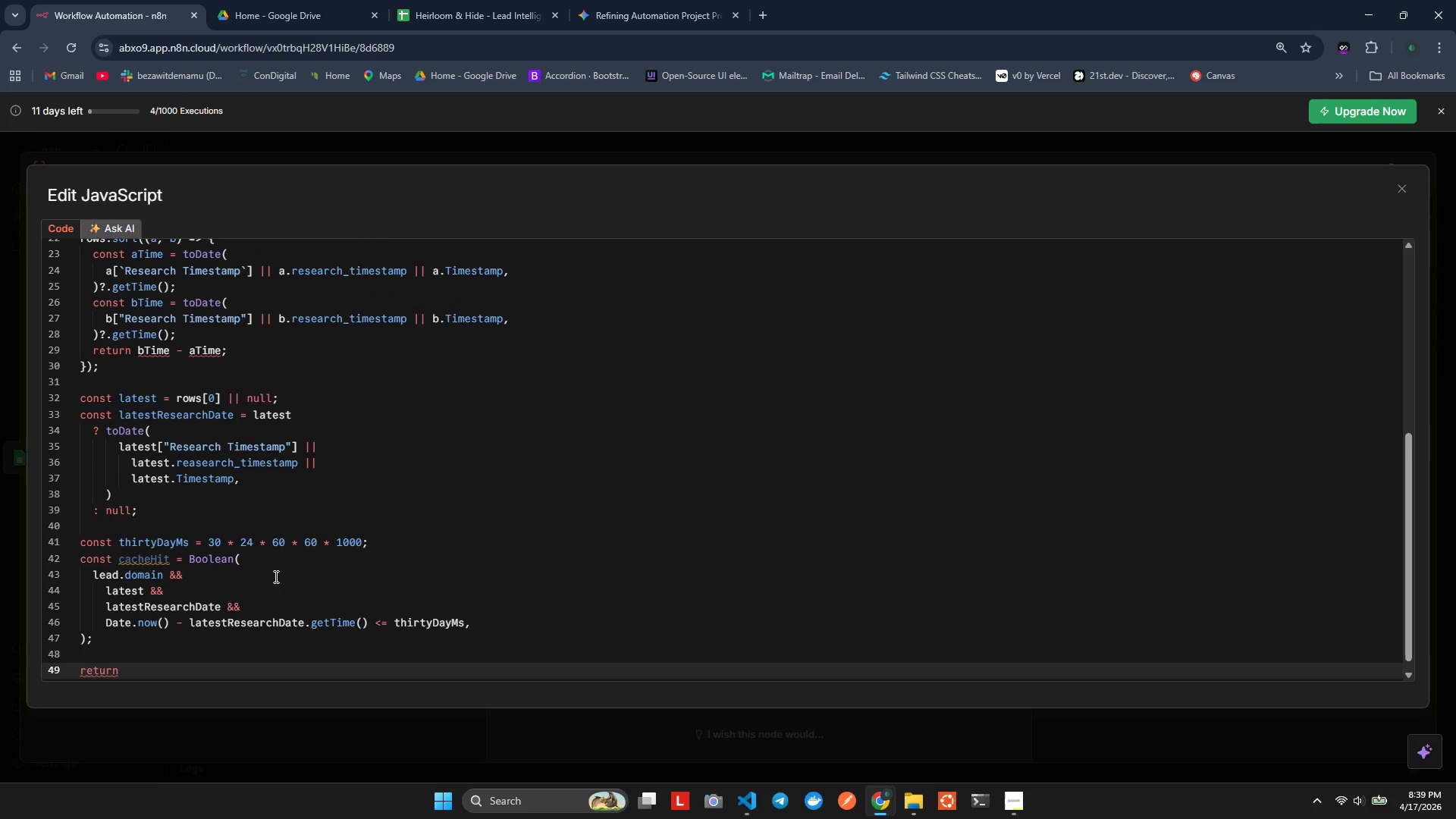 
hold_key(key=ShiftLeft, duration=1.11)
 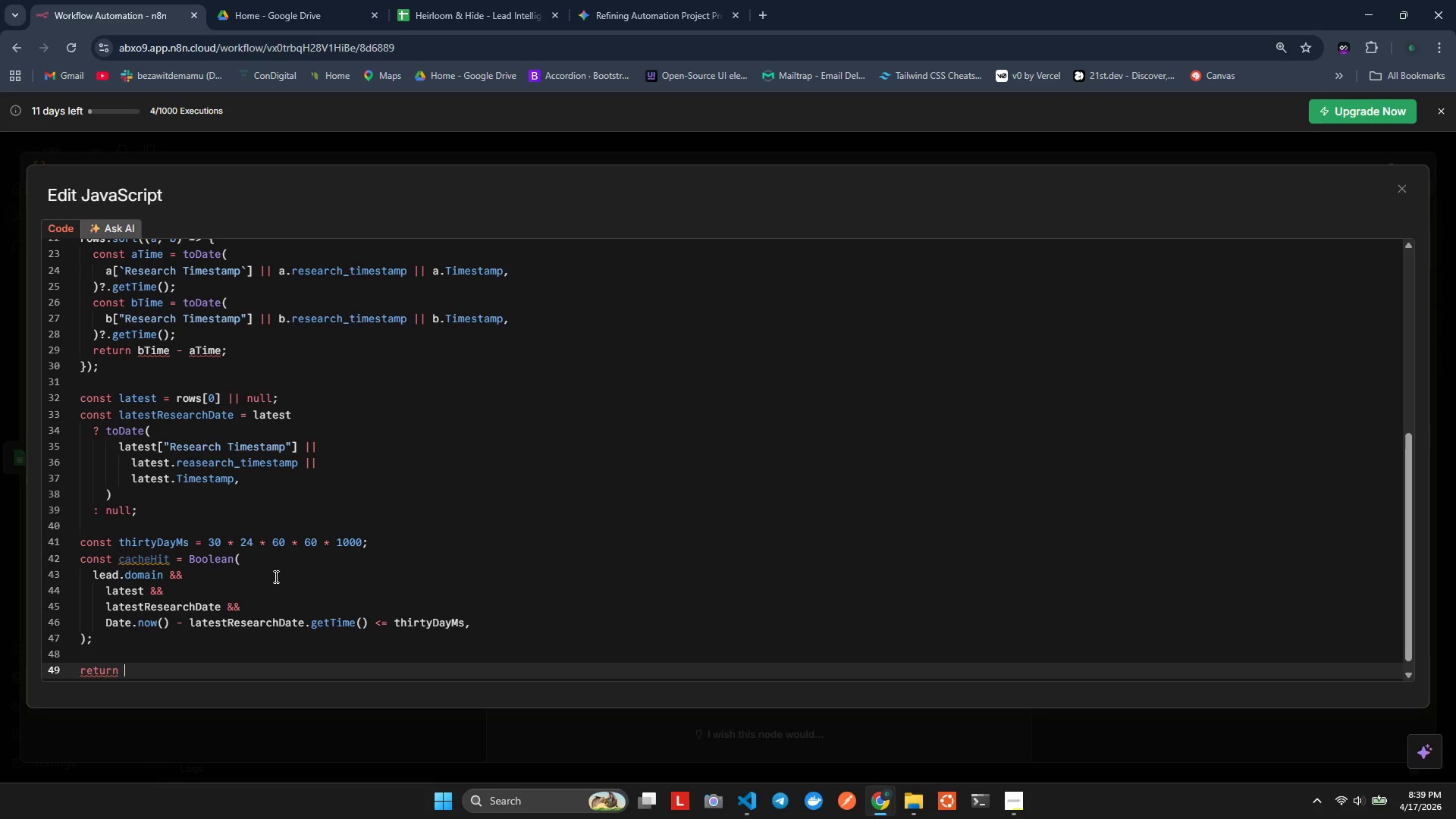 
key(Shift+BracketLeft)
 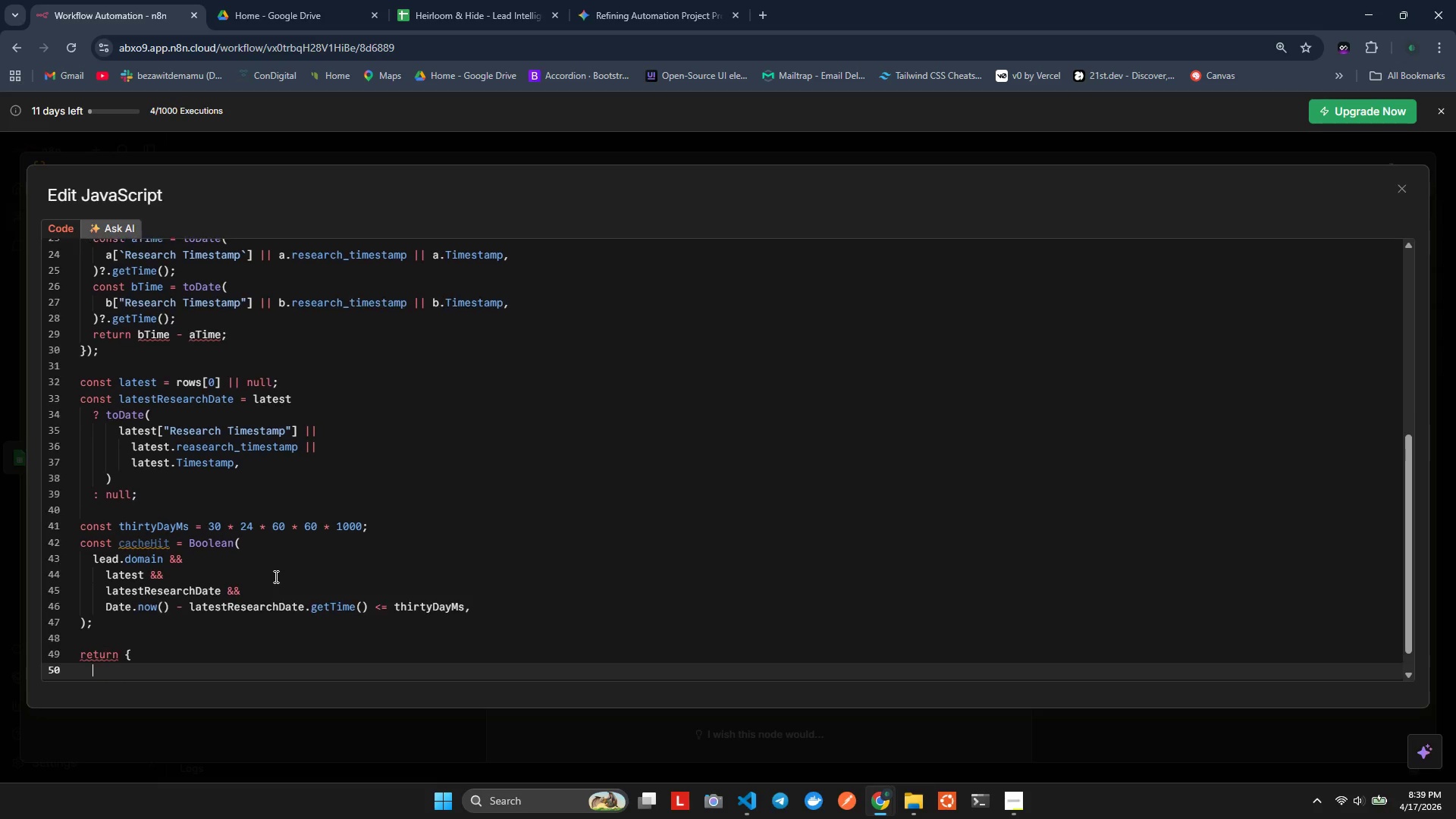 
key(Enter)
 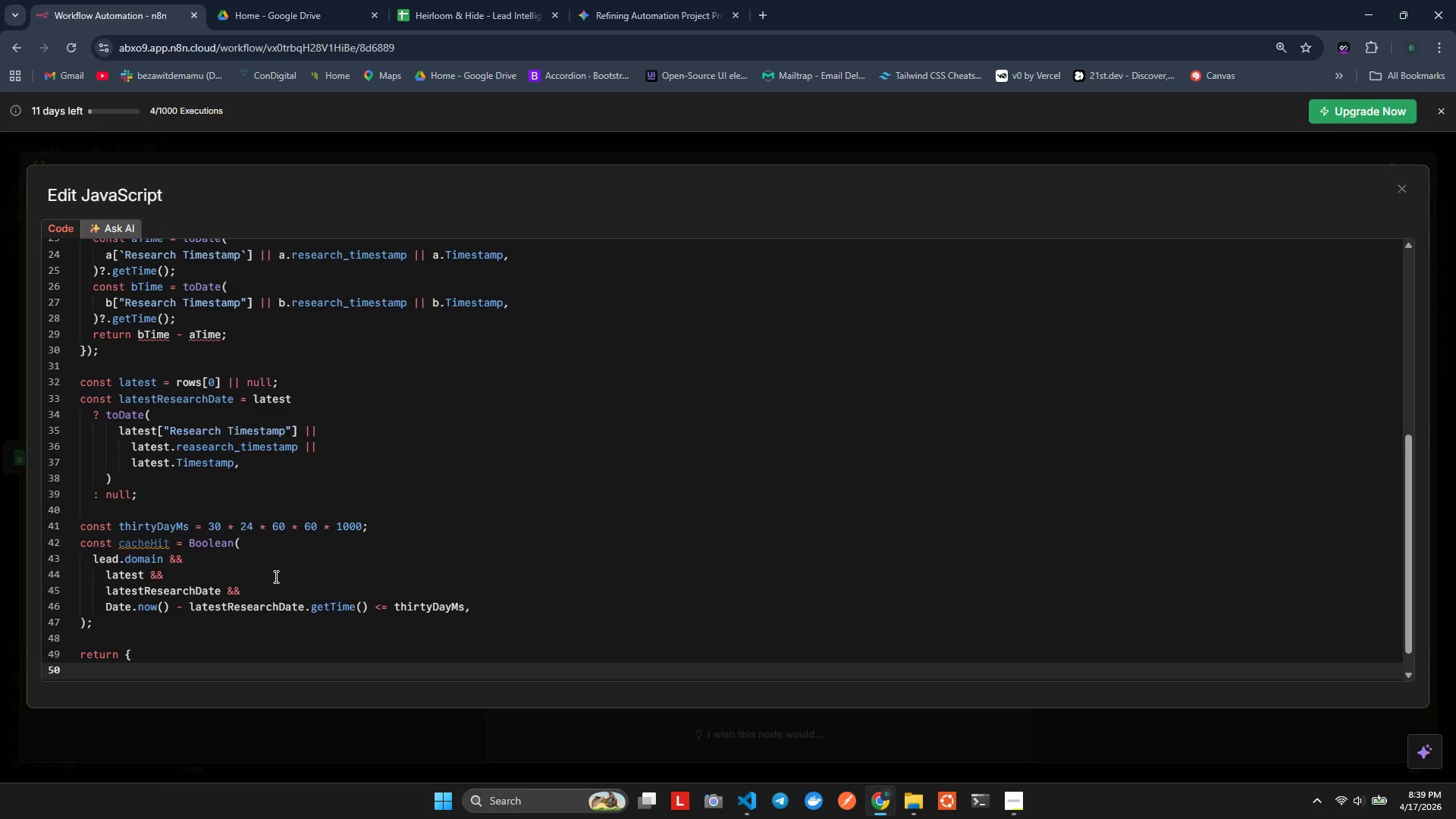 
hold_key(key=J, duration=0.31)
 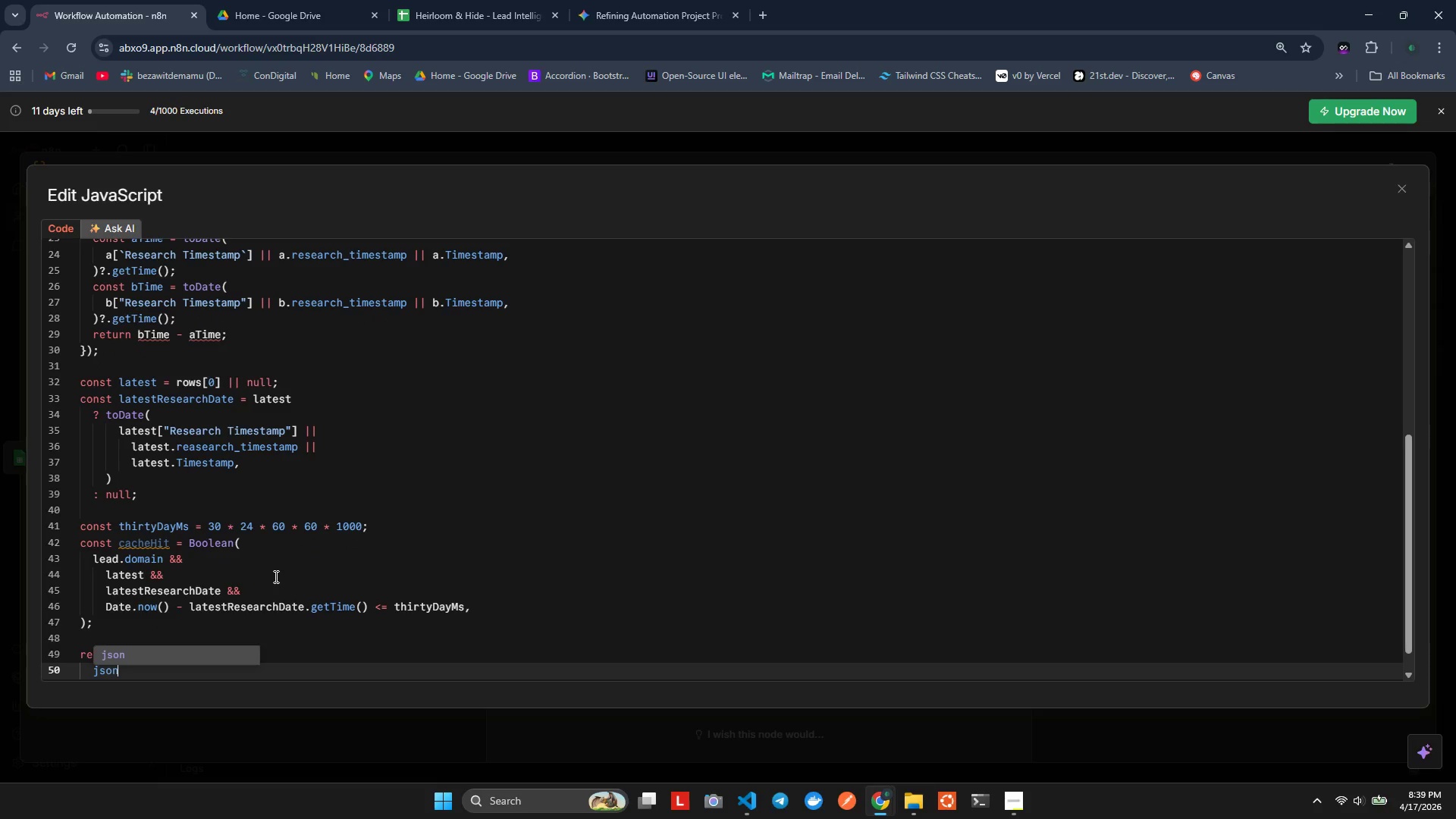 
type(son: {)
 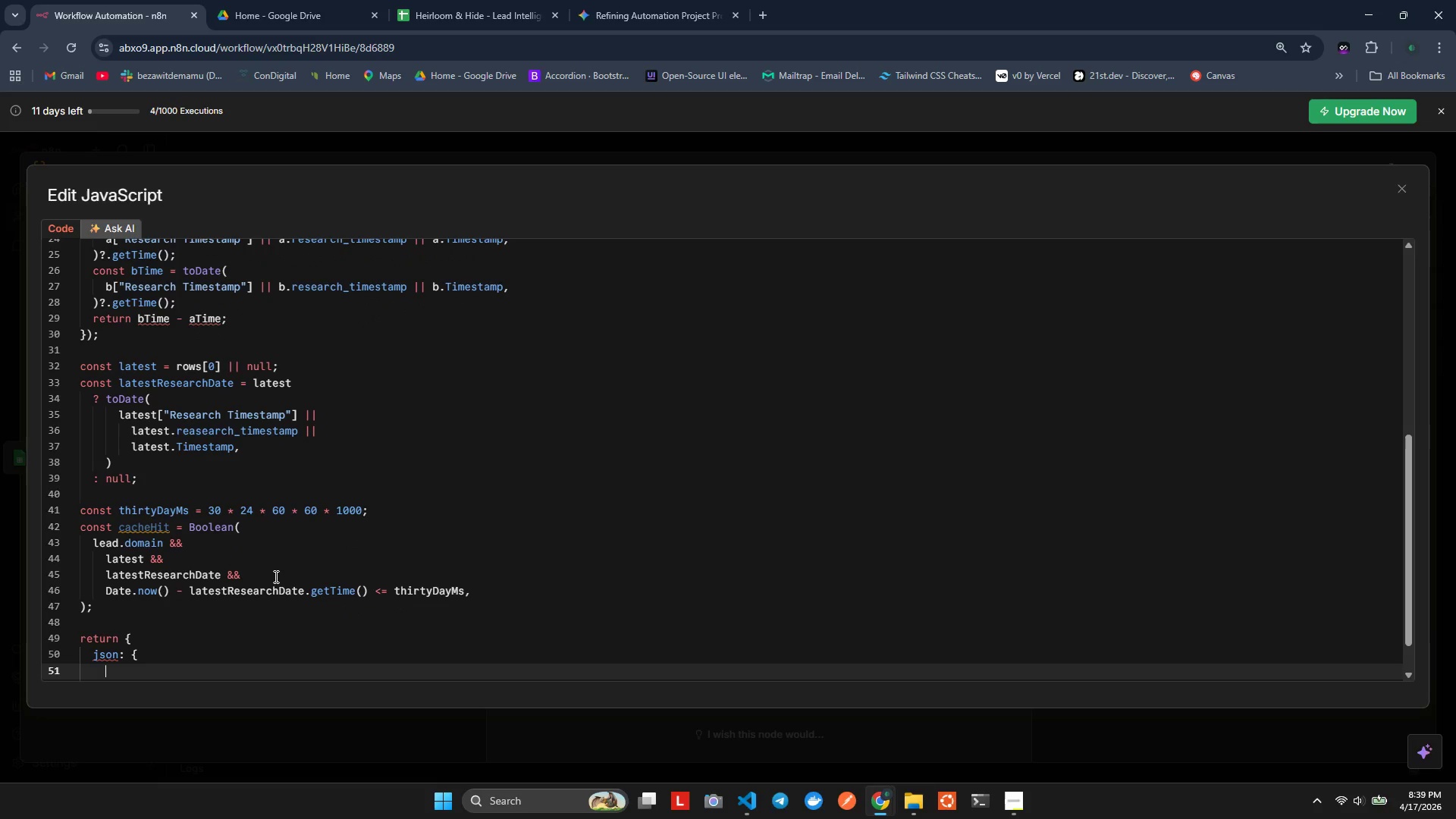 
 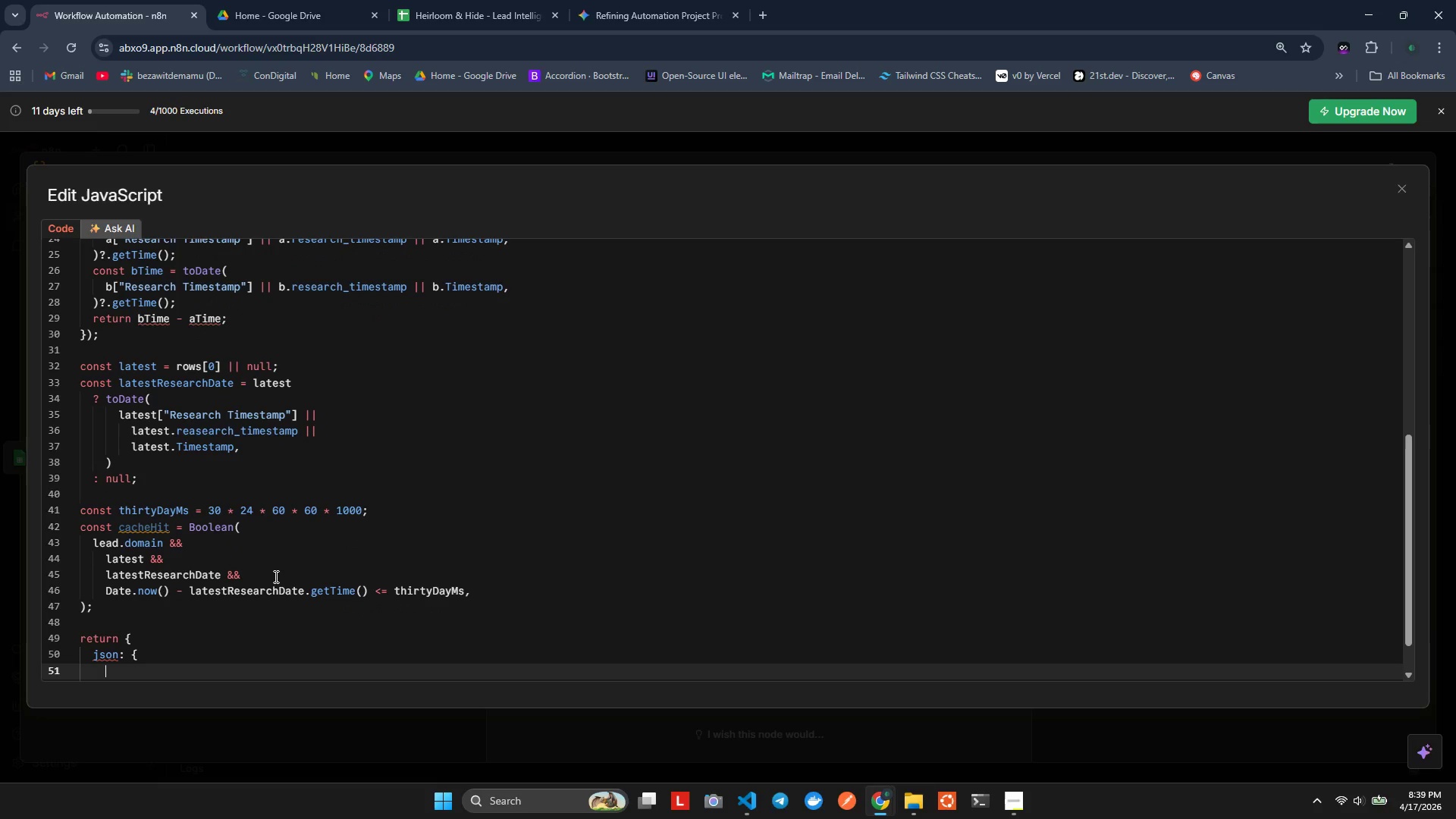 
key(Enter)
 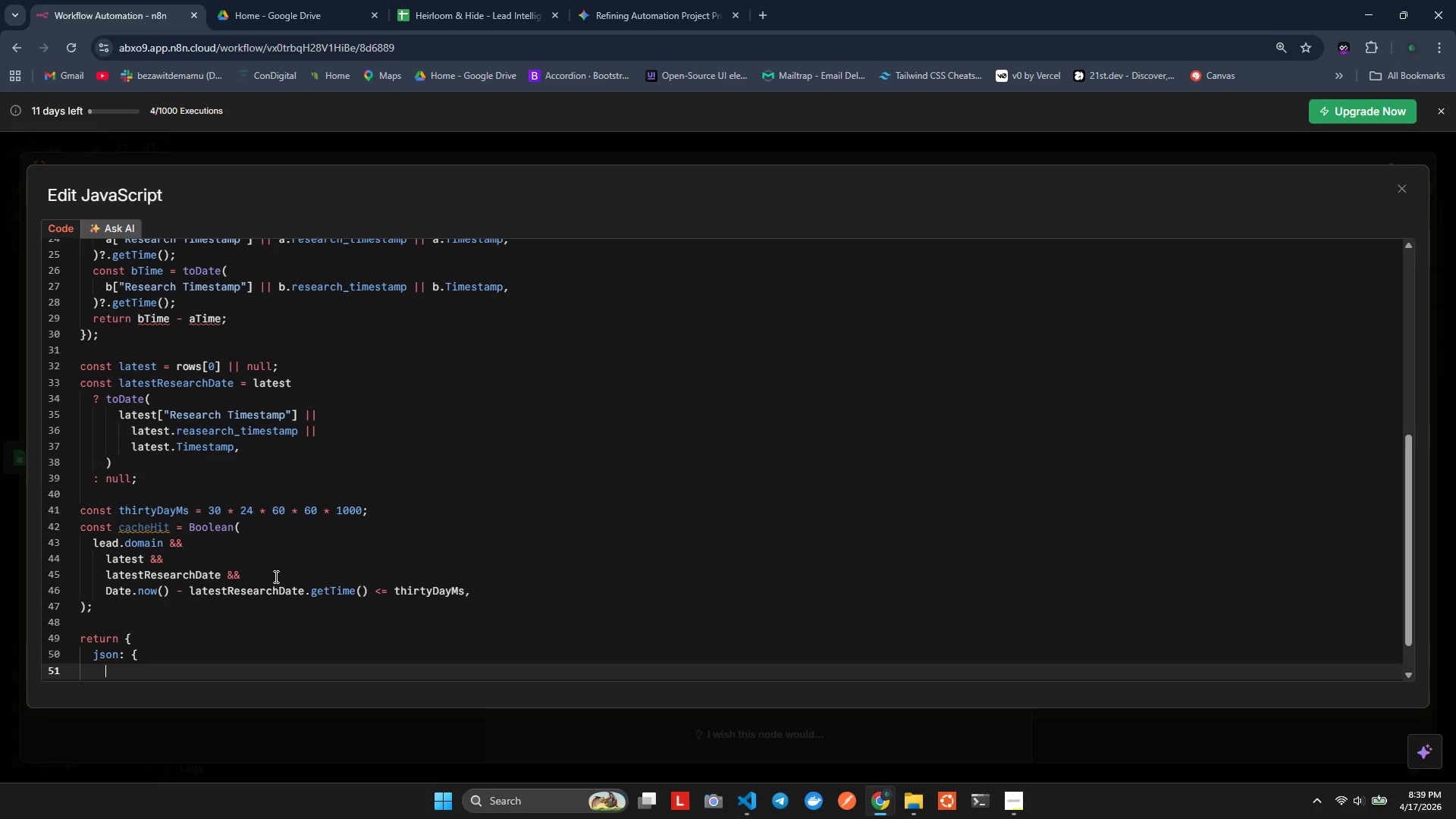 
type(...lead,)
 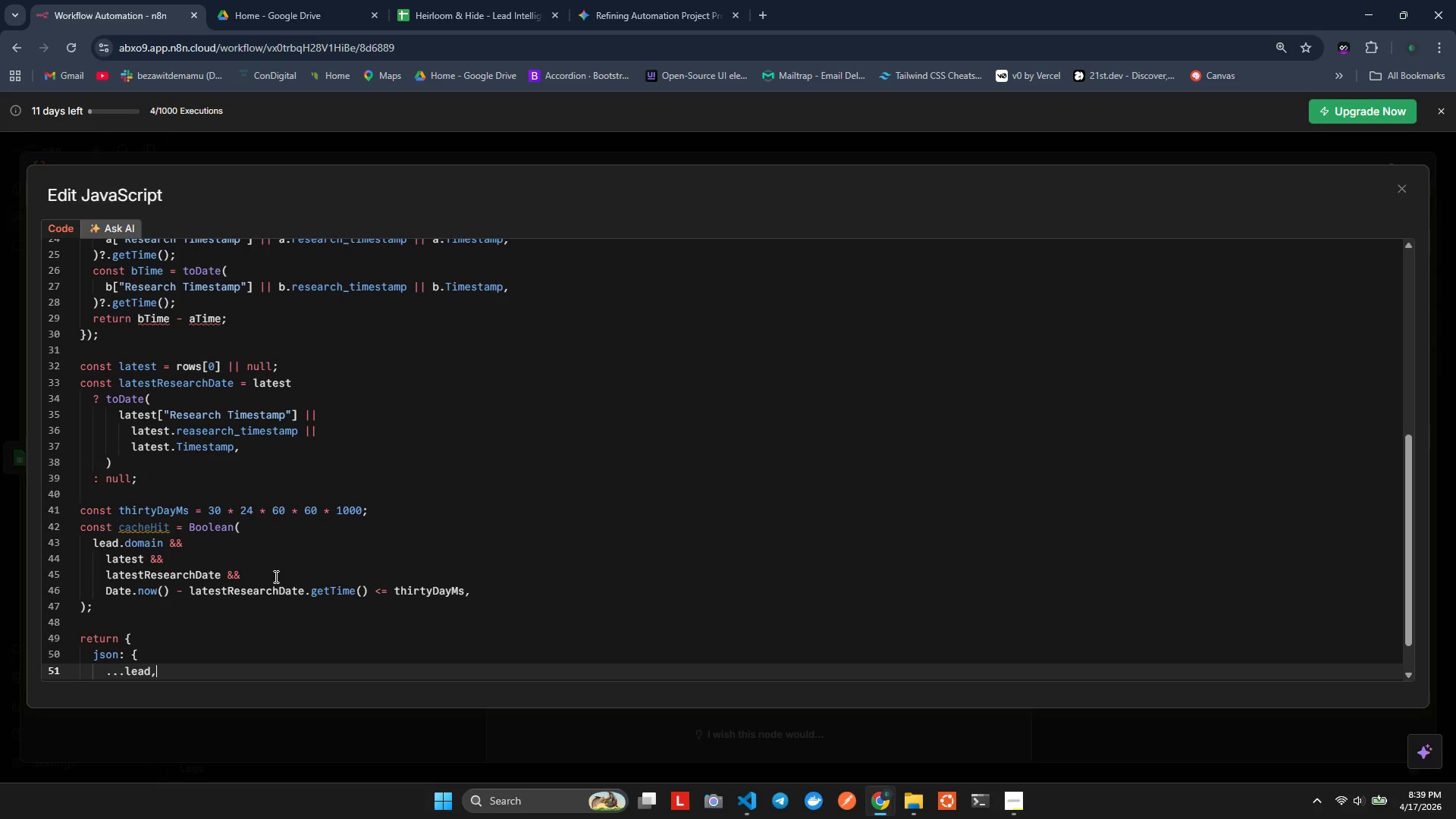 
key(Enter)
 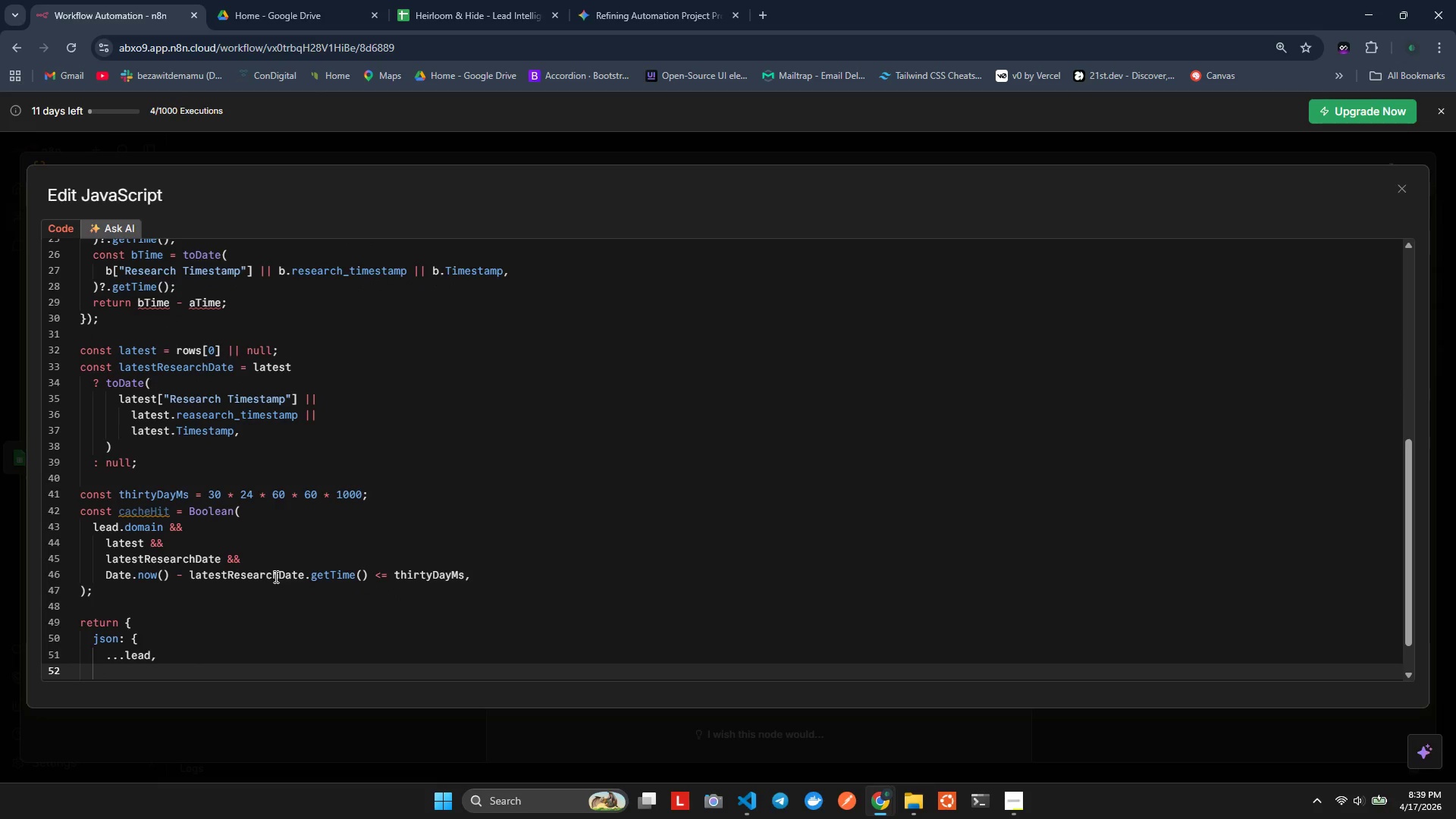 
type(cache)
 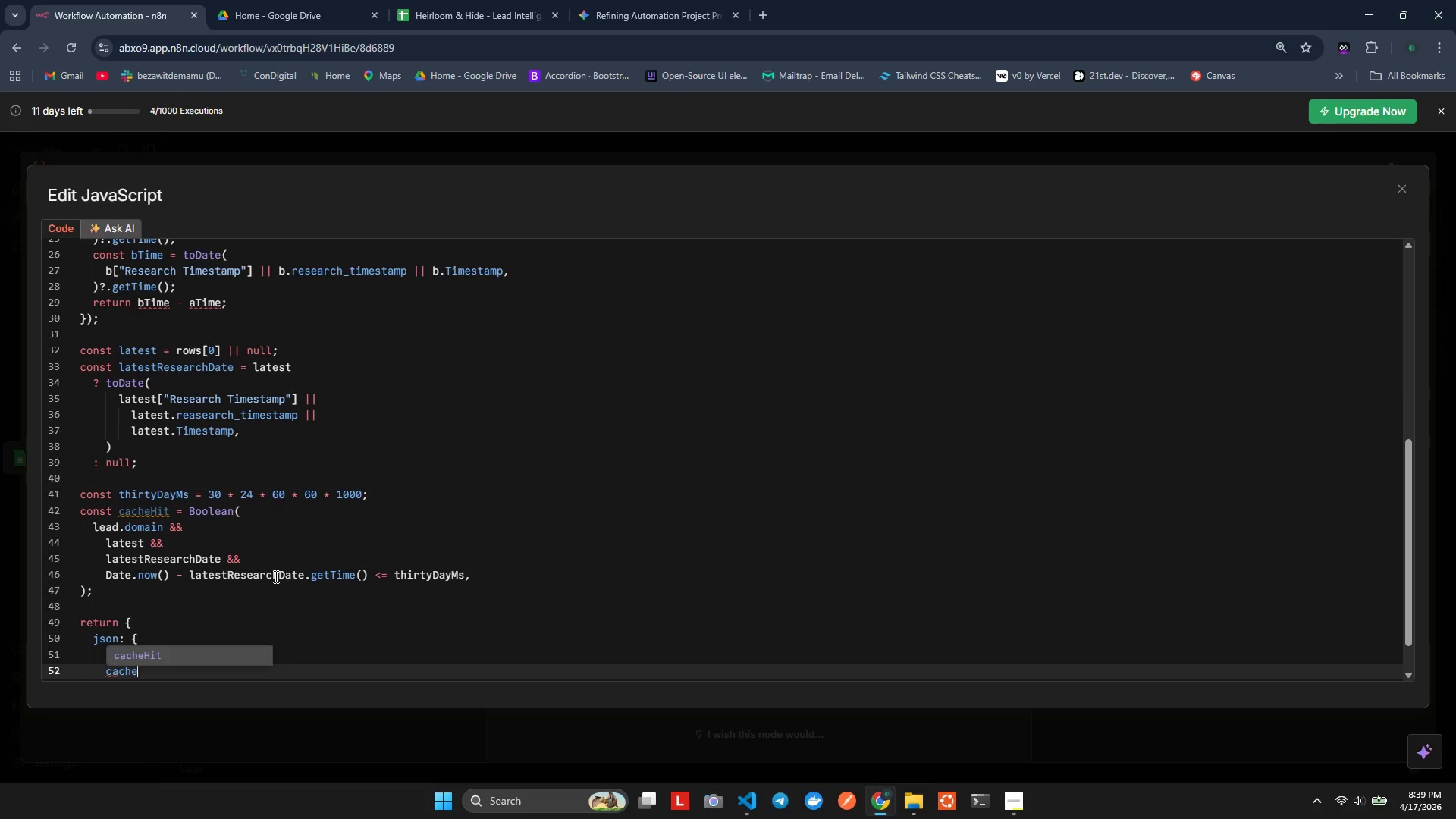 
key(Enter)
 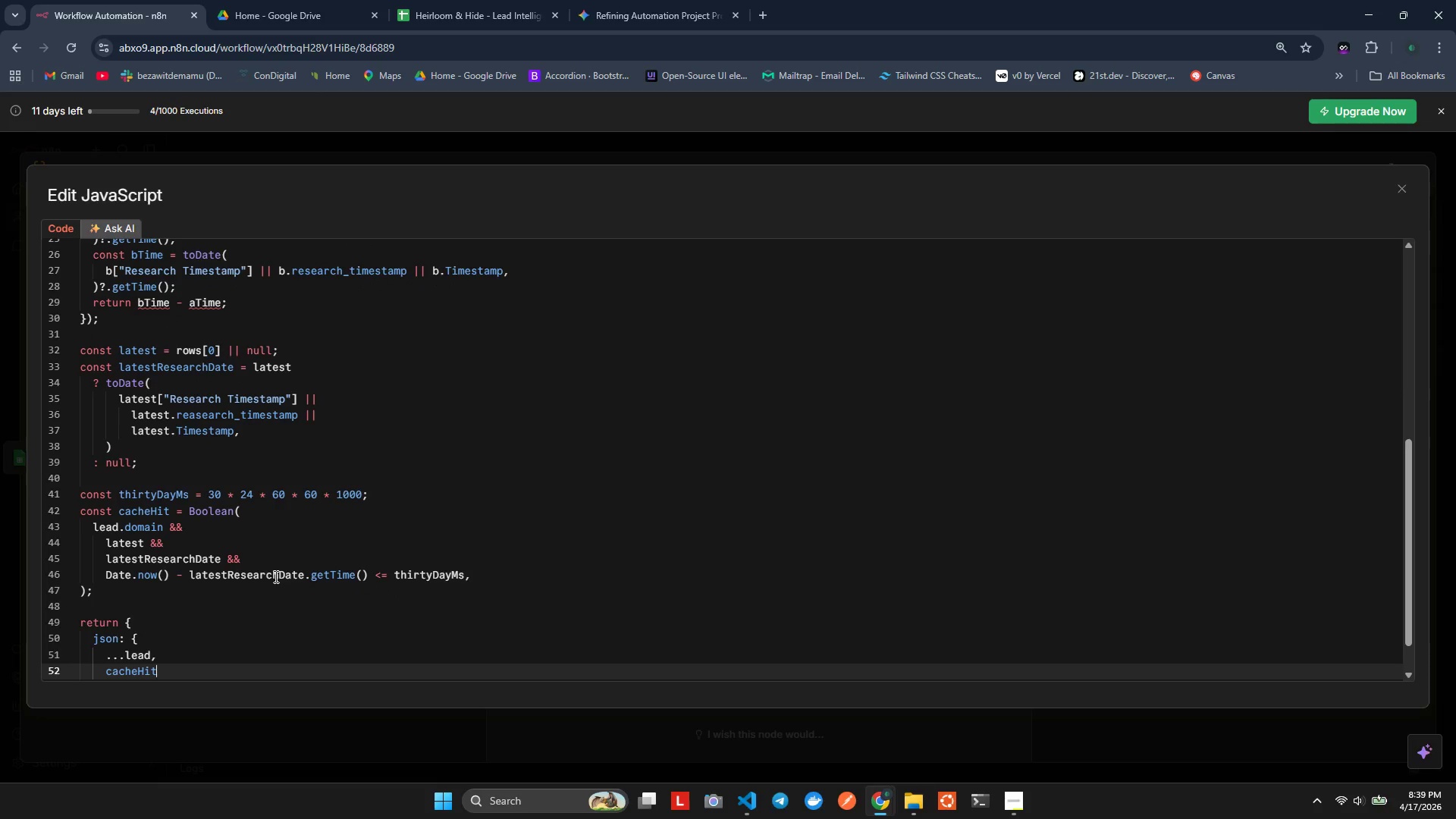 
key(Backspace)
key(Backspace)
key(Backspace)
type(_he)
key(Backspace)
type(it: ca)
 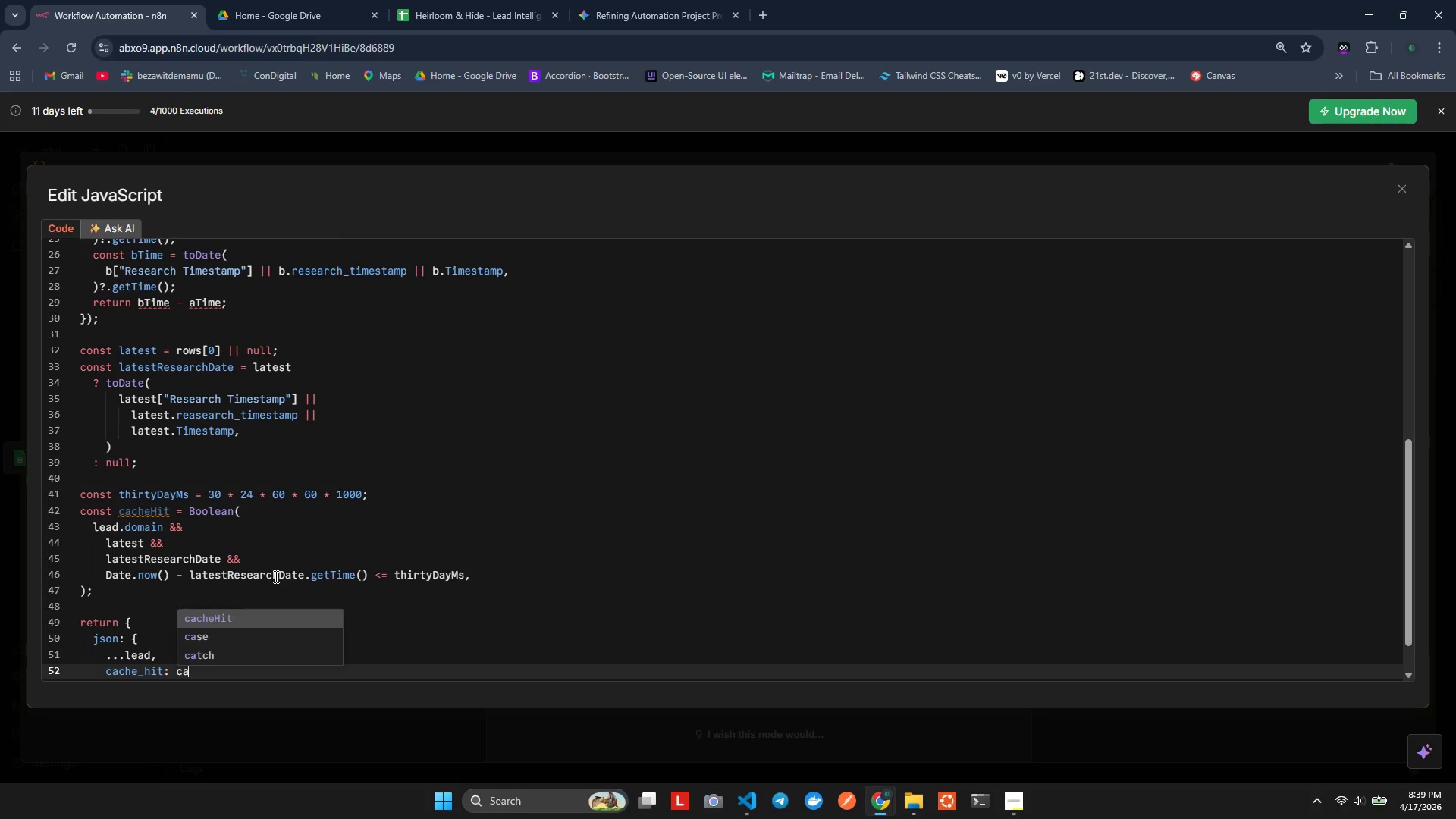 
key(Enter)
 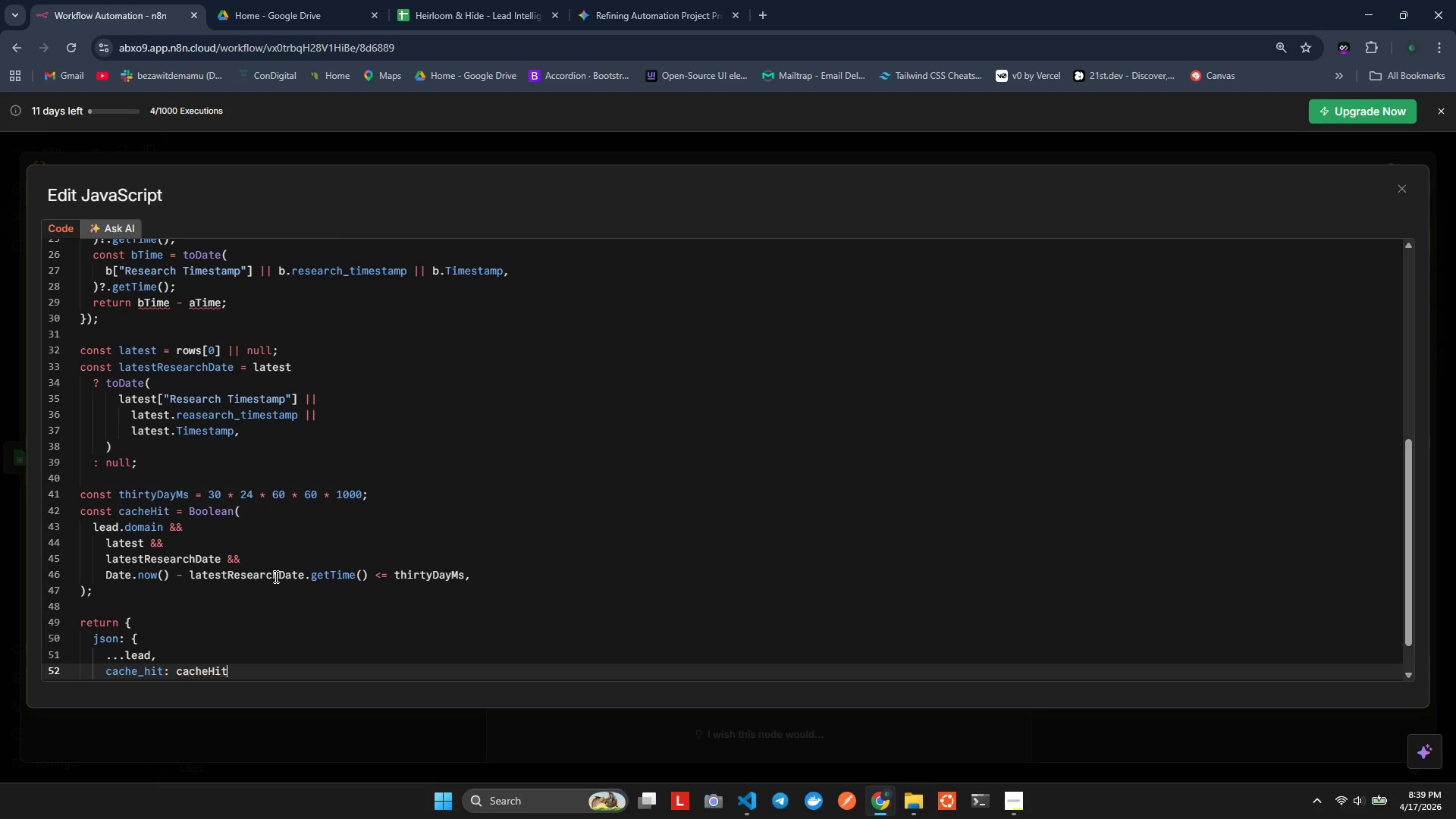 
key(Comma)
 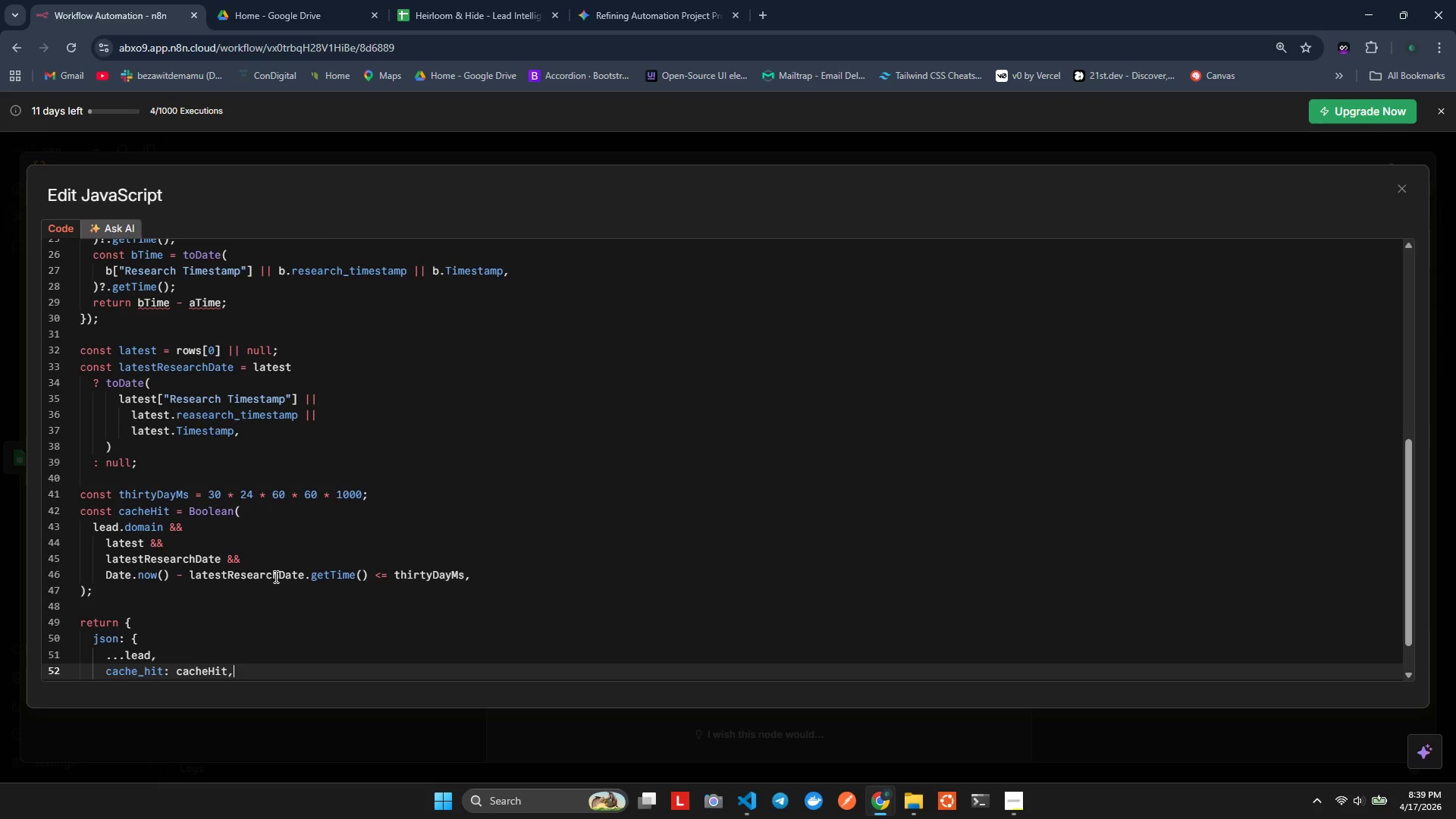 
key(Enter)
 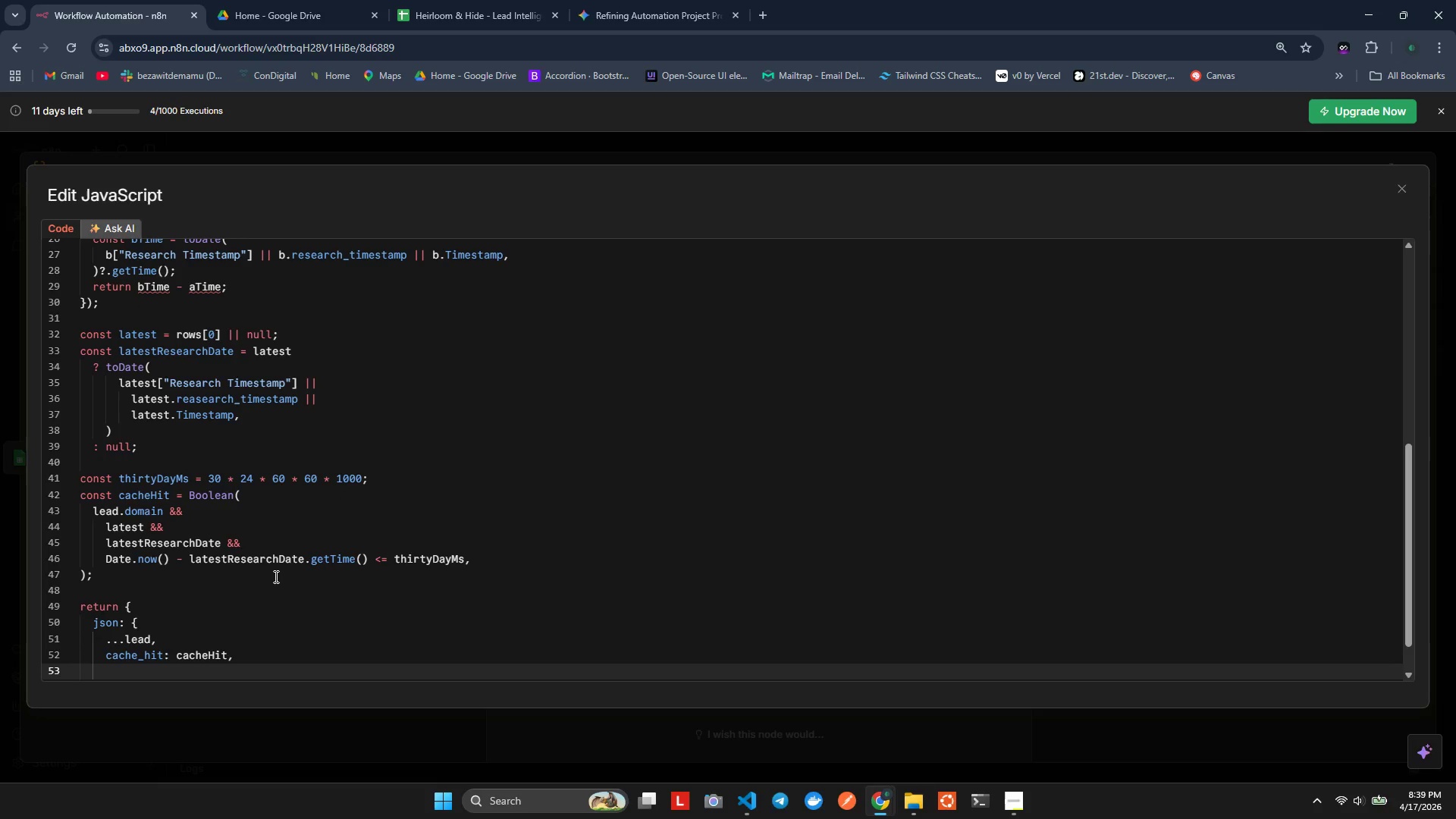 
type(cache_checked_at: new Date)
 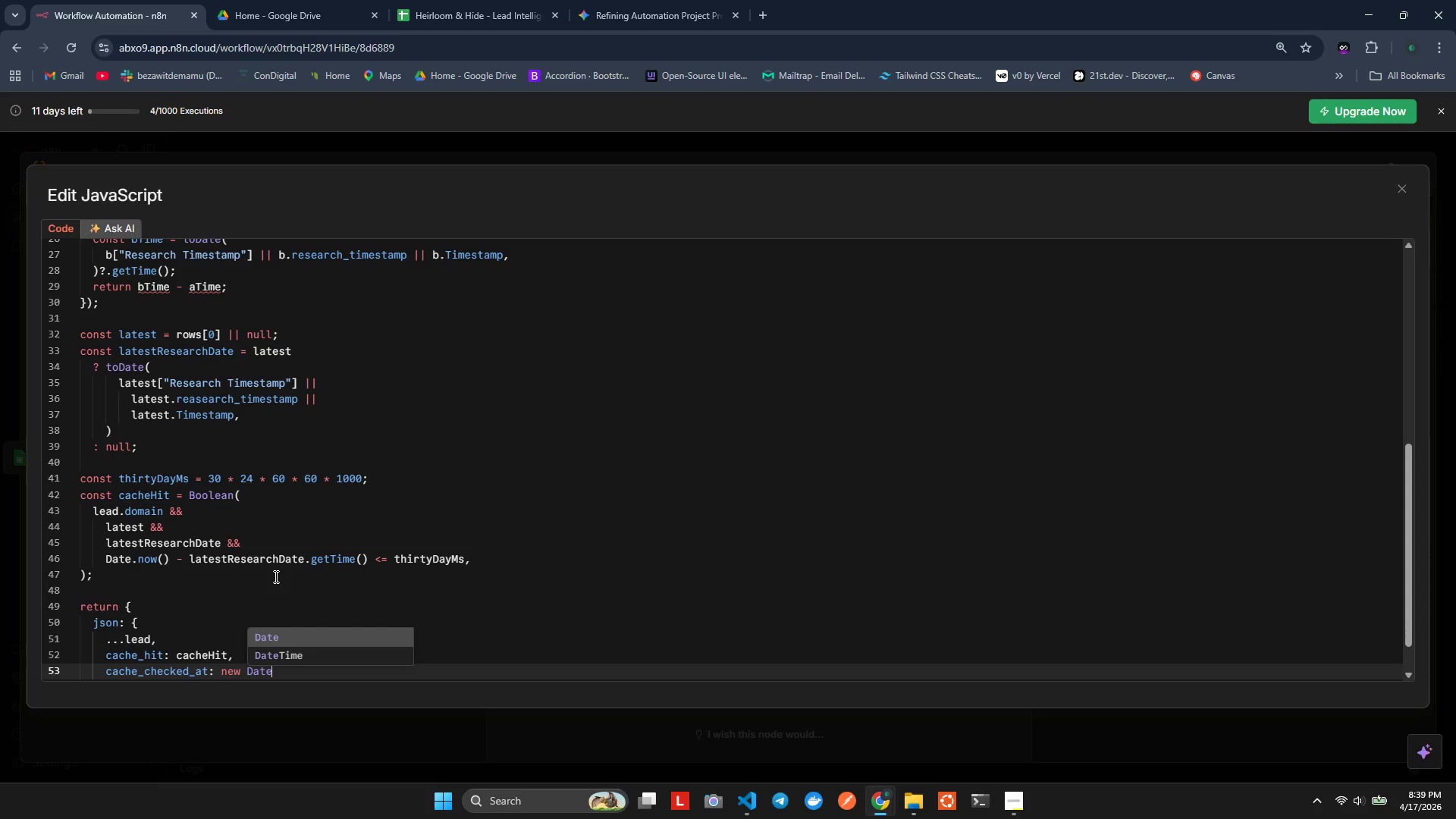 
key(Enter)
 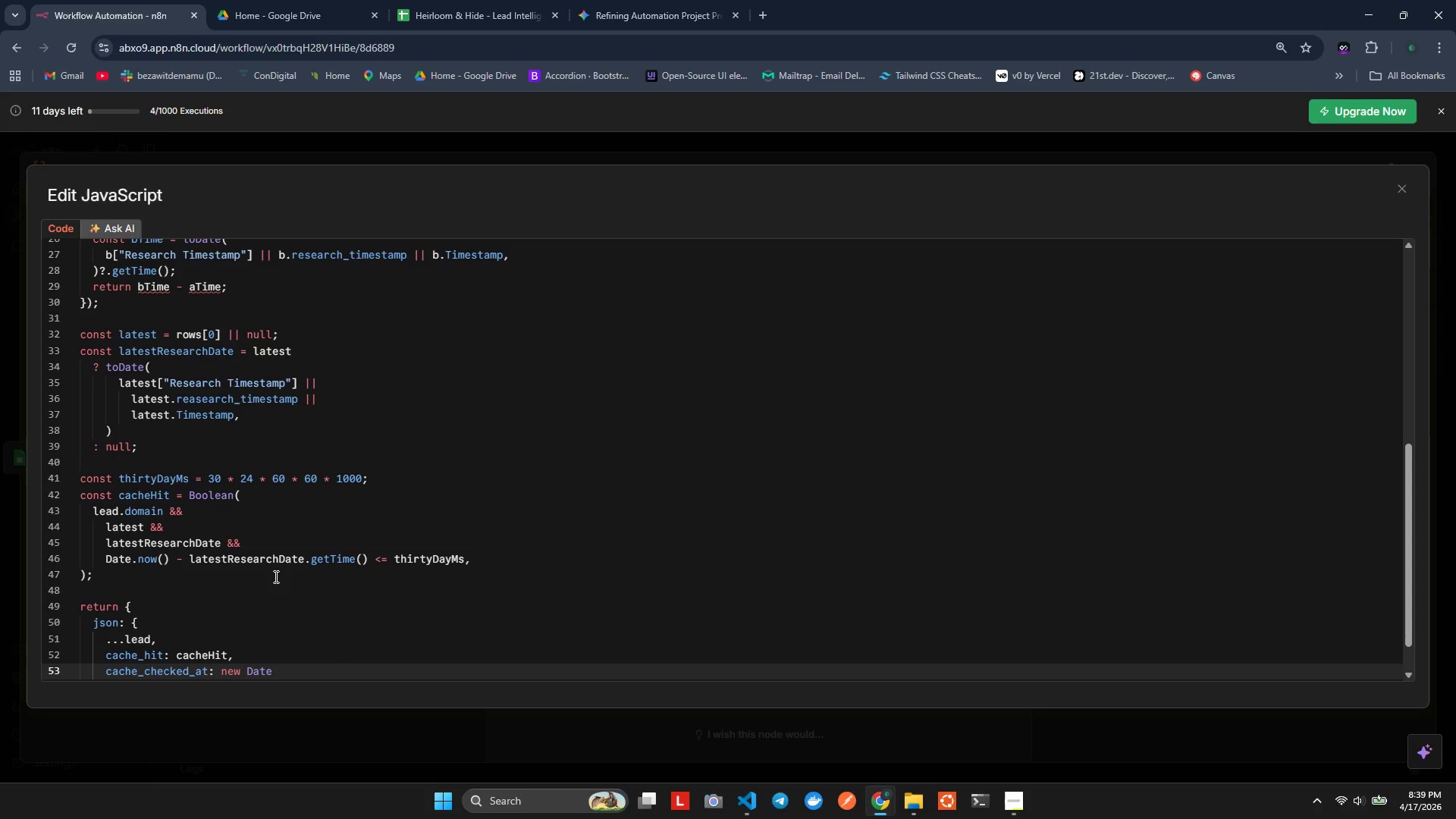 
key(Shift+9)
 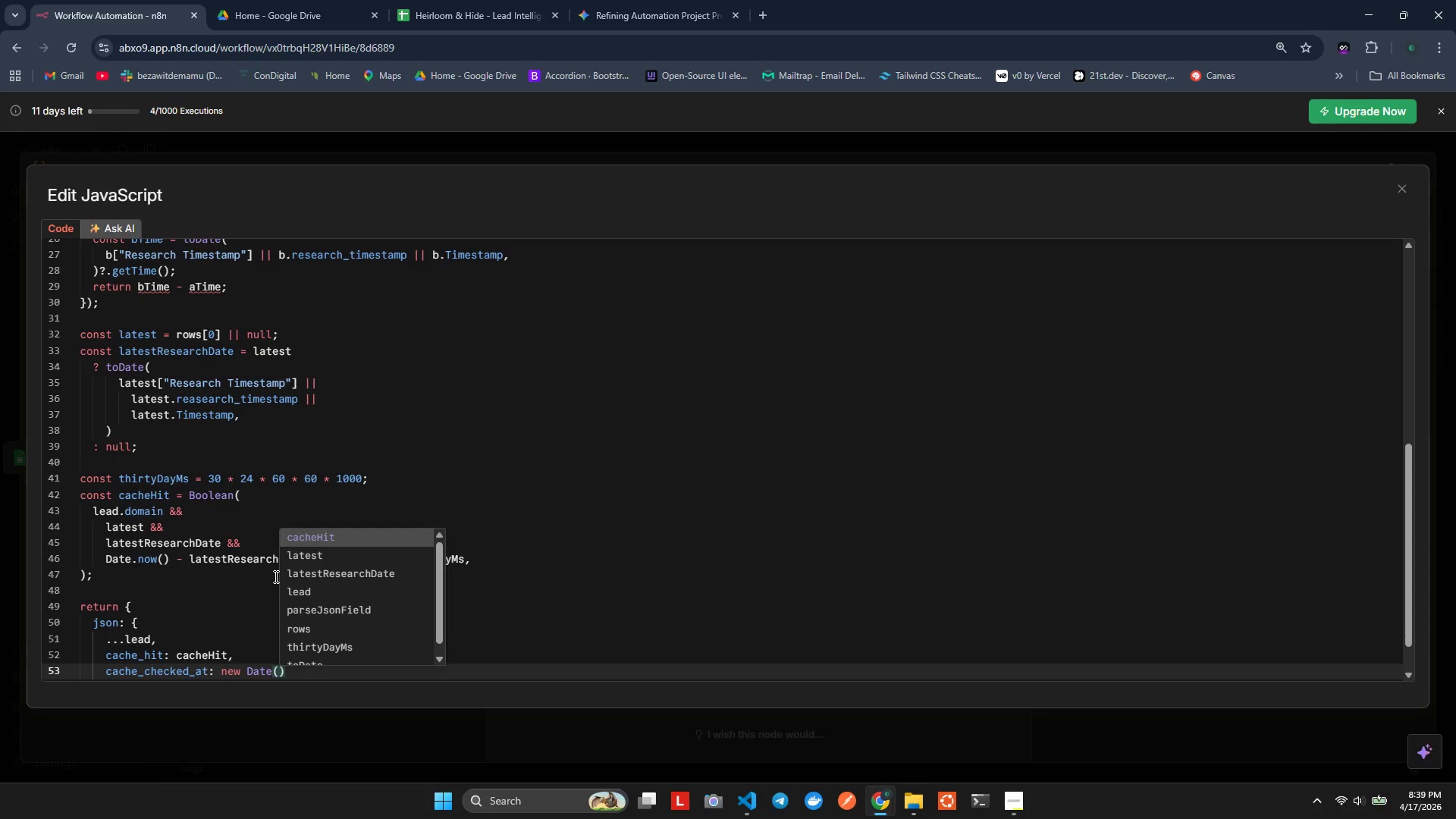 
key(ArrowRight)
 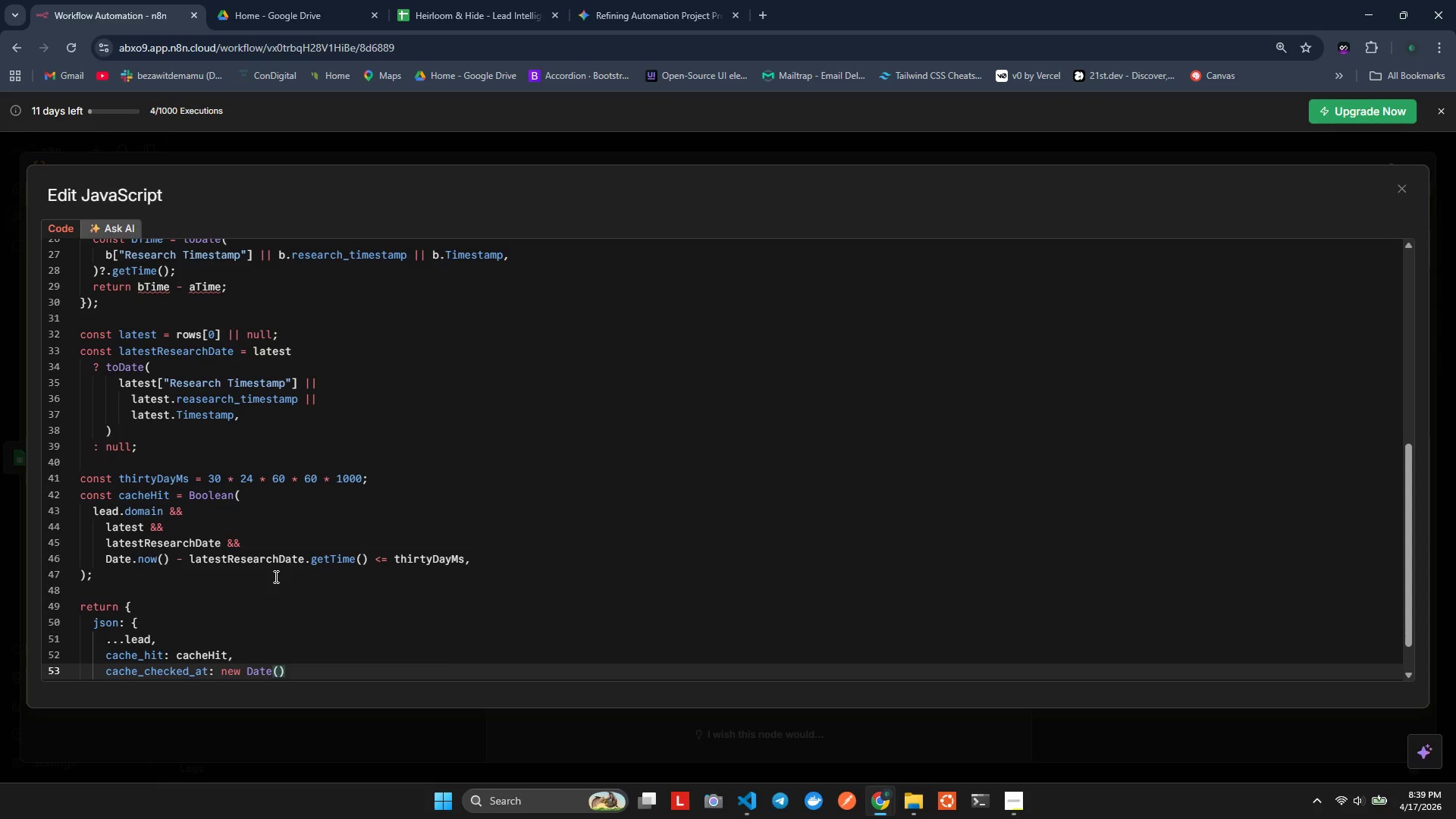 
type(.toIs)
 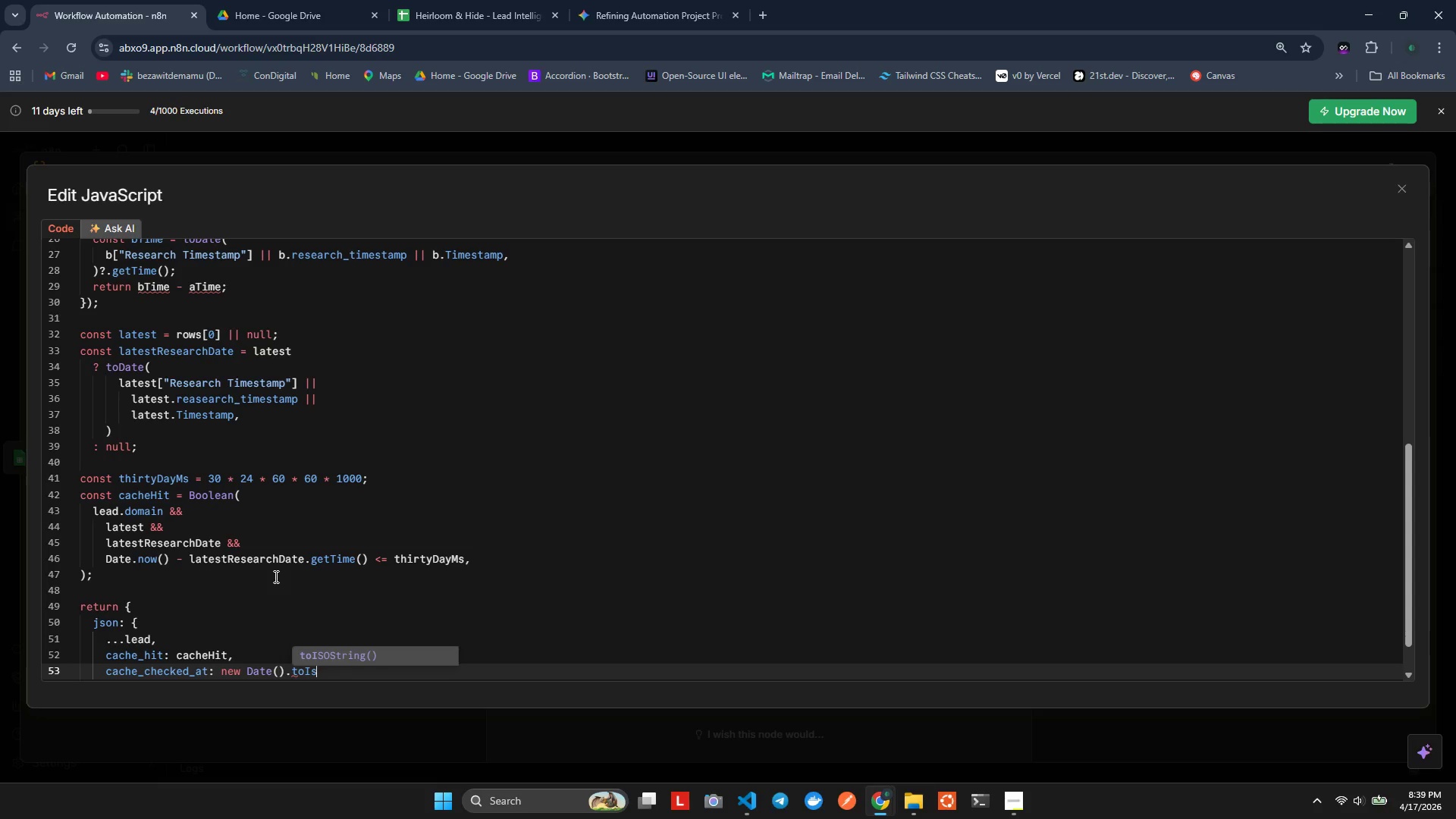 
key(Enter)
 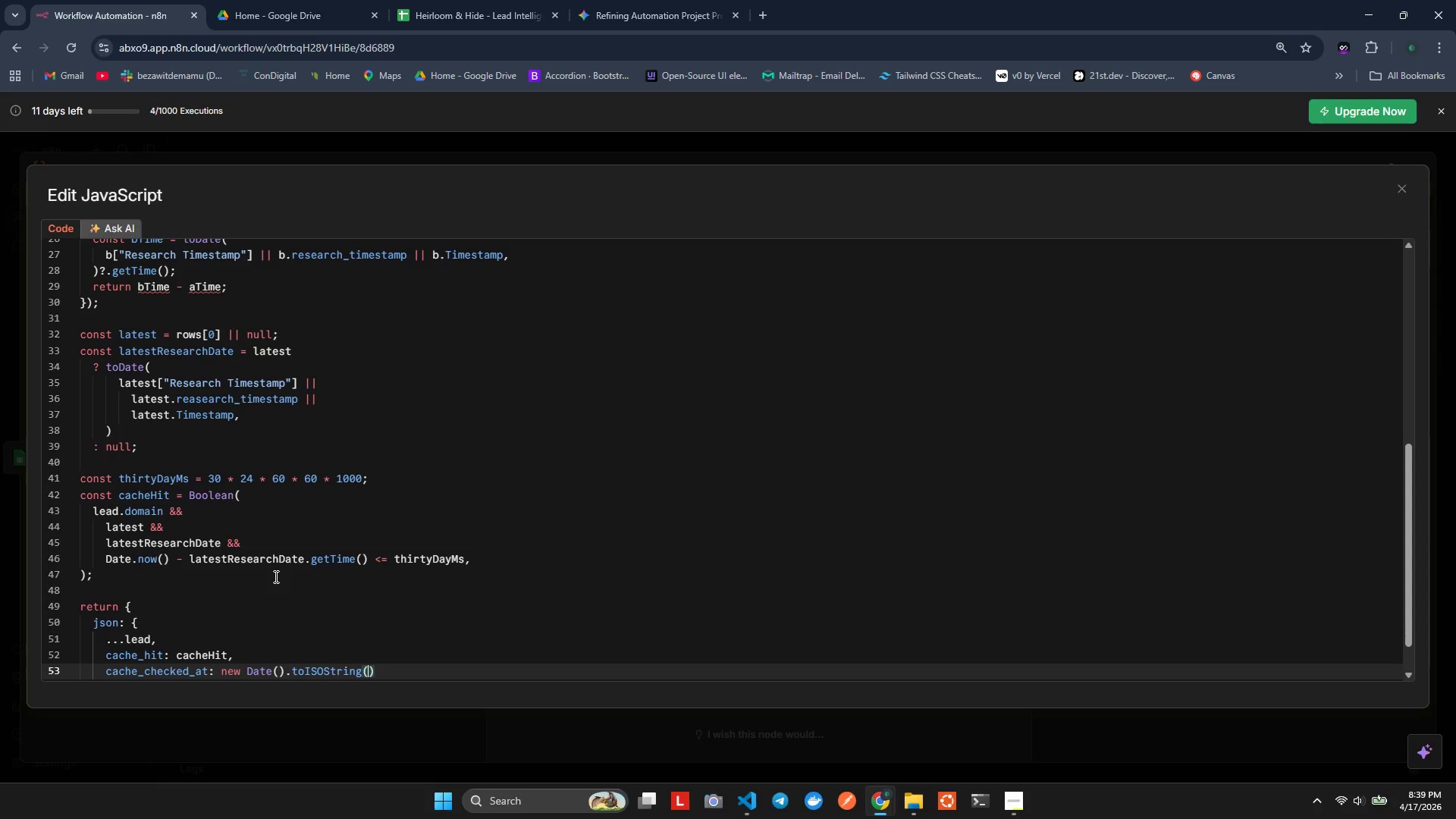 
key(Alt+Shift+ShiftLeft)
 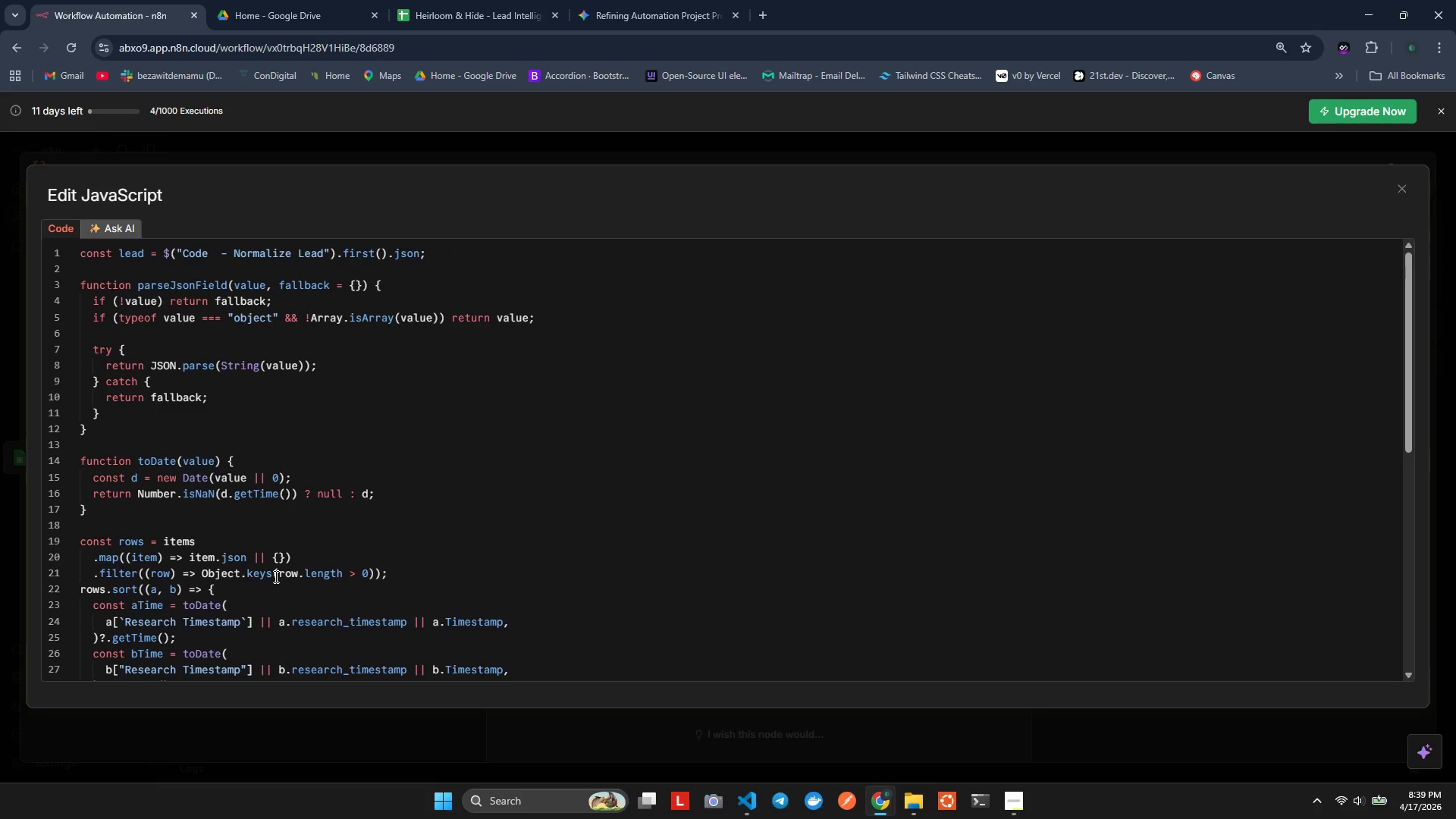 
key(Alt+AltLeft)
 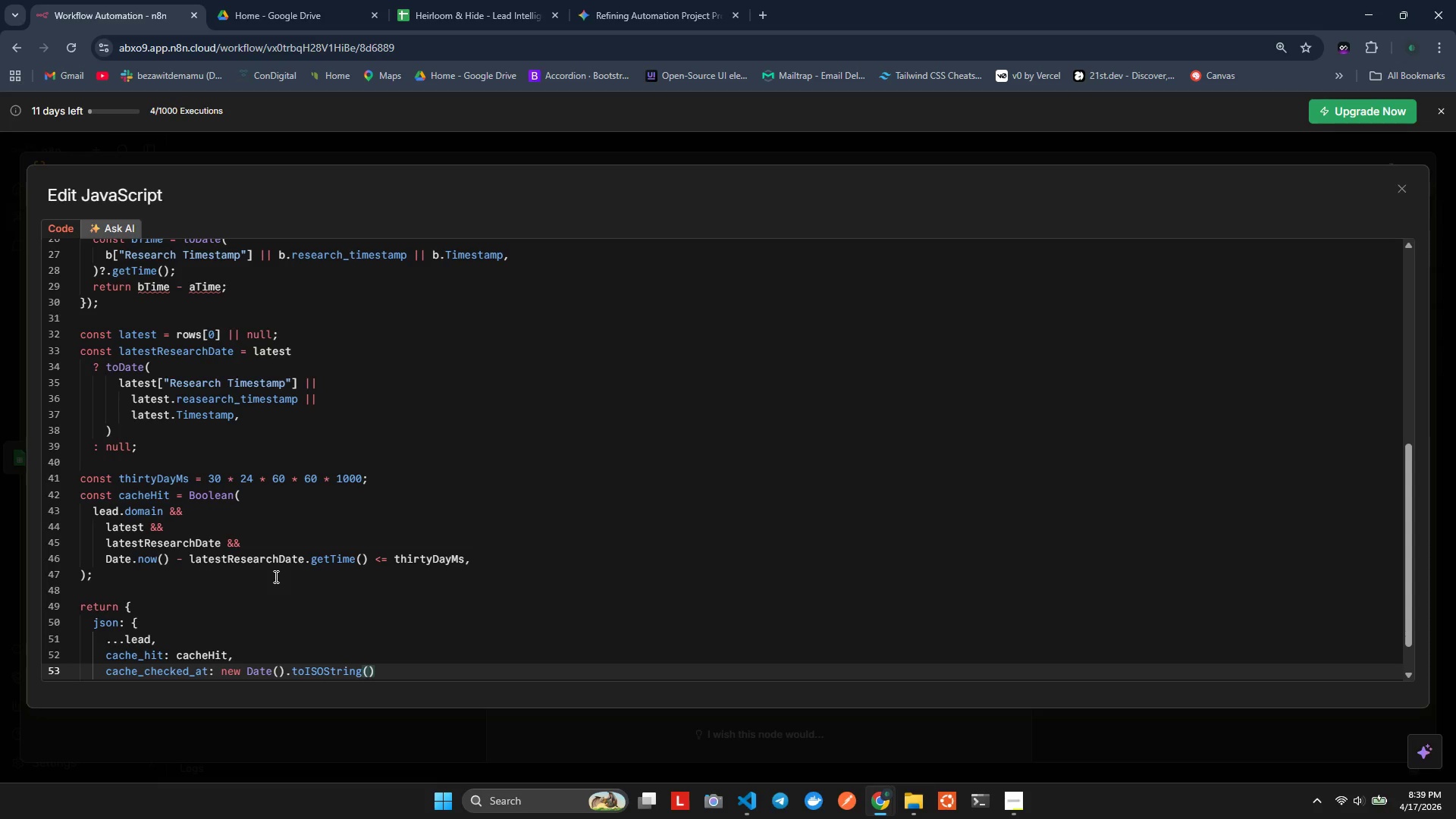 
key(Alt+Shift+F)
 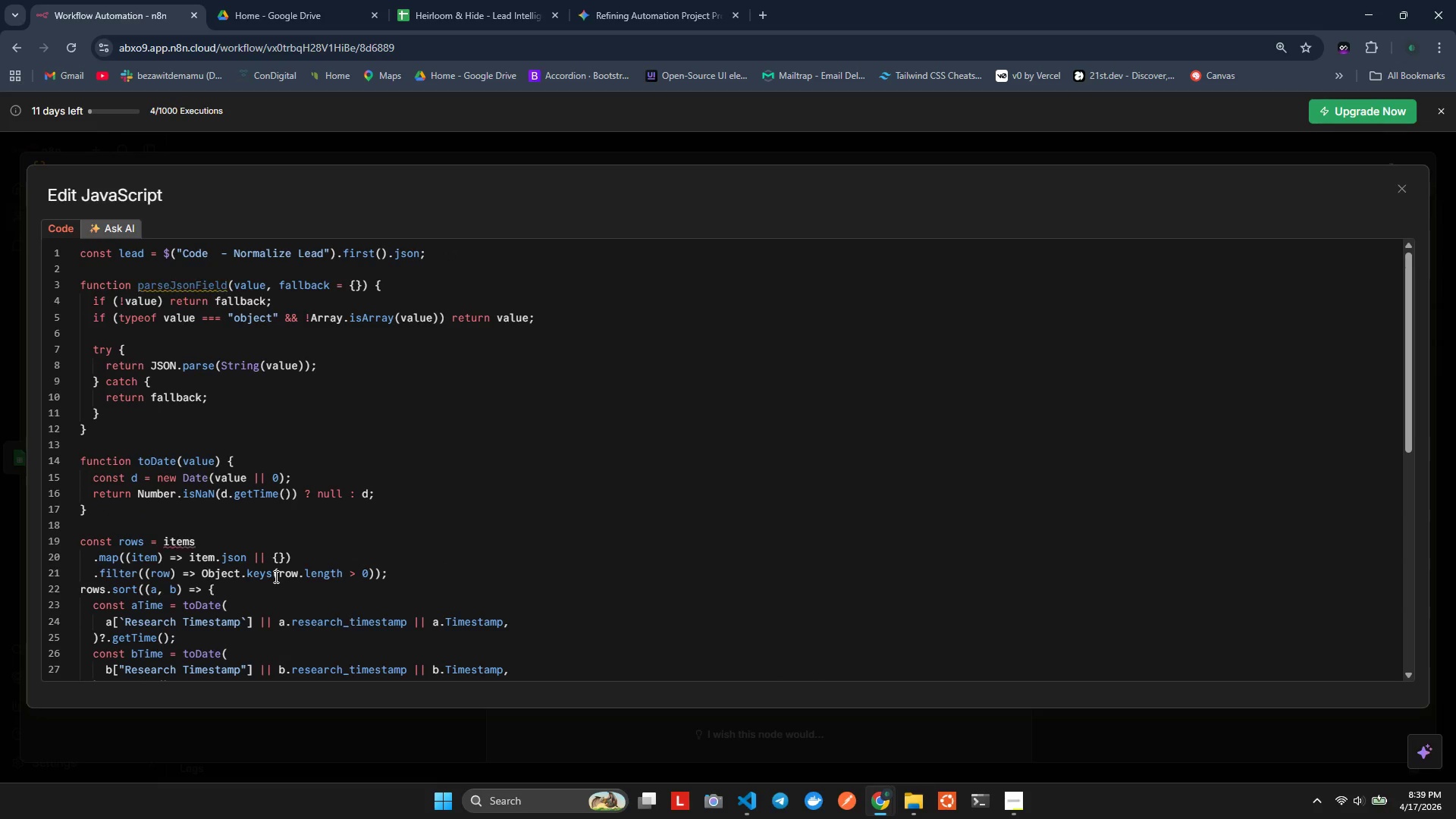 
key(ArrowDown)
 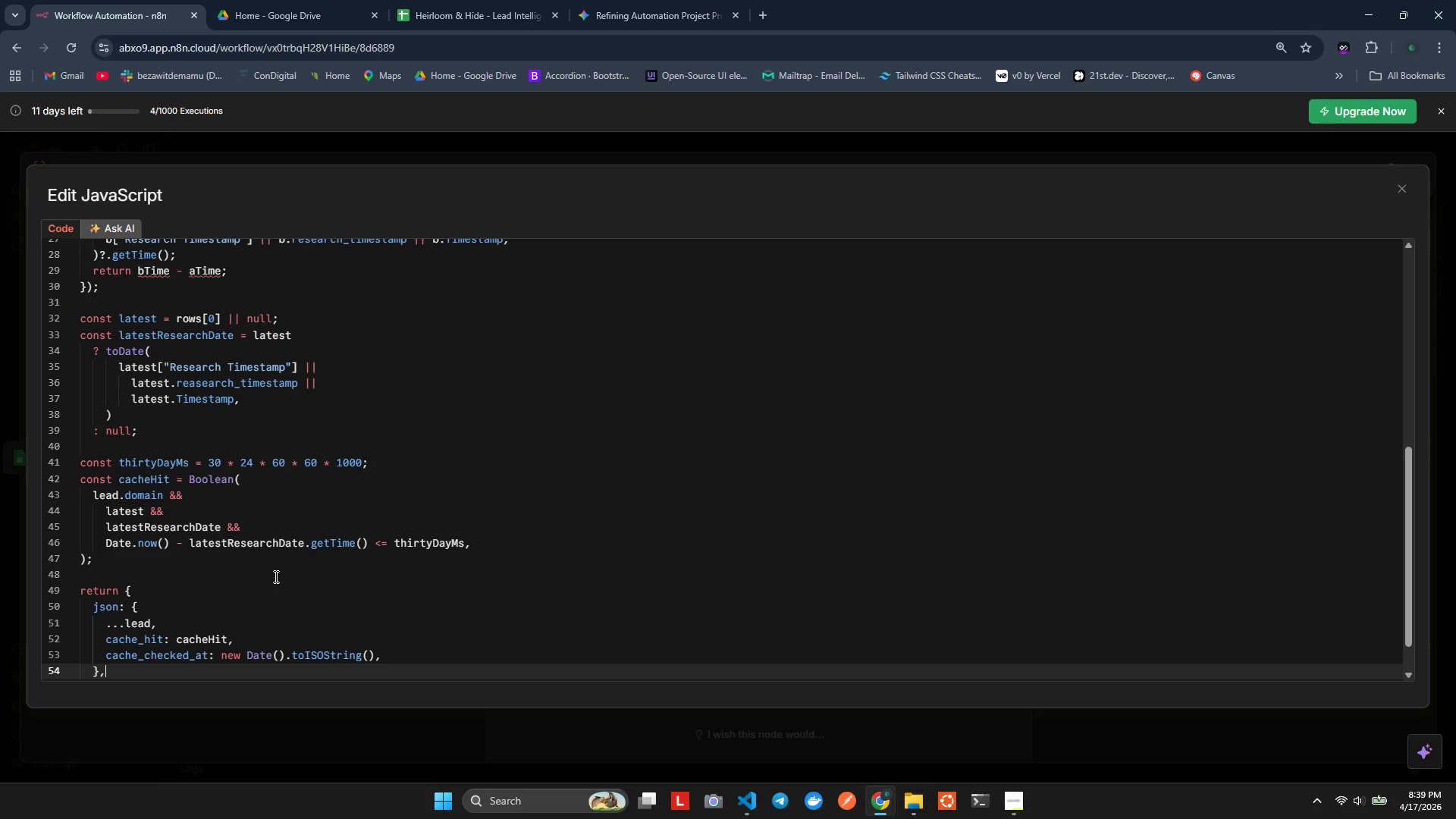 
key(ArrowLeft)
 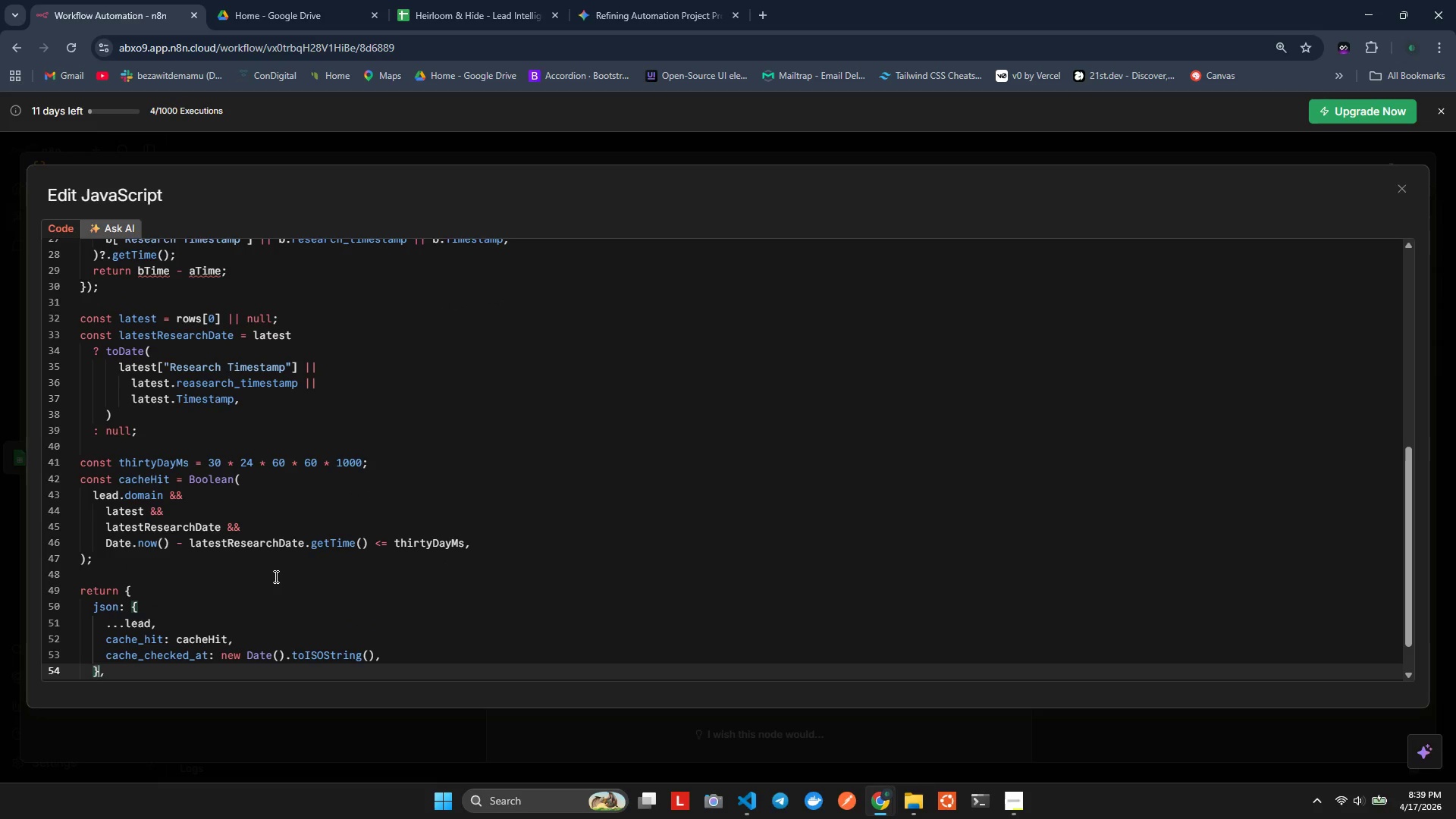 
key(ArrowRight)
 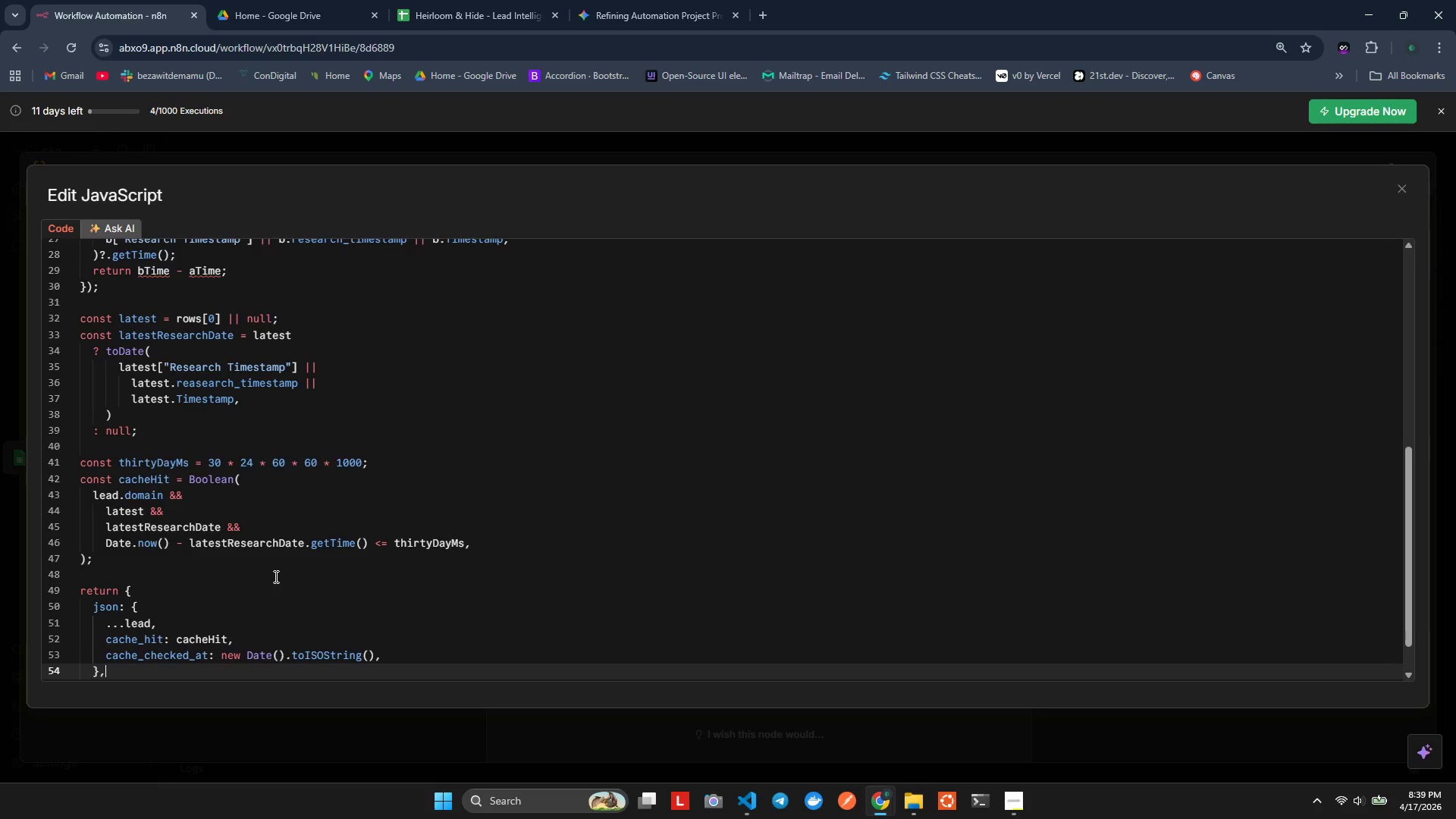 
key(ArrowRight)
 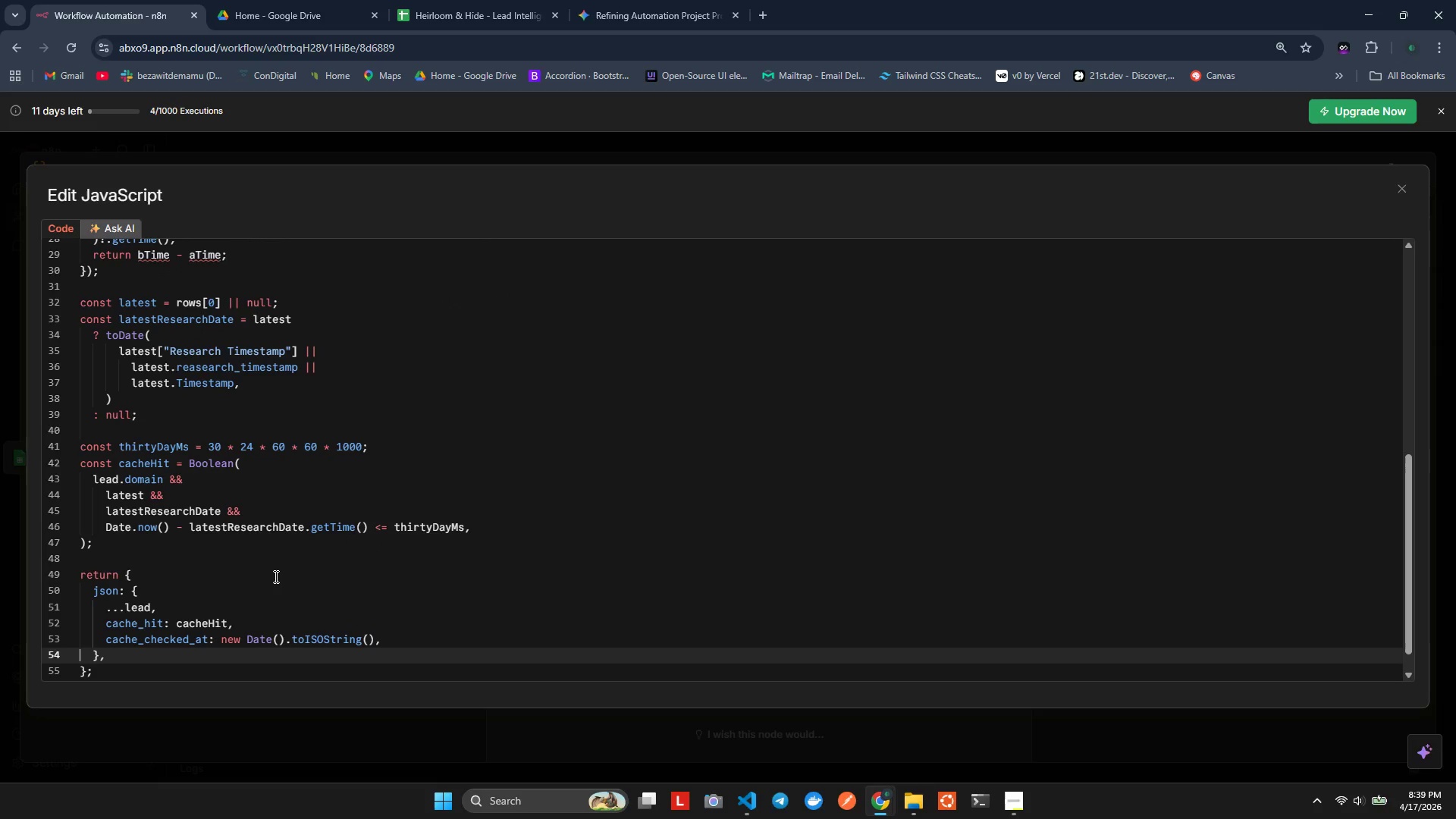 
key(ArrowUp)
 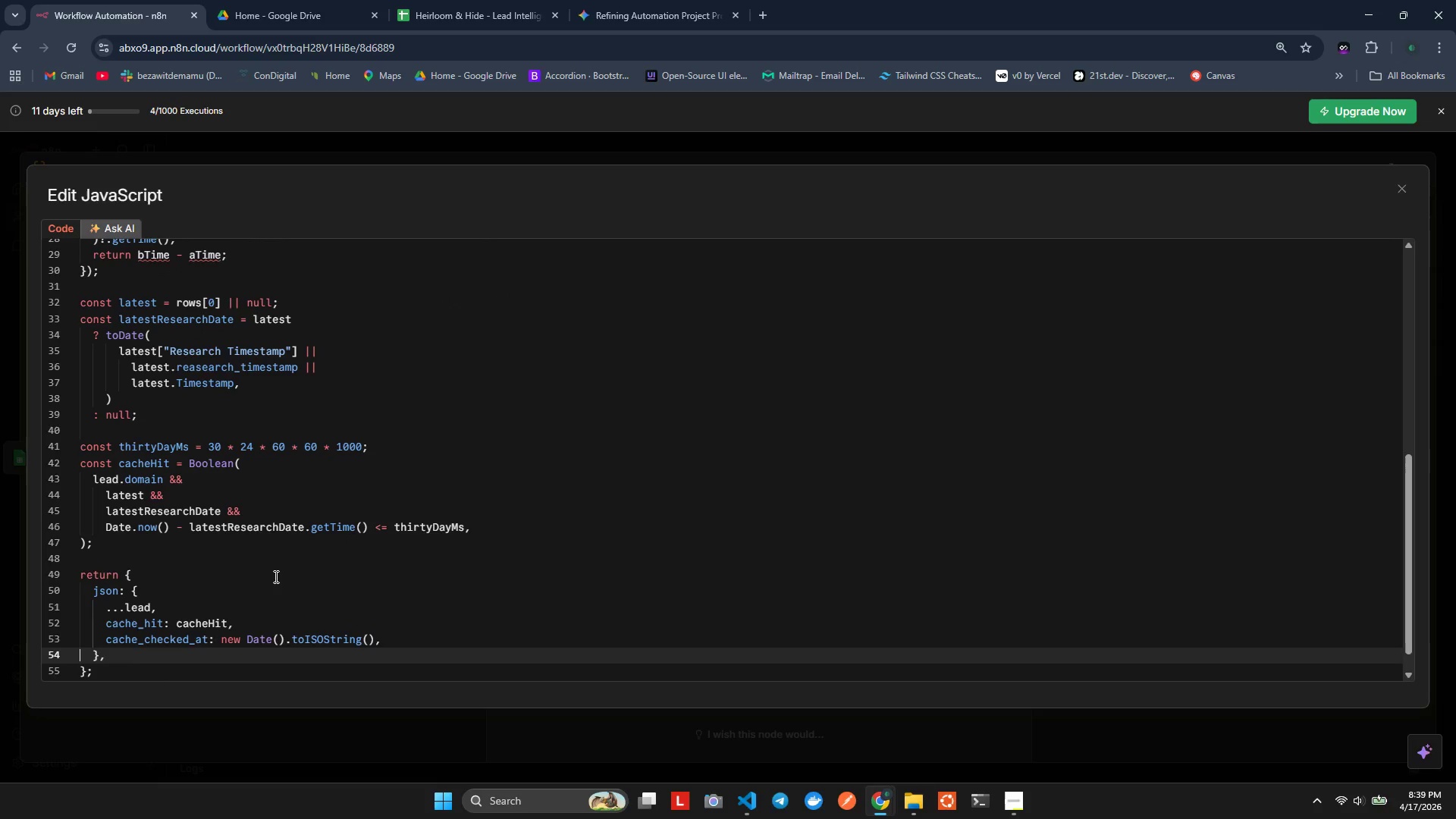 
key(ArrowLeft)
 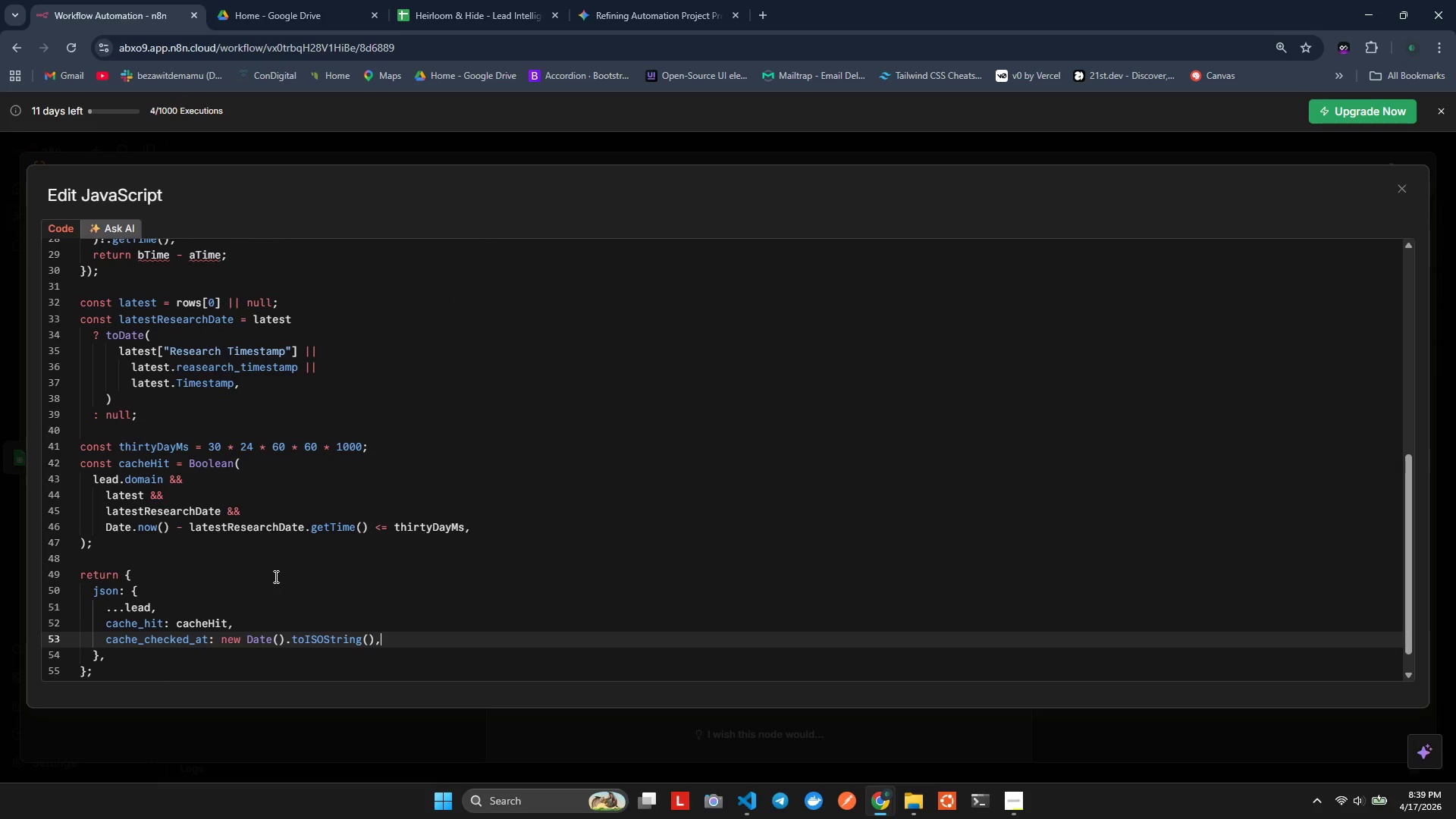 
key(Enter)
 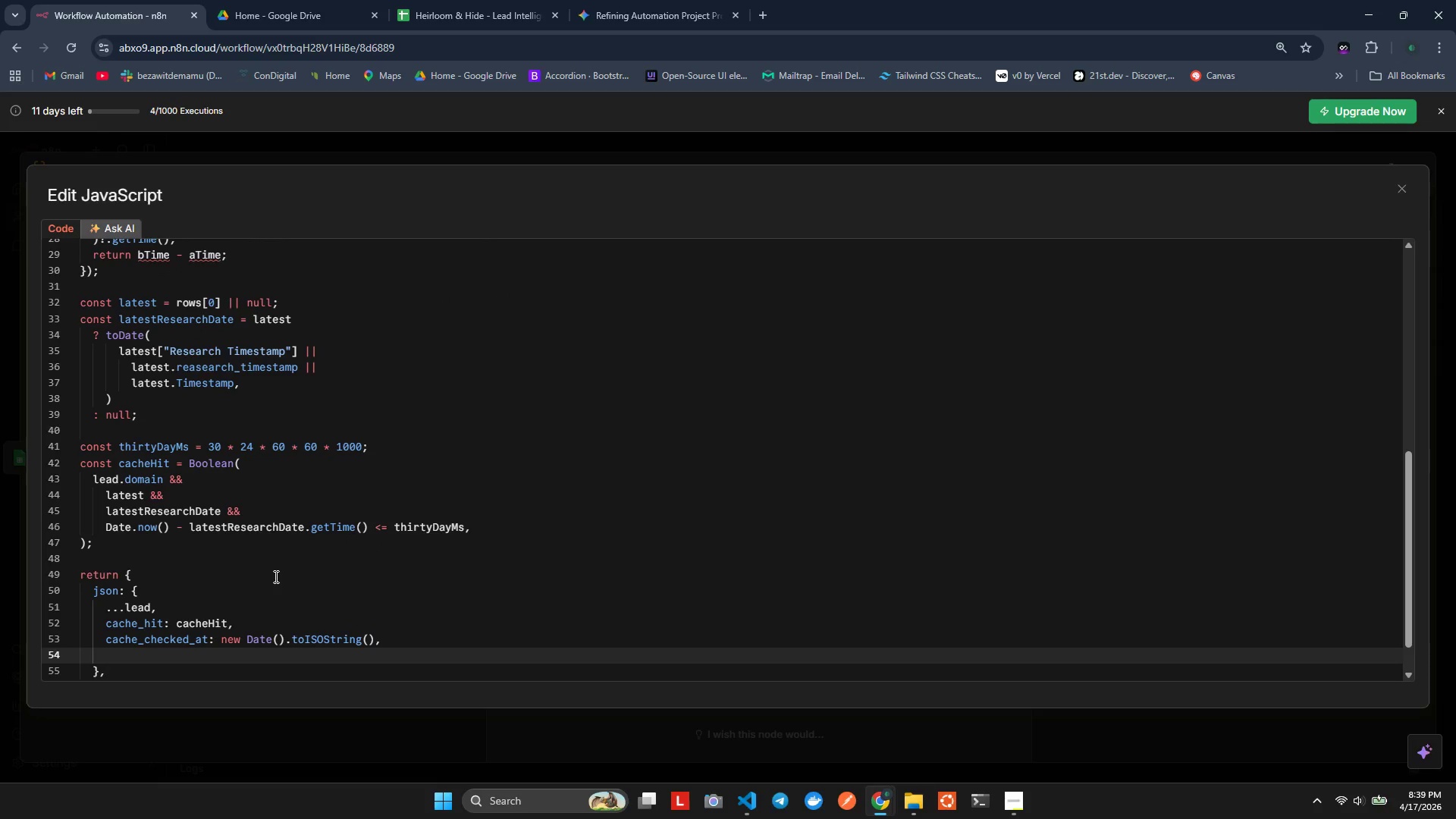 
wait(8.33)
 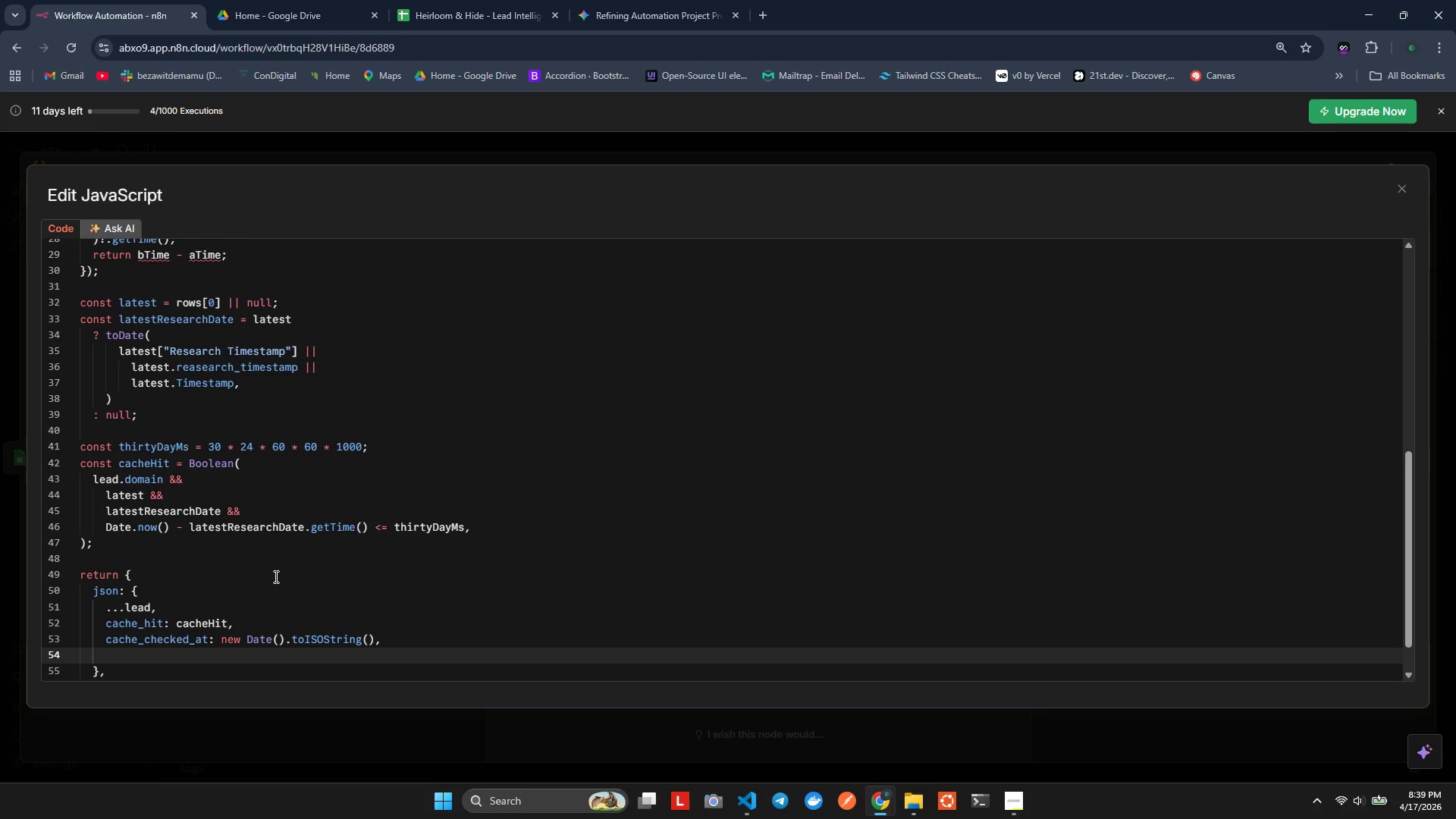 
type(cached_rw_found: b)
 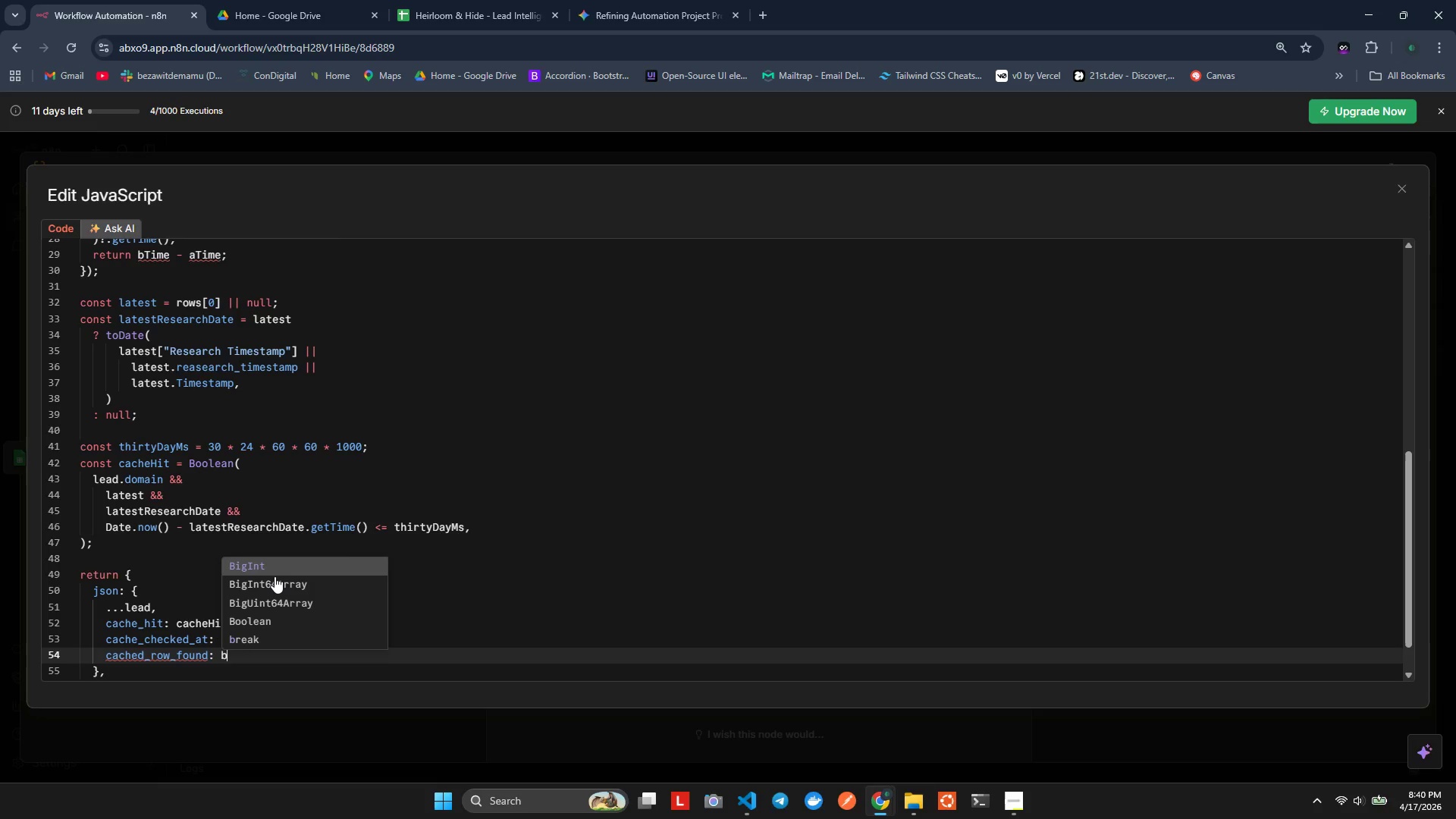 
key(ArrowLeft)
 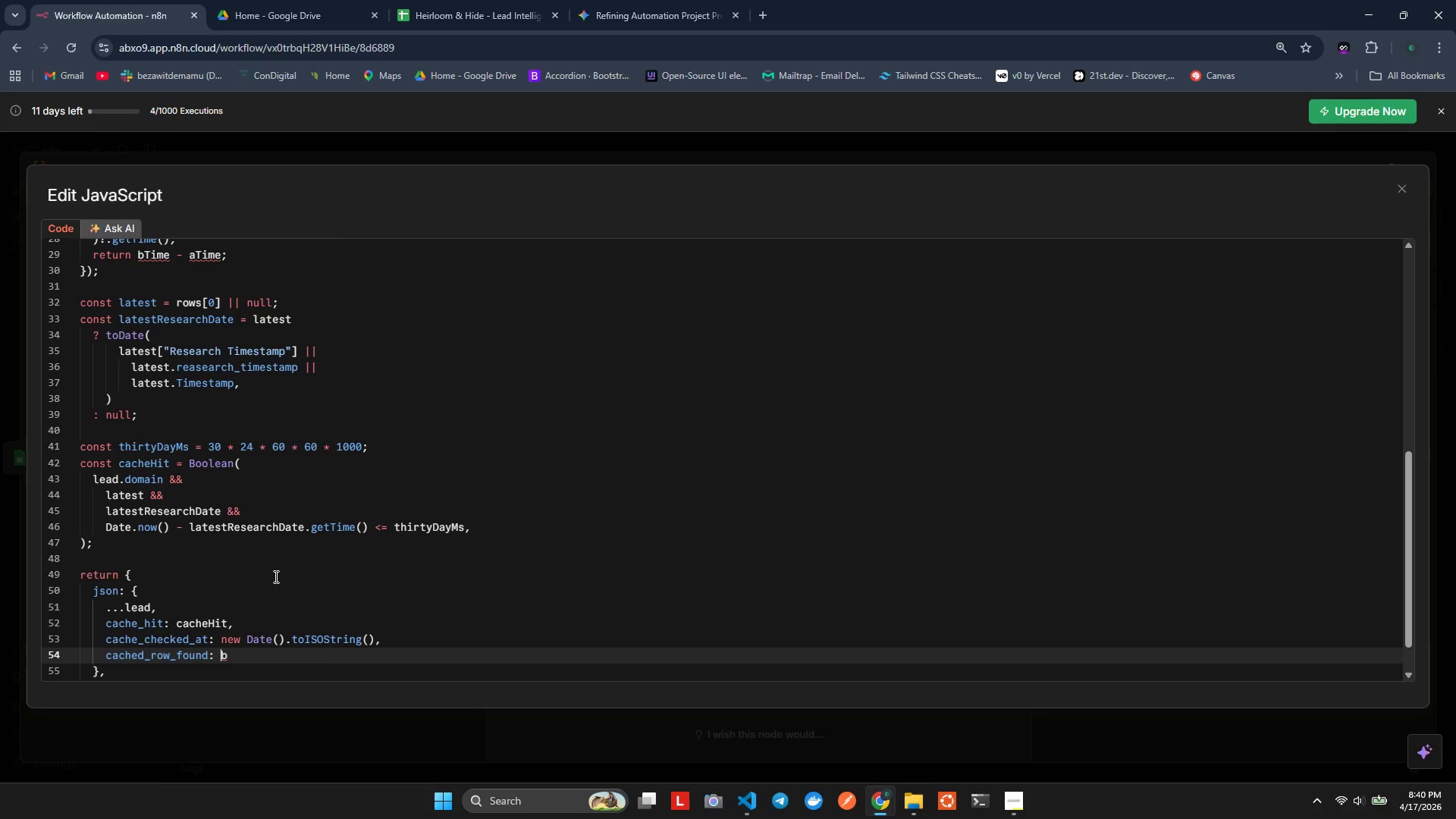 
key(ArrowDown)
 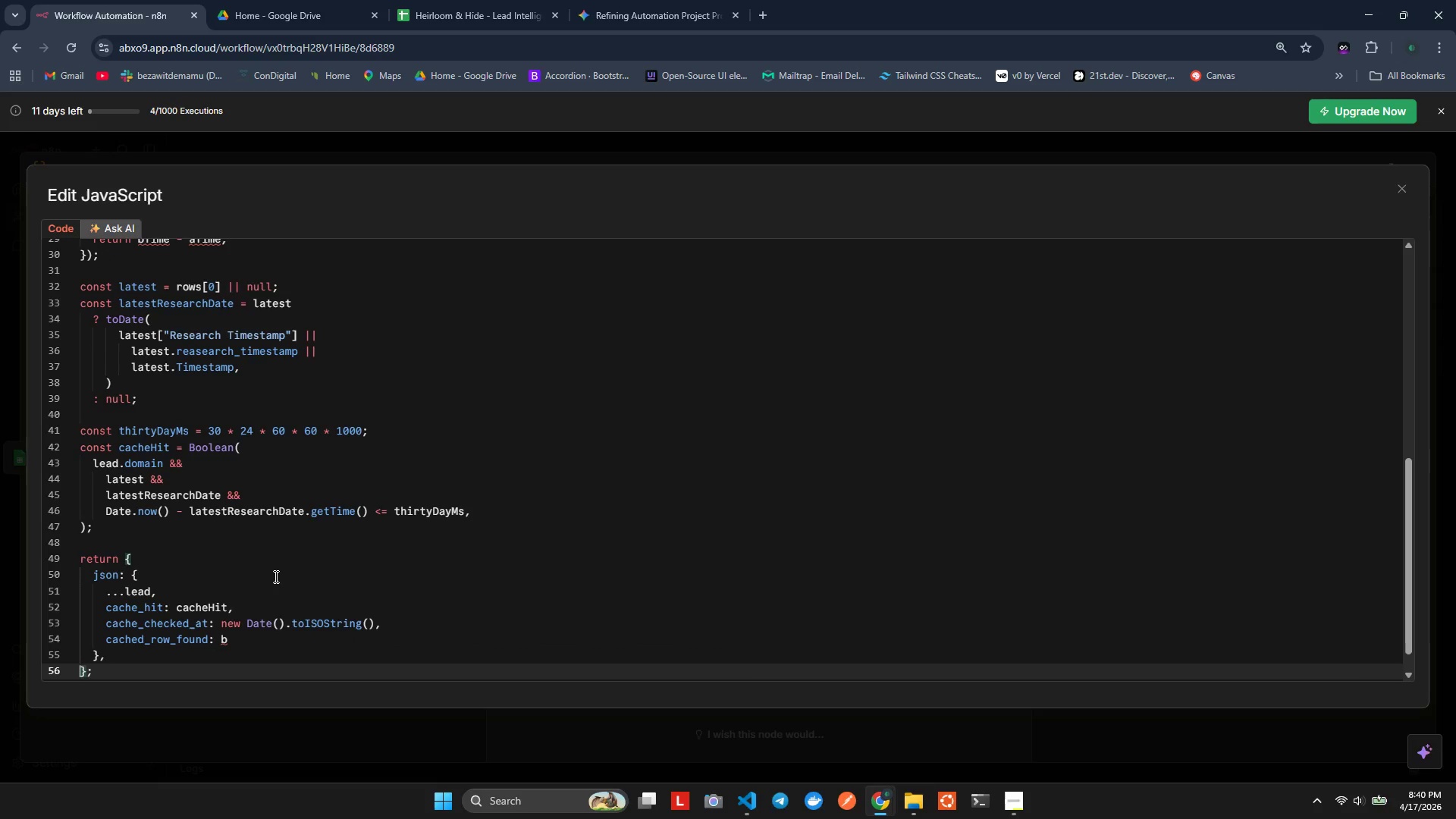 
key(ArrowRight)
 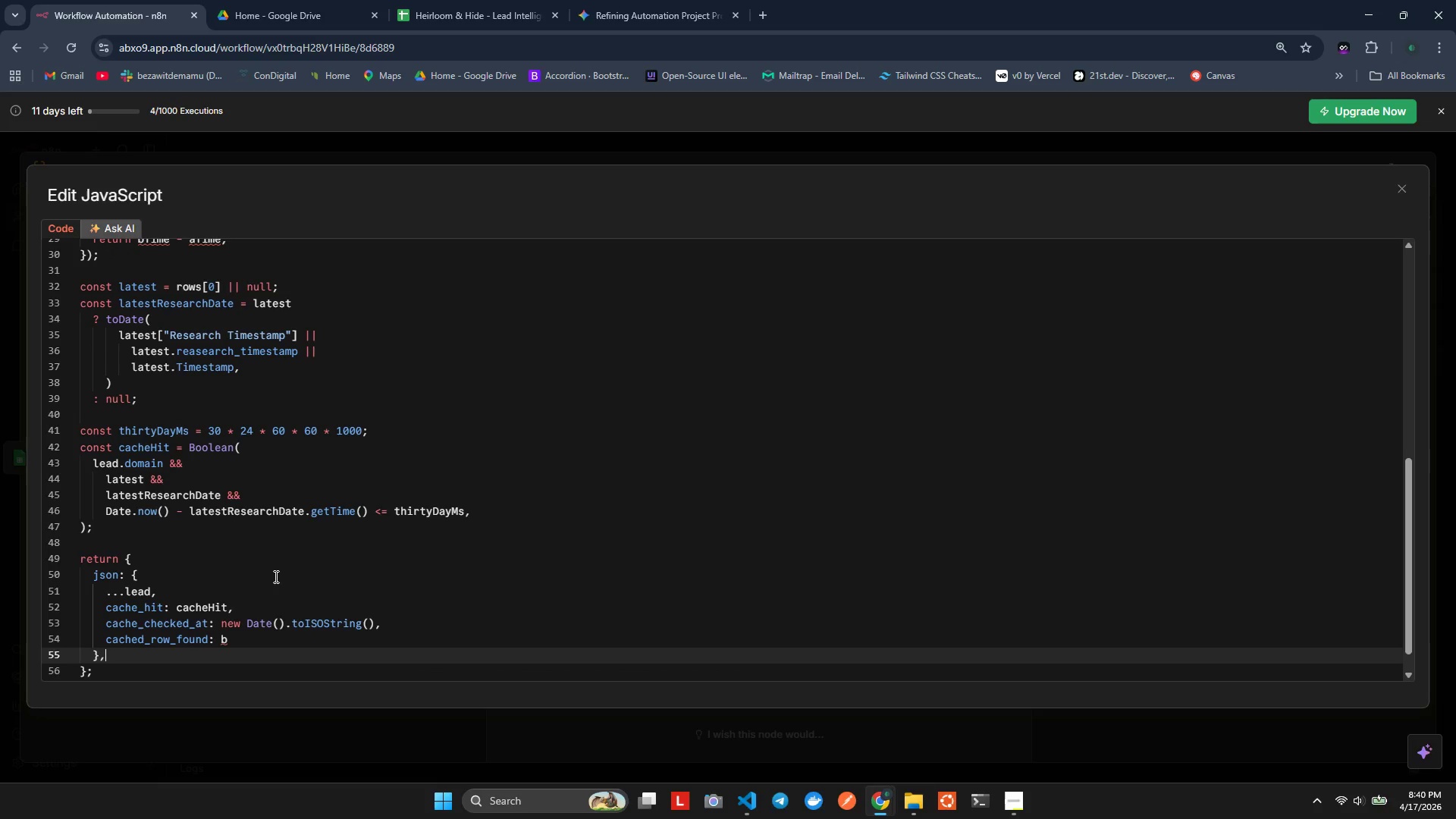 
key(ArrowLeft)
 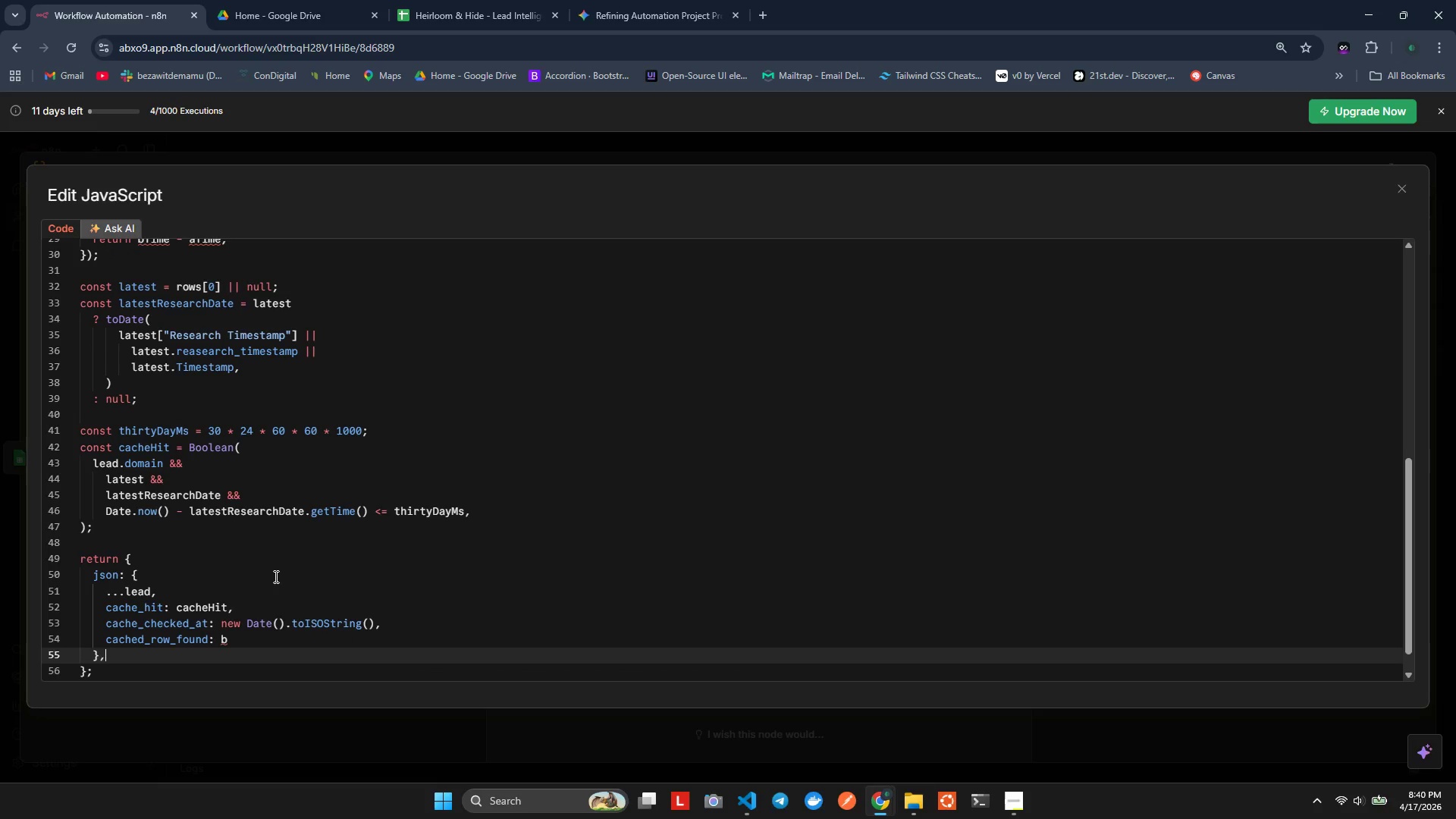 
key(ArrowLeft)
 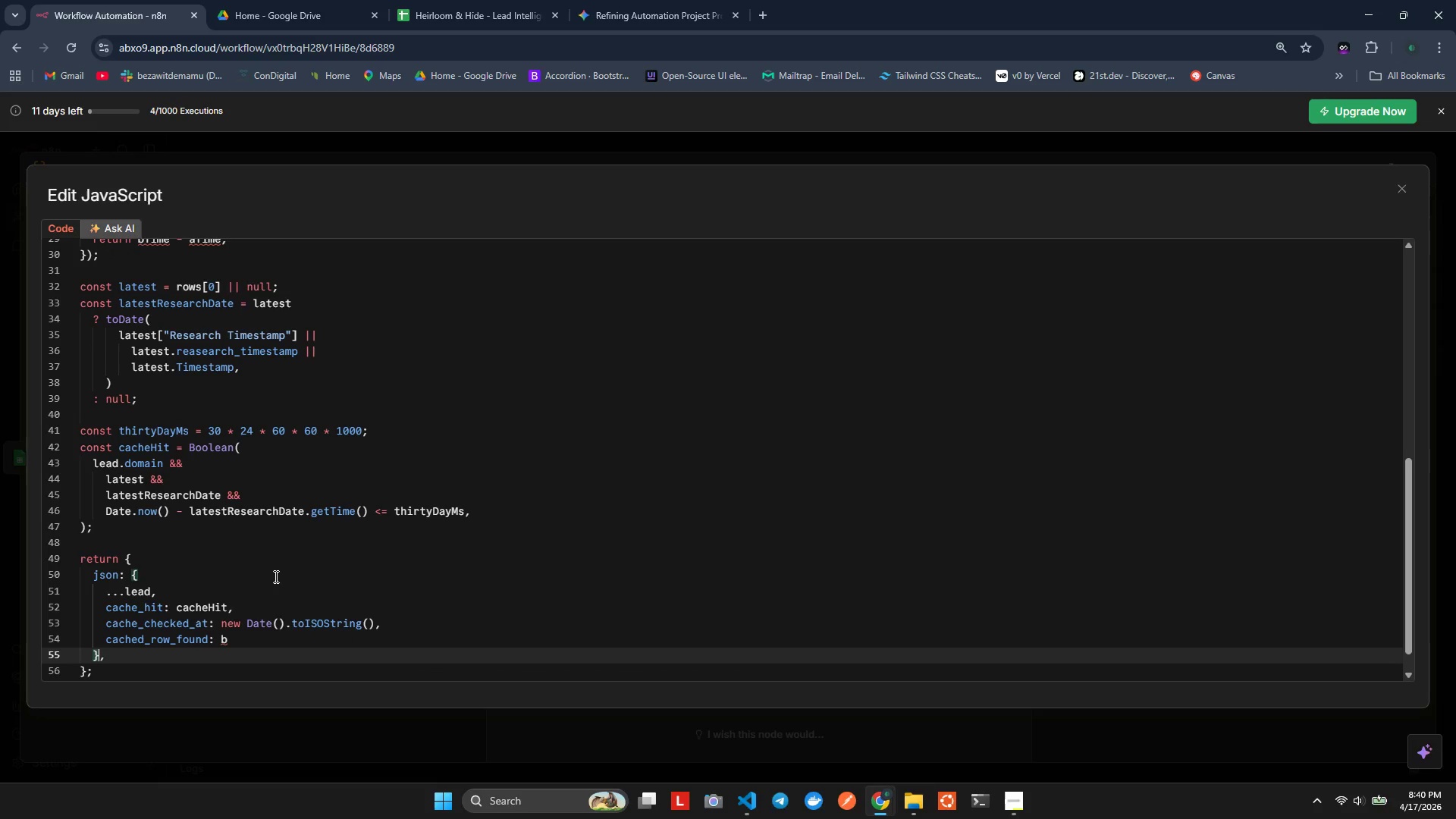 
key(ArrowLeft)
 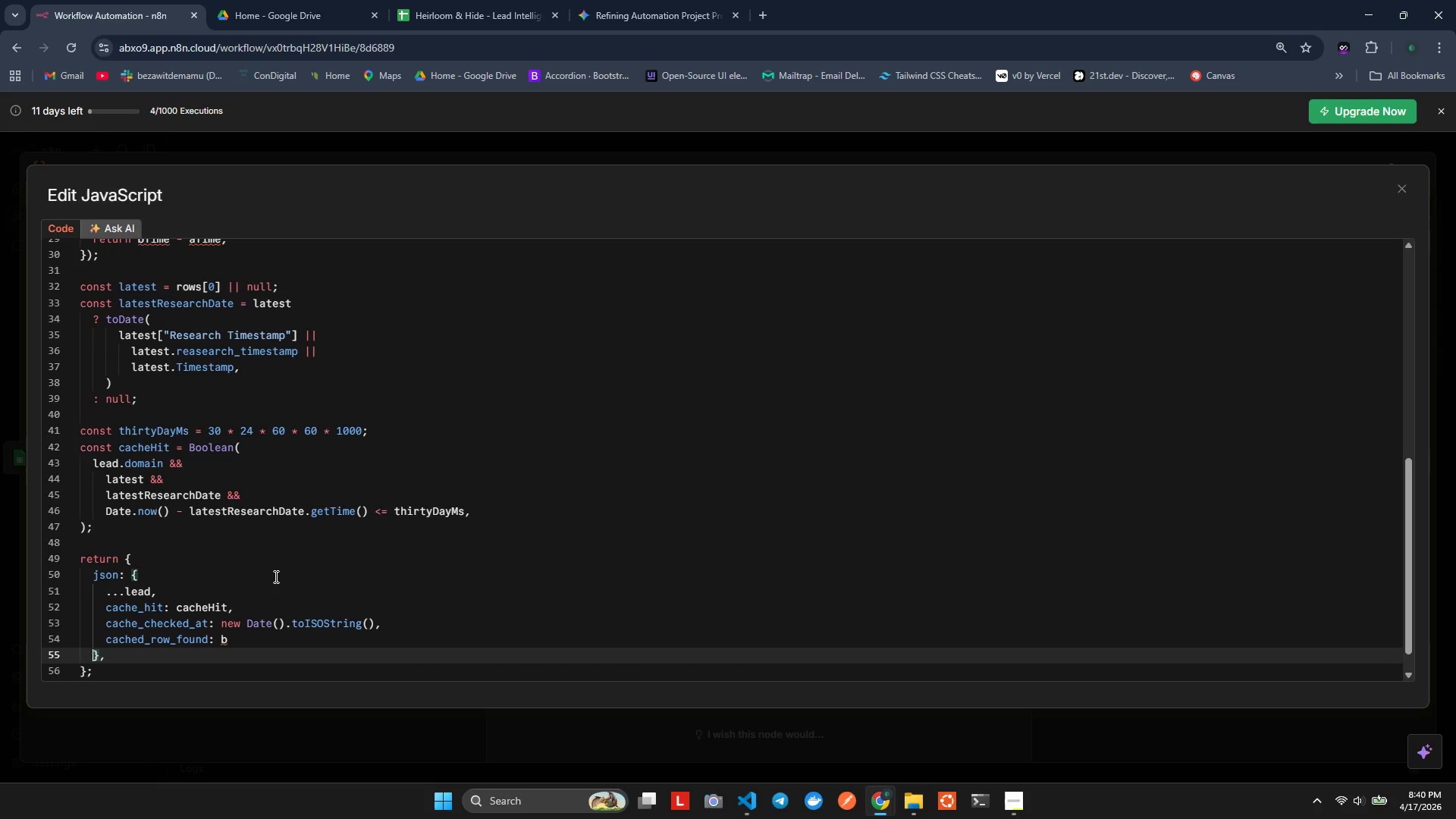 
key(ArrowLeft)
 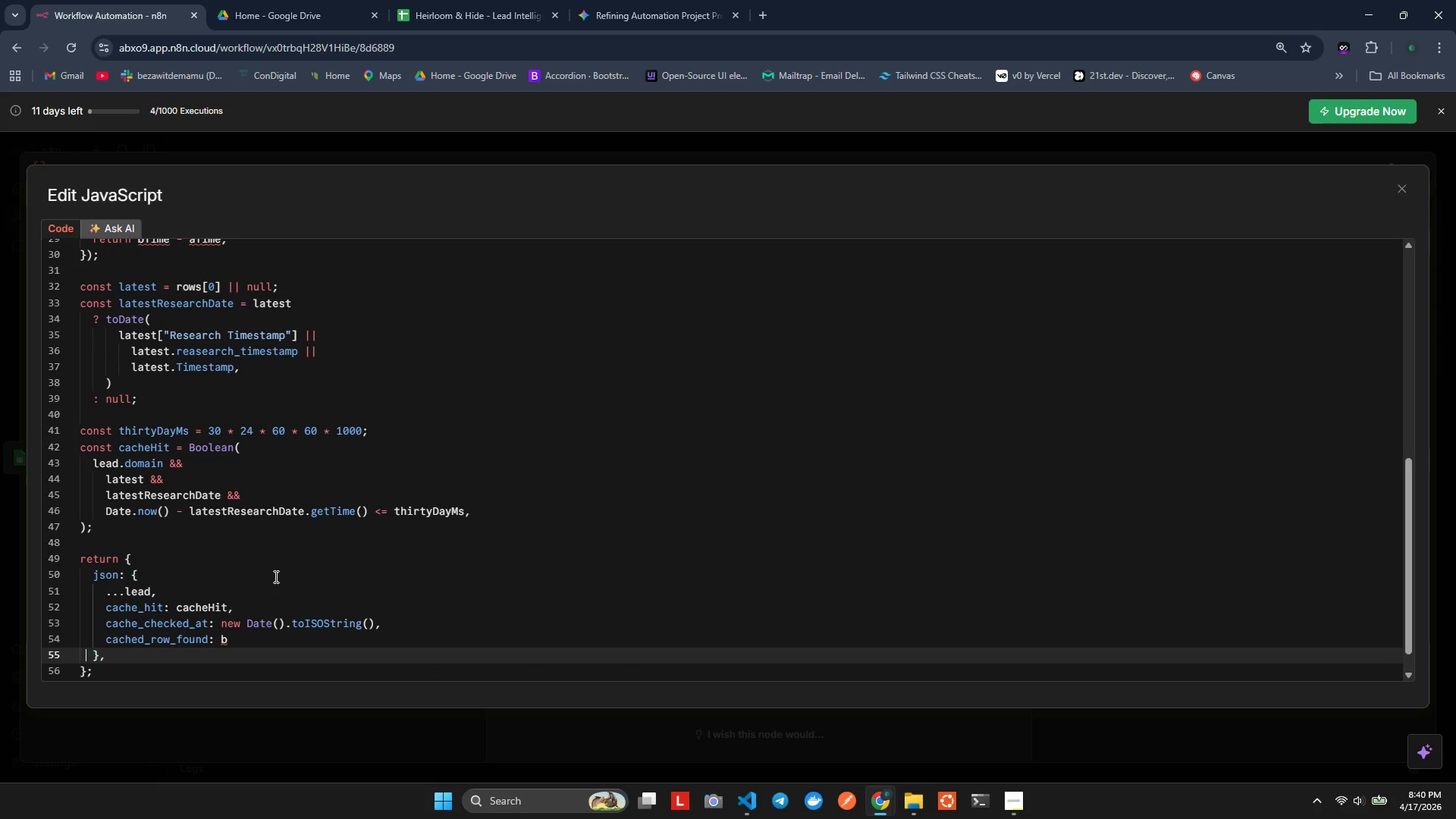 
key(ArrowRight)
 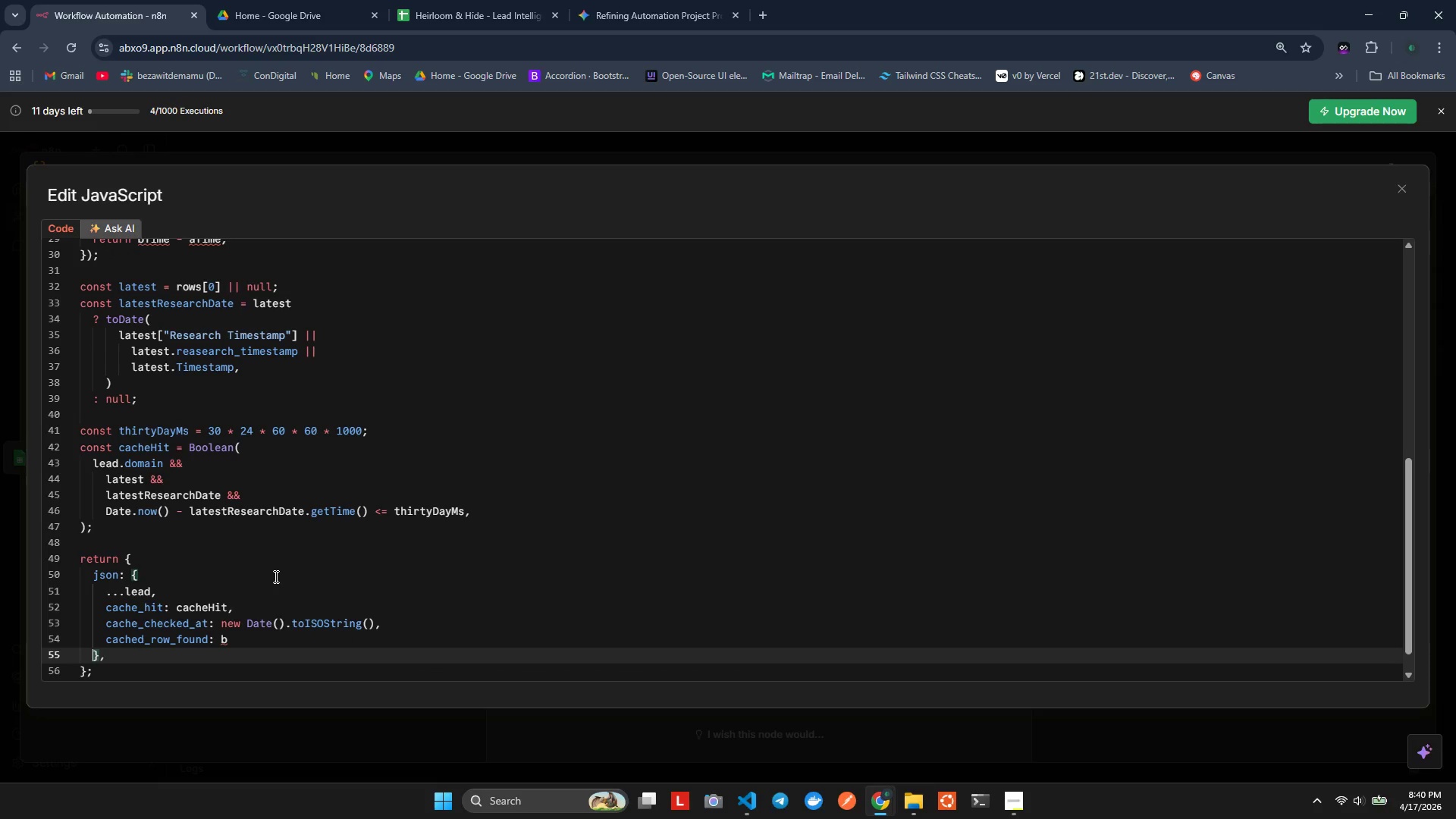 
key(ArrowRight)
 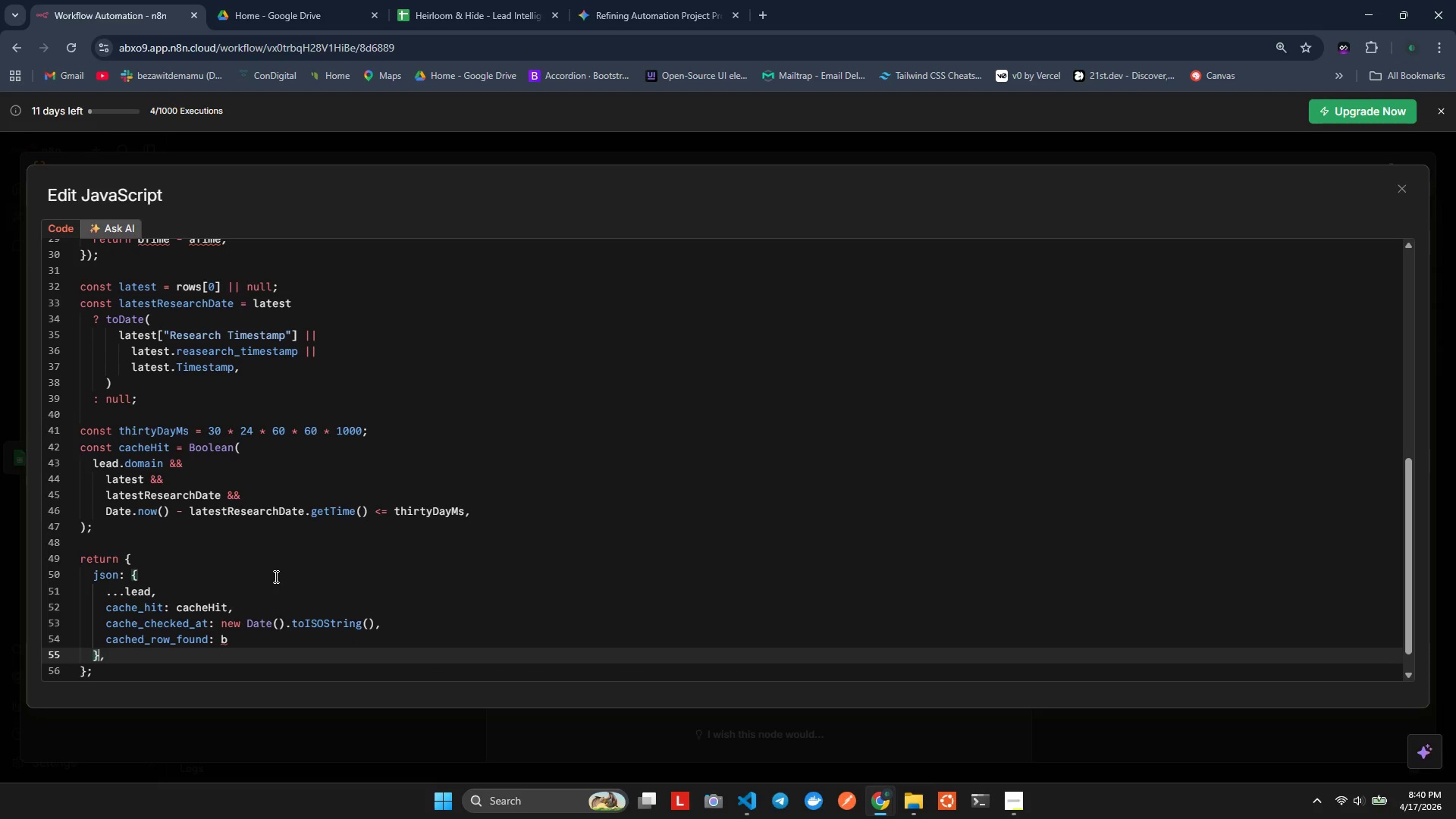 
key(ArrowRight)
 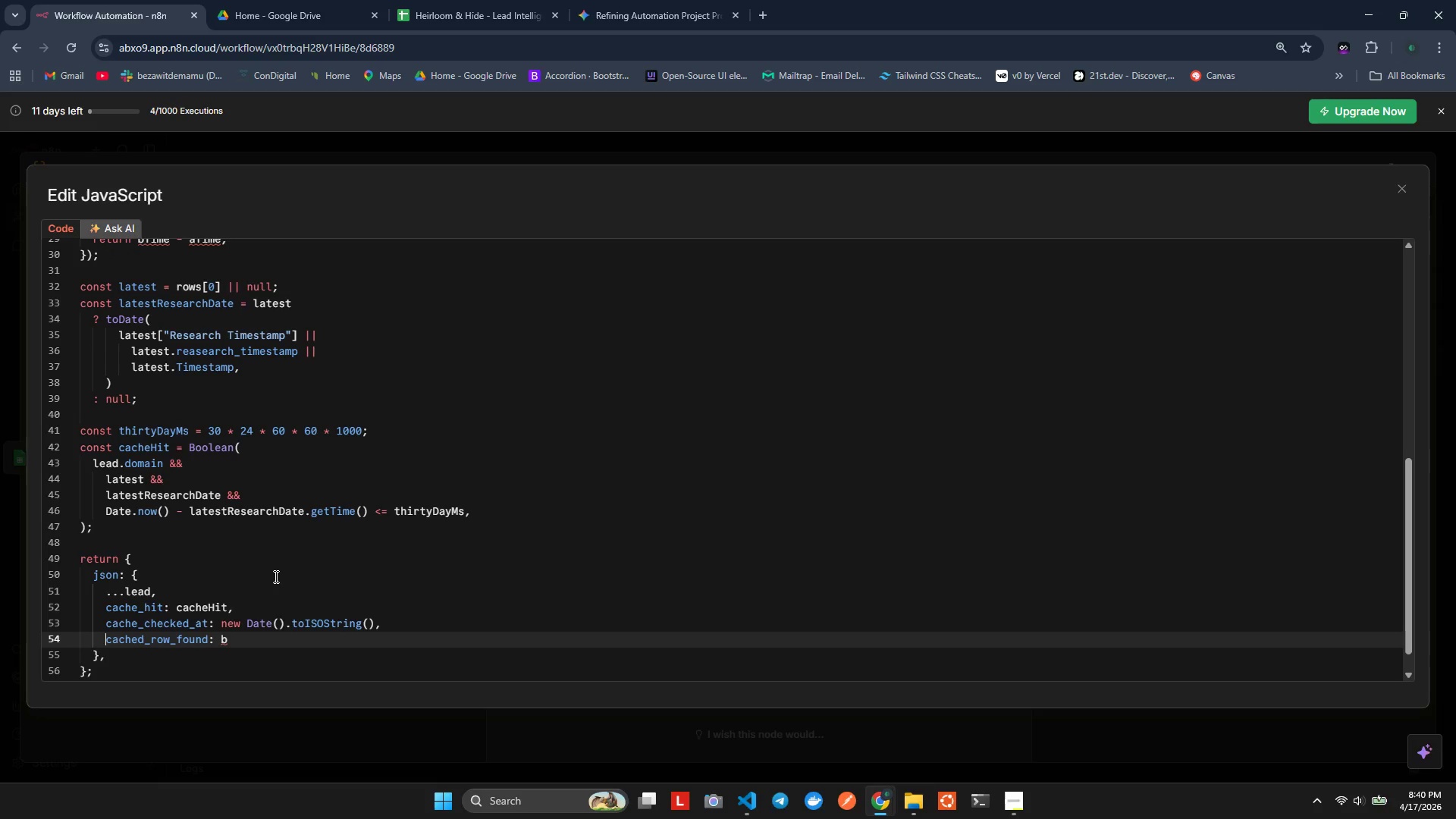 
key(ArrowUp)
 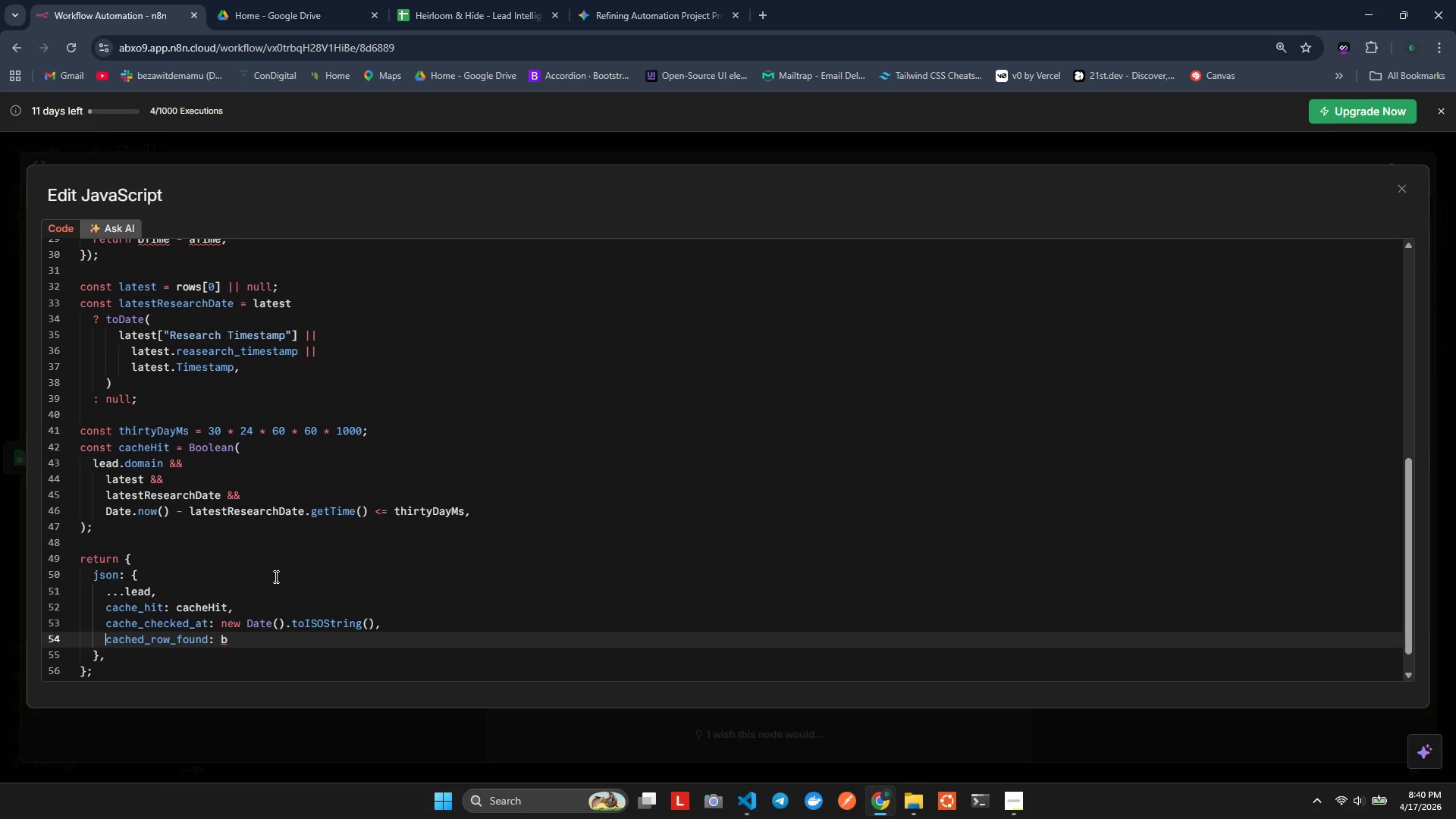 
key(ArrowDown)
 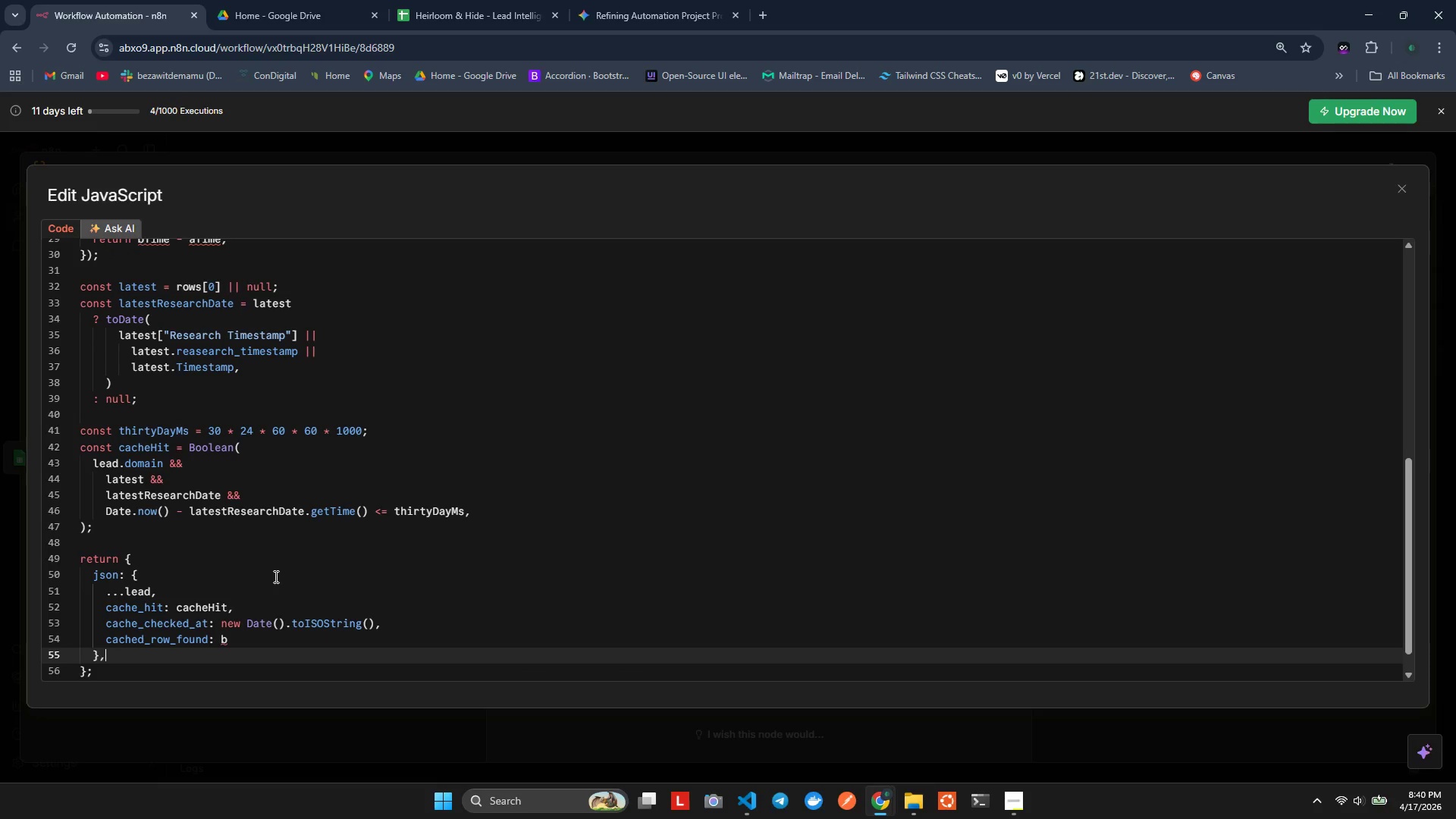 
key(ArrowRight)
 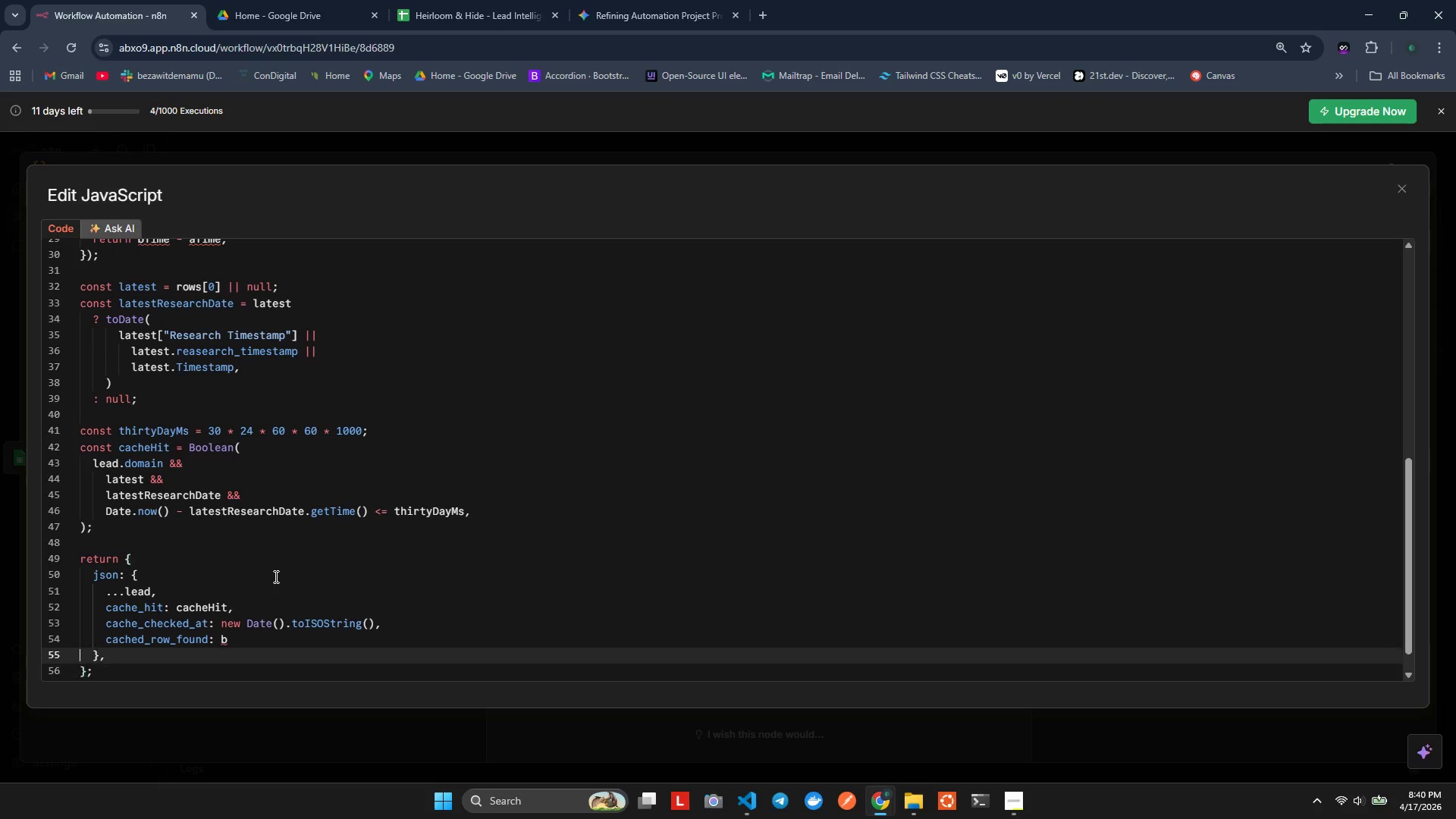 
key(ArrowUp)
 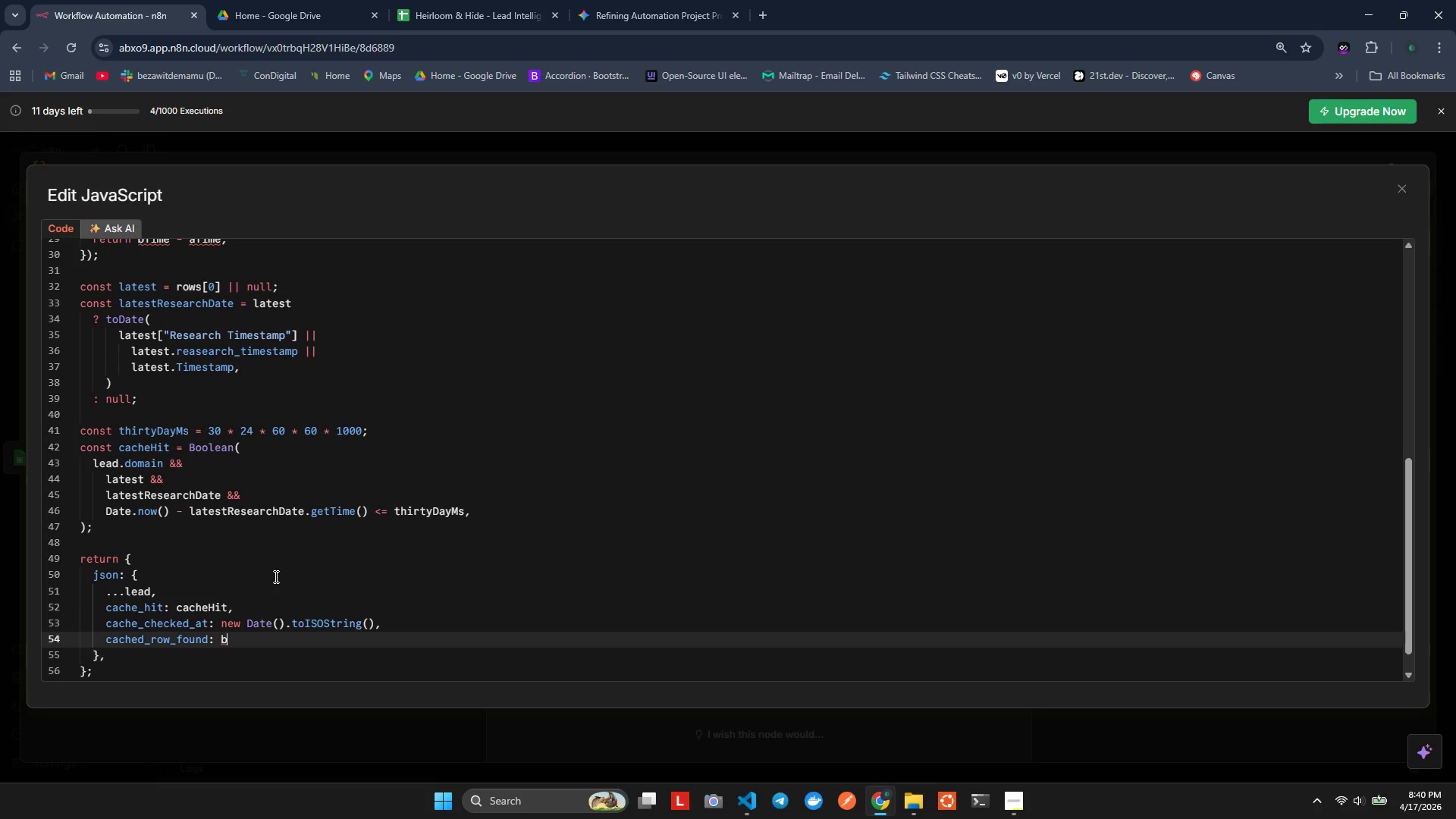 
key(ArrowLeft)
 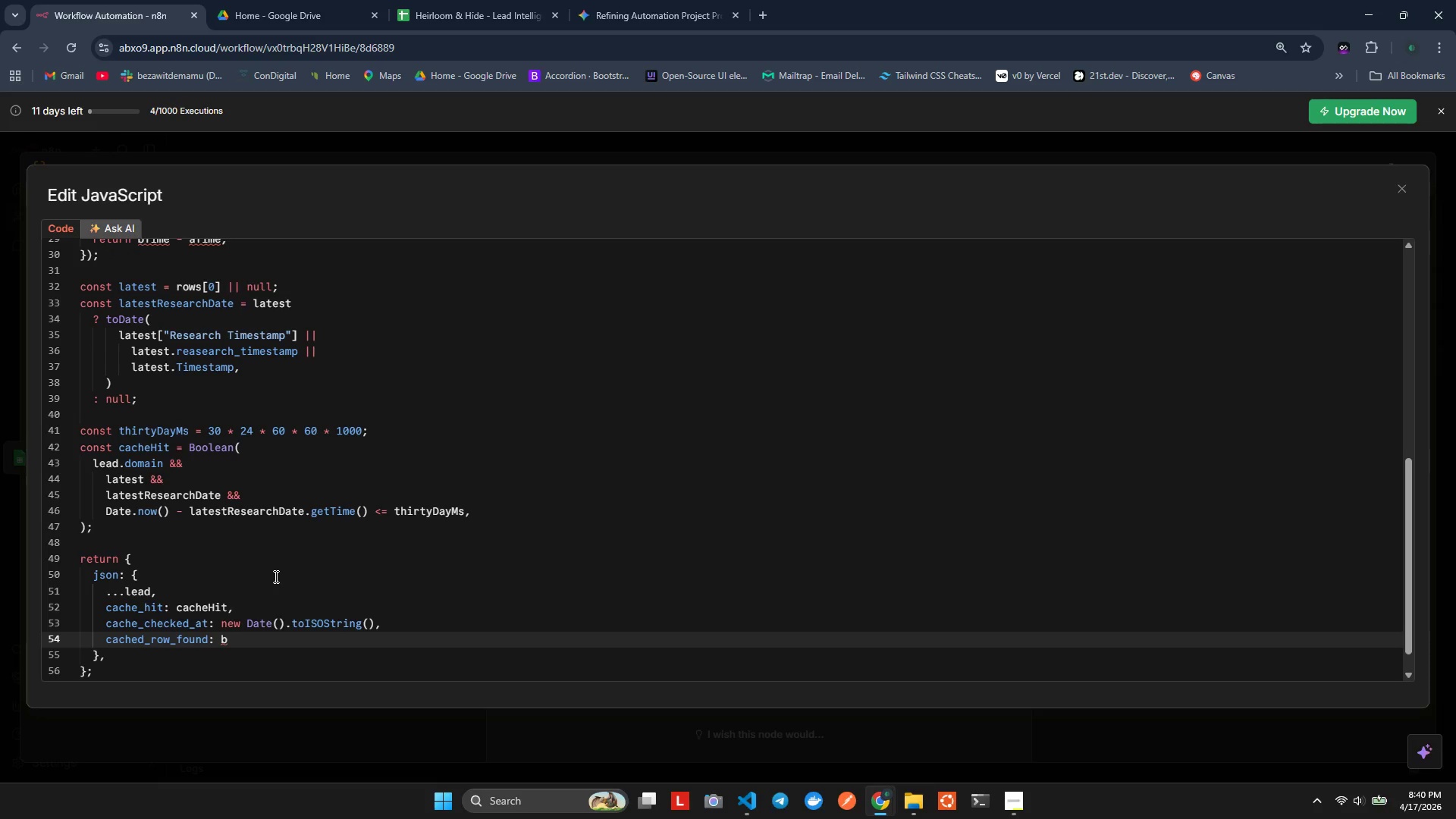 
key(Backspace)
type(Booel)
key(Backspace)
key(Backspace)
type(l)
 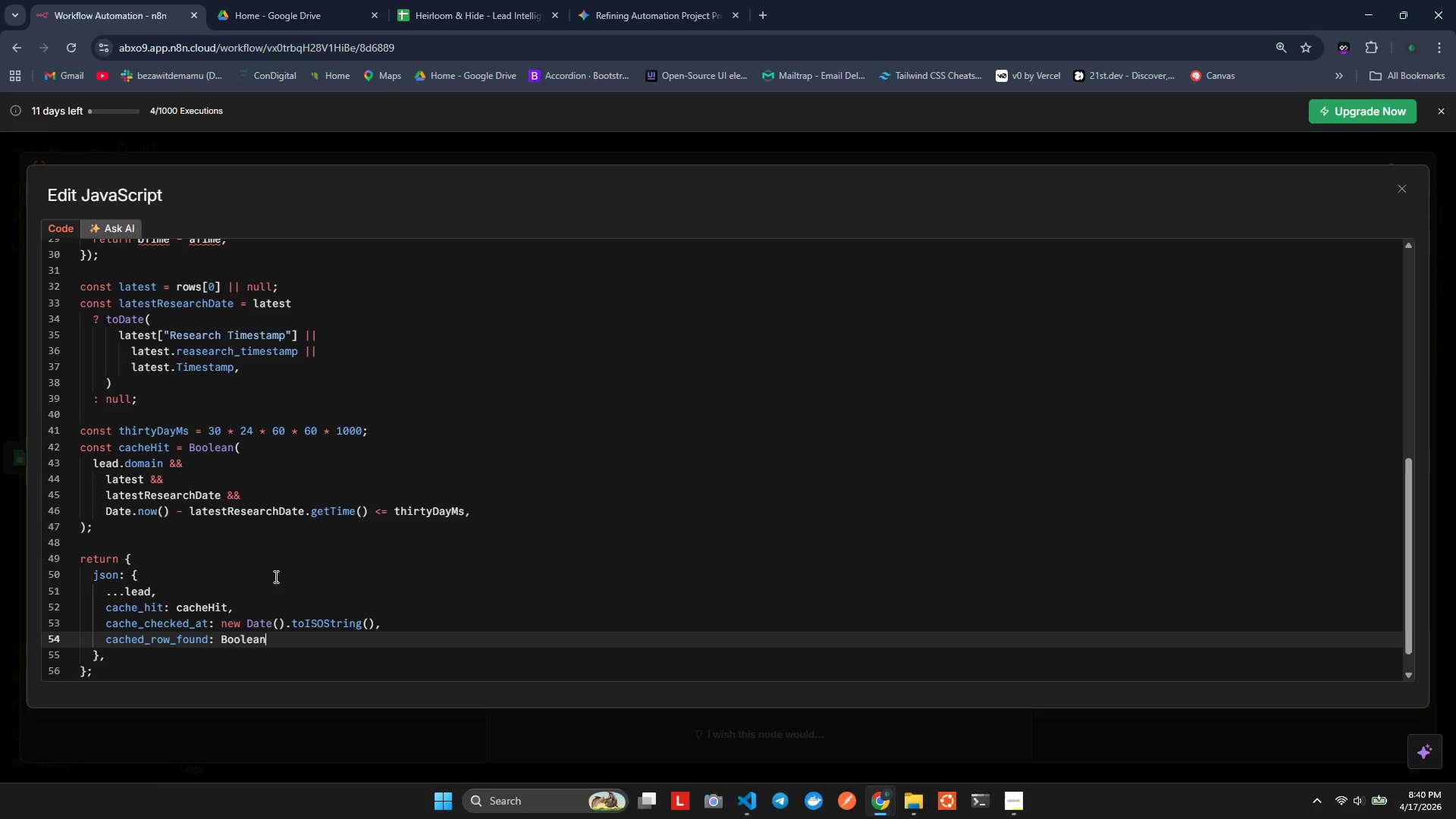 
 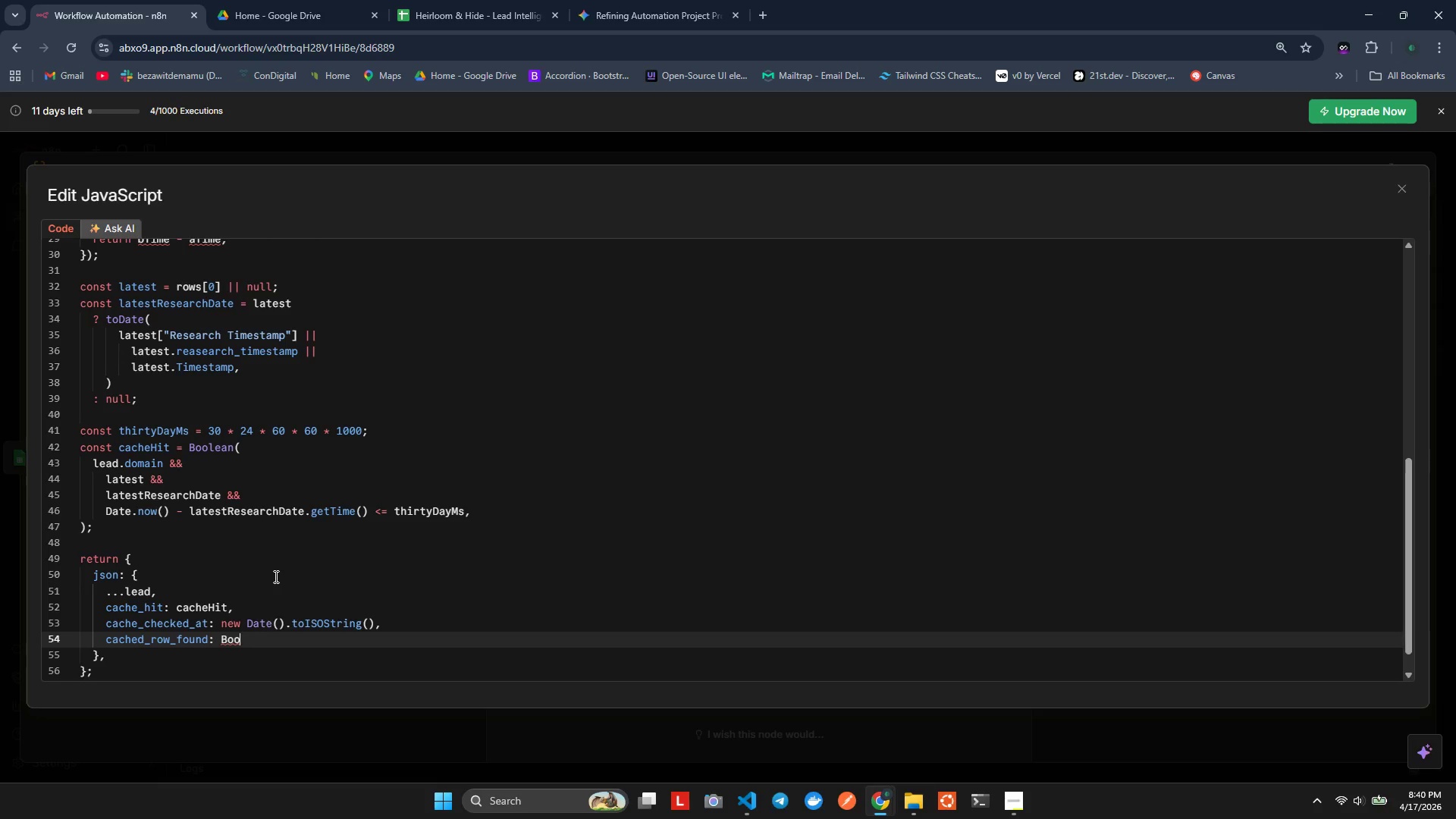 
key(Enter)
 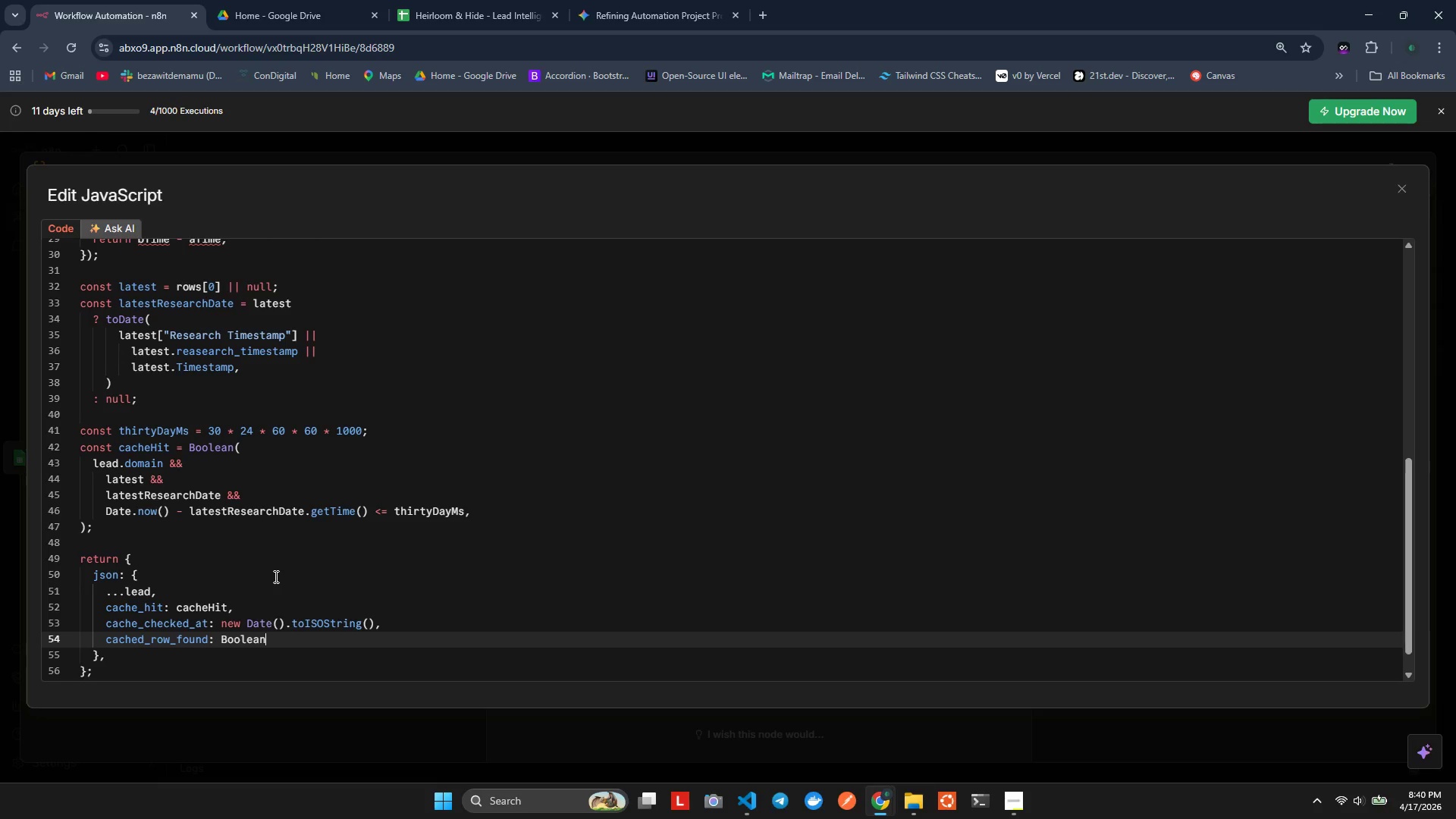 
key(Shift+9)
 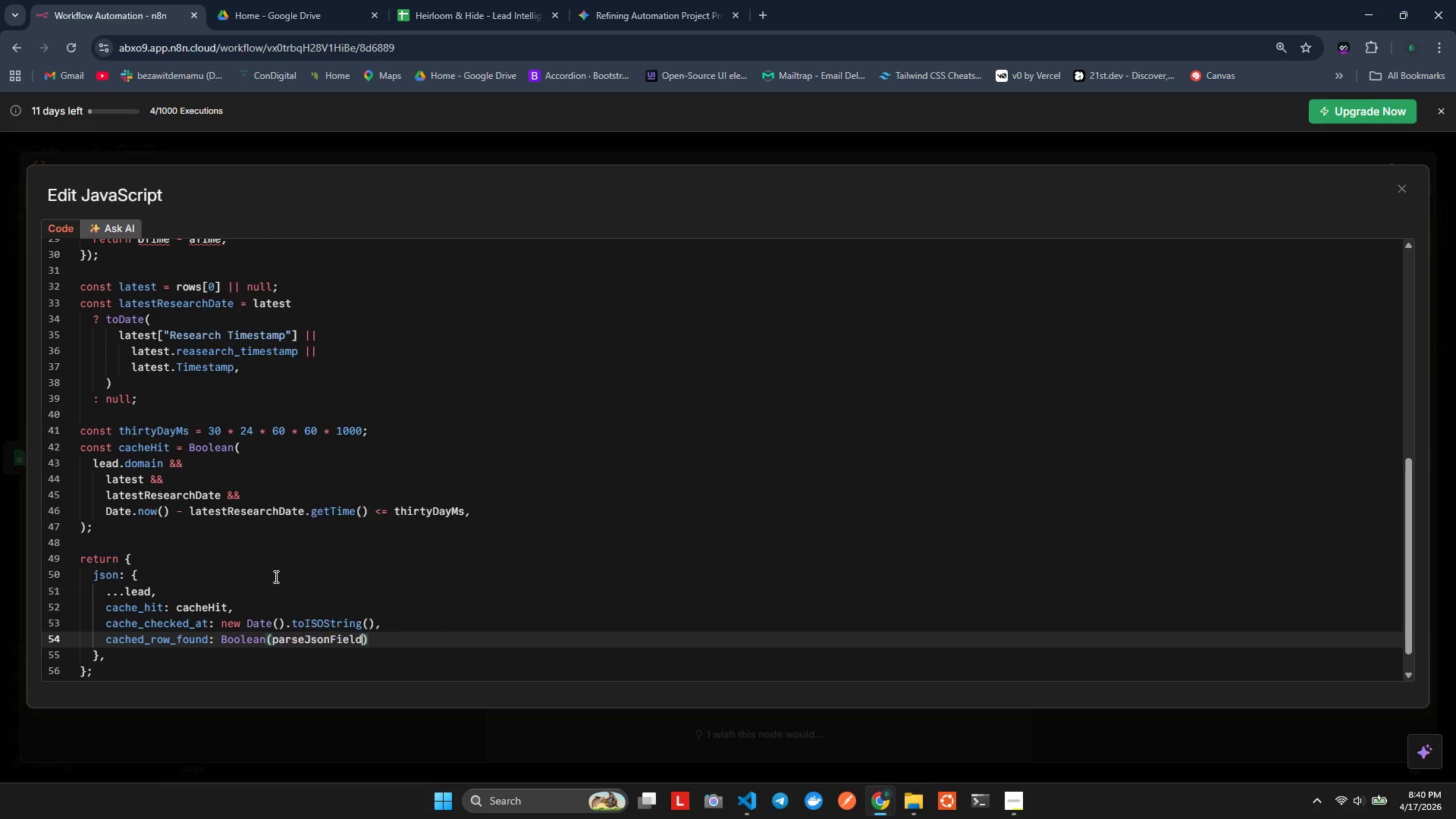 
left_click([275, 576])
 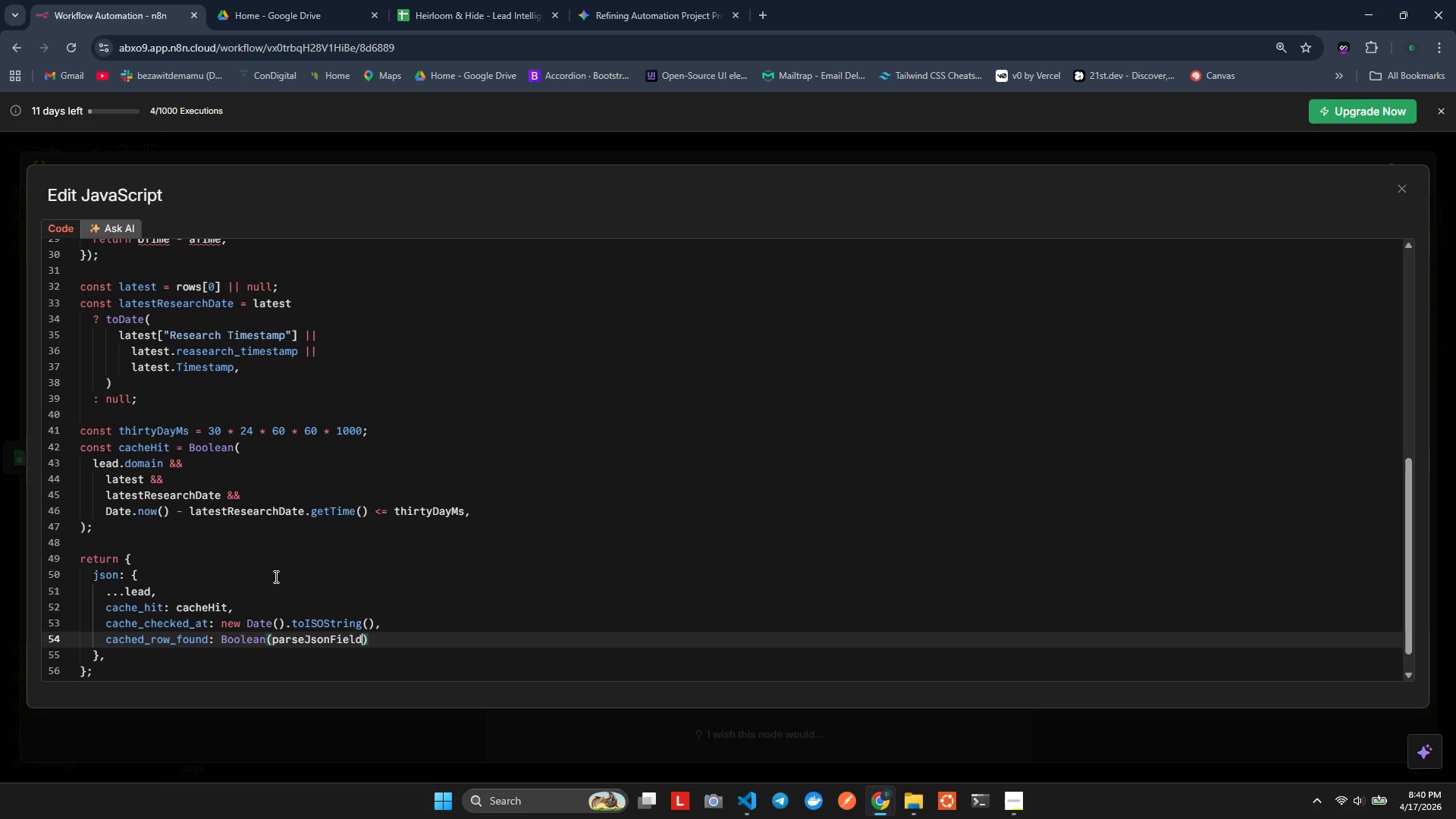 
hold_key(key=Backspace, duration=0.77)
 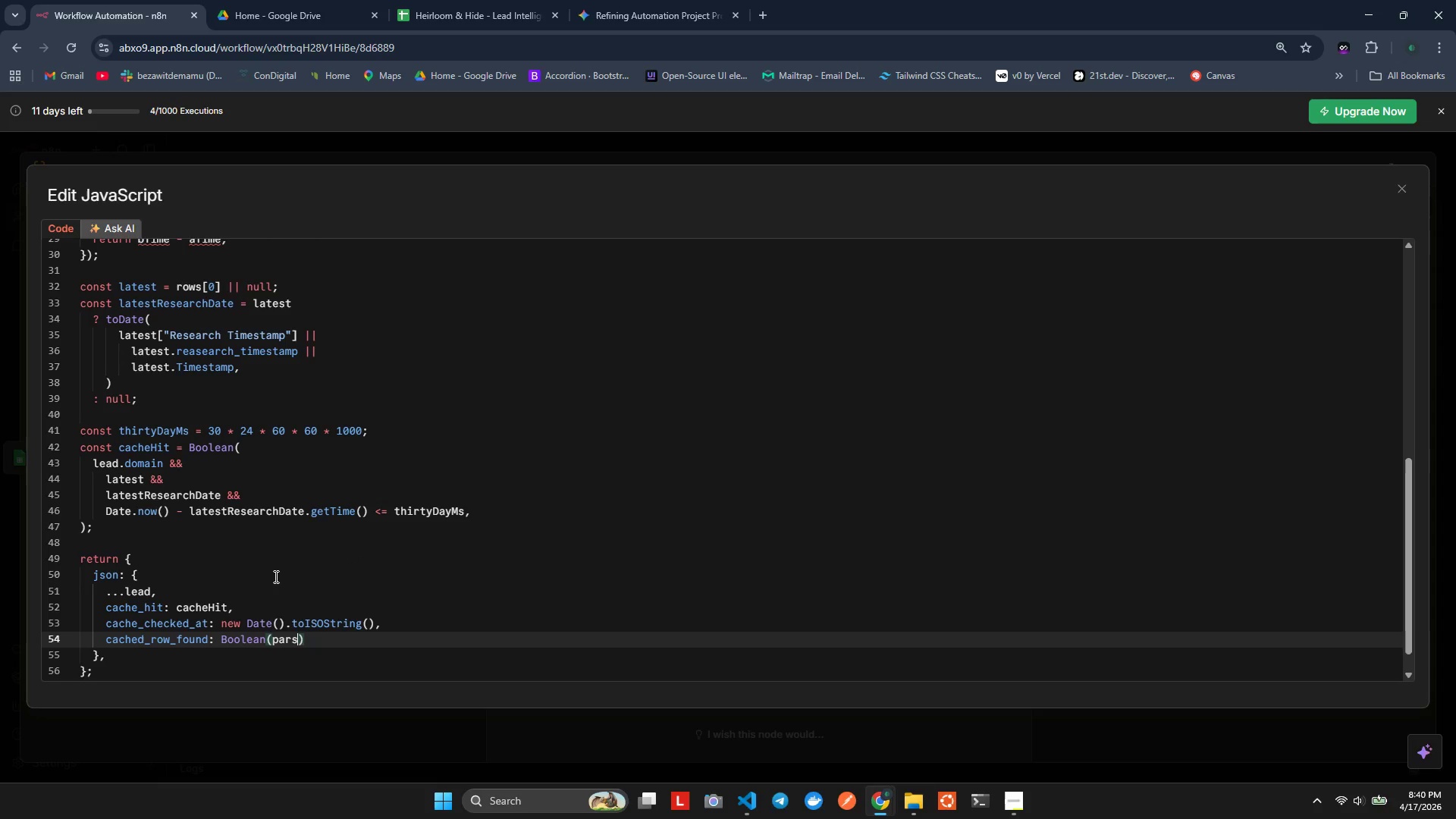 
key(Backspace)
key(Backspace)
key(Backspace)
key(Backspace)
type(la)
 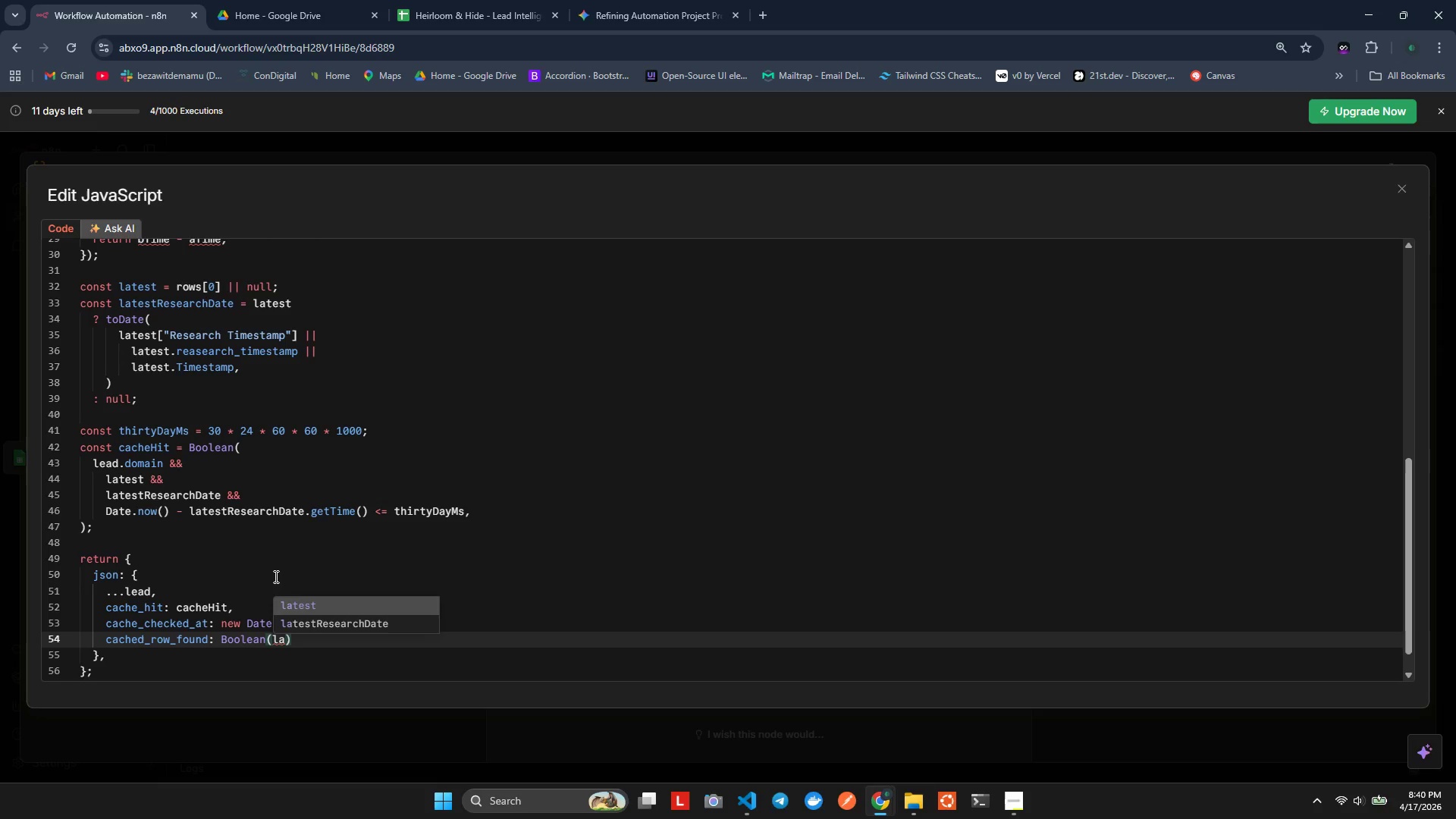 
key(Enter)
 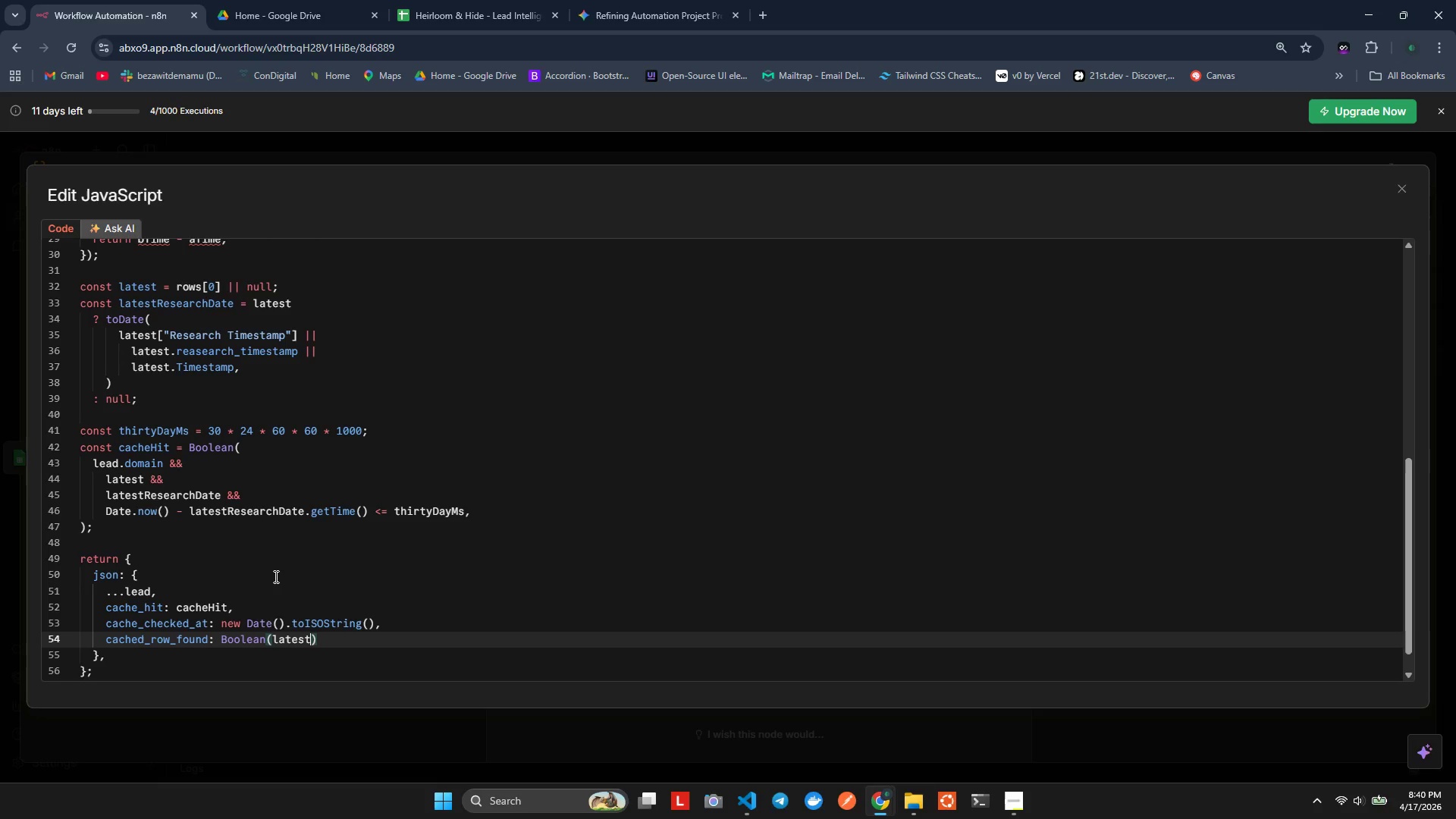 
key(ArrowRight)
 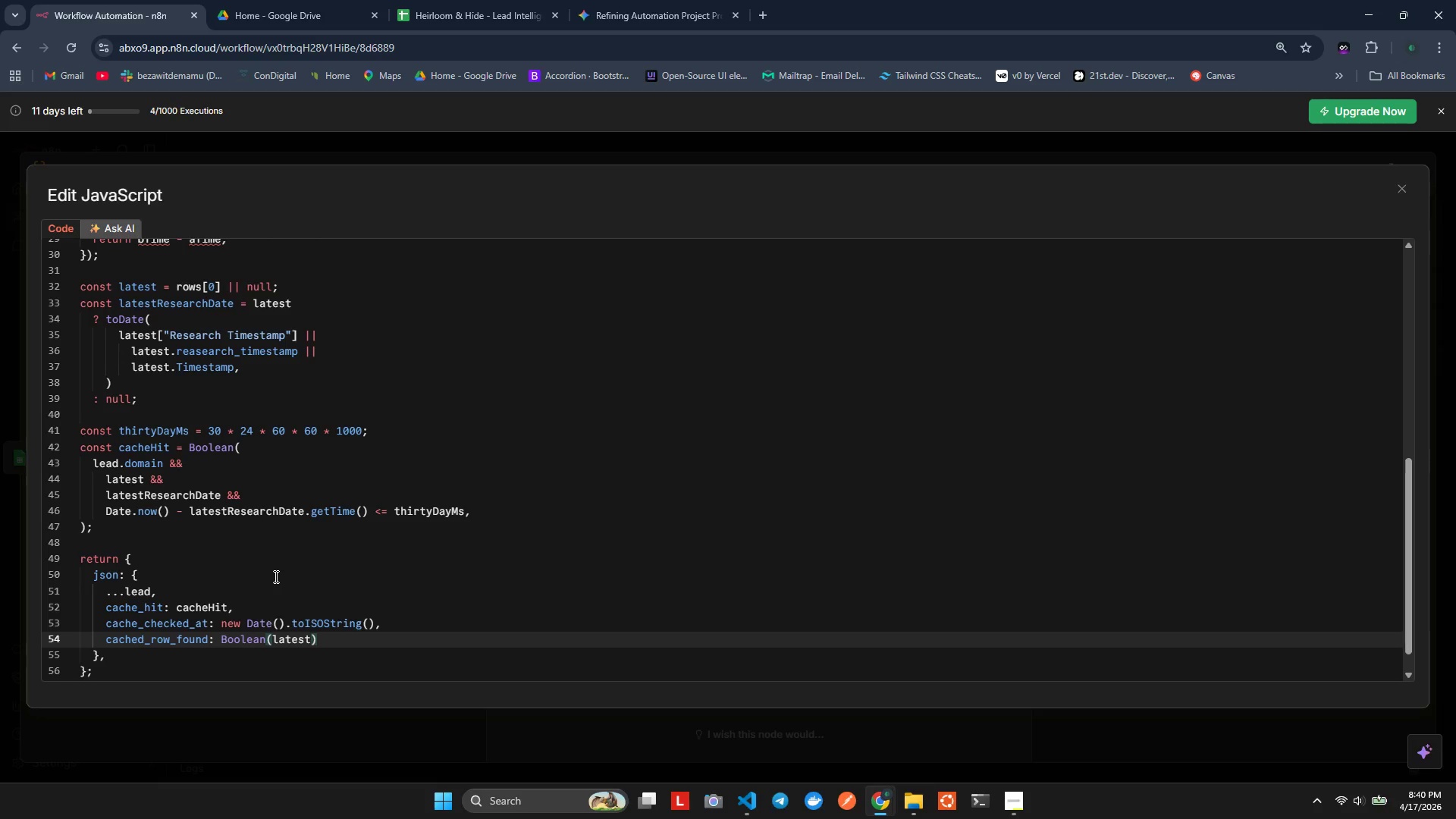 
key(Semicolon)
 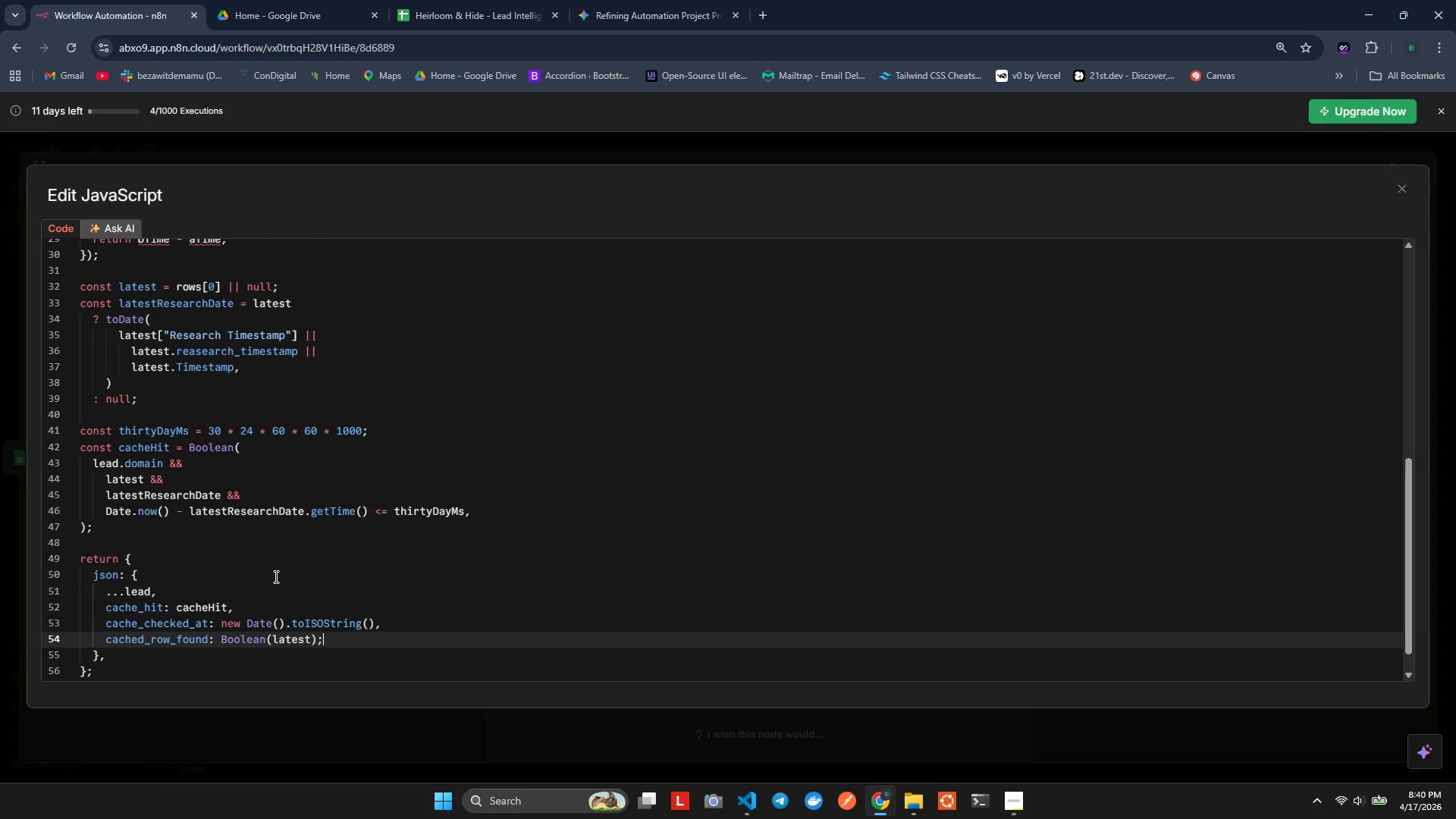 
key(Enter)
 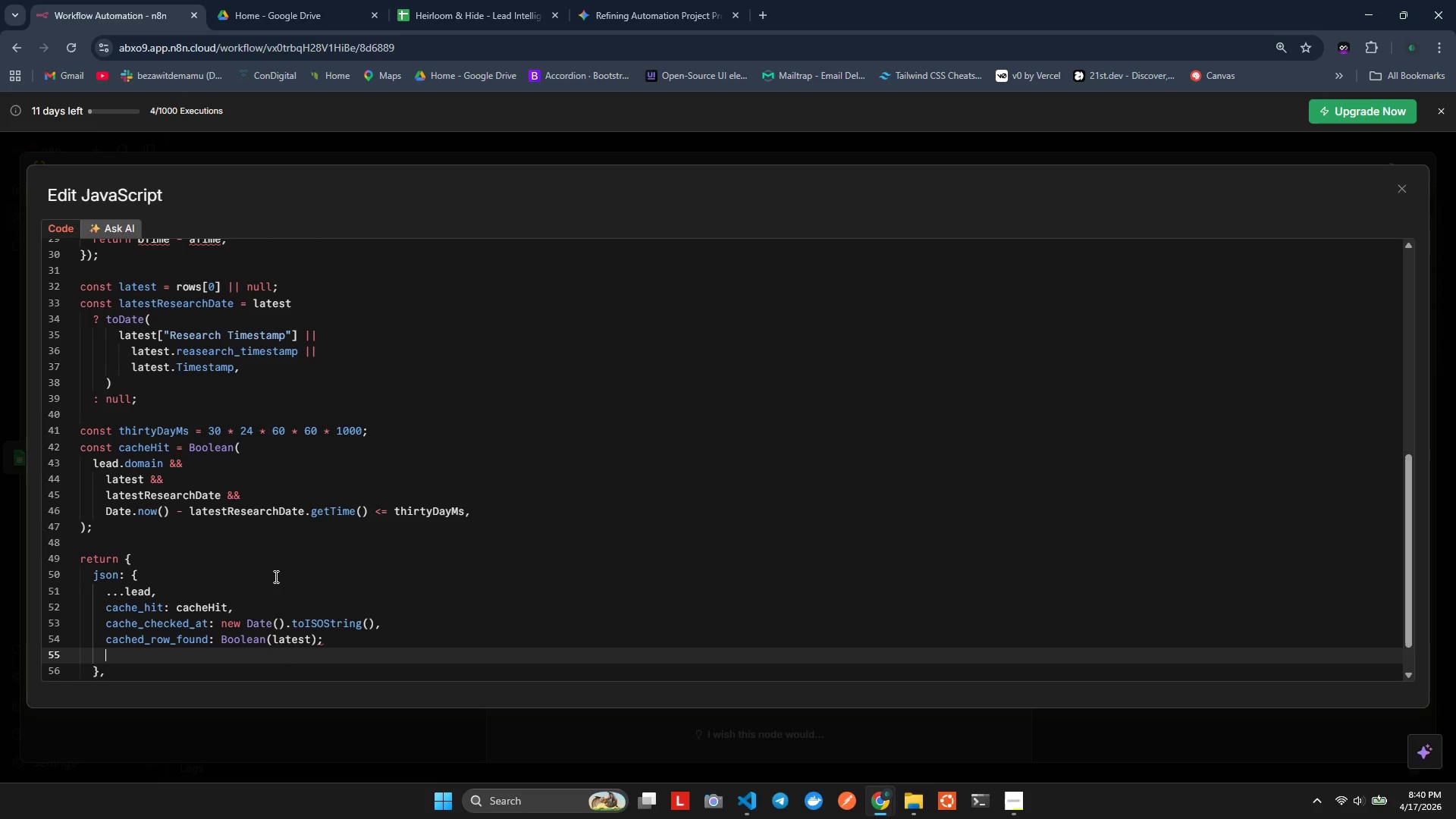 
wait(5.33)
 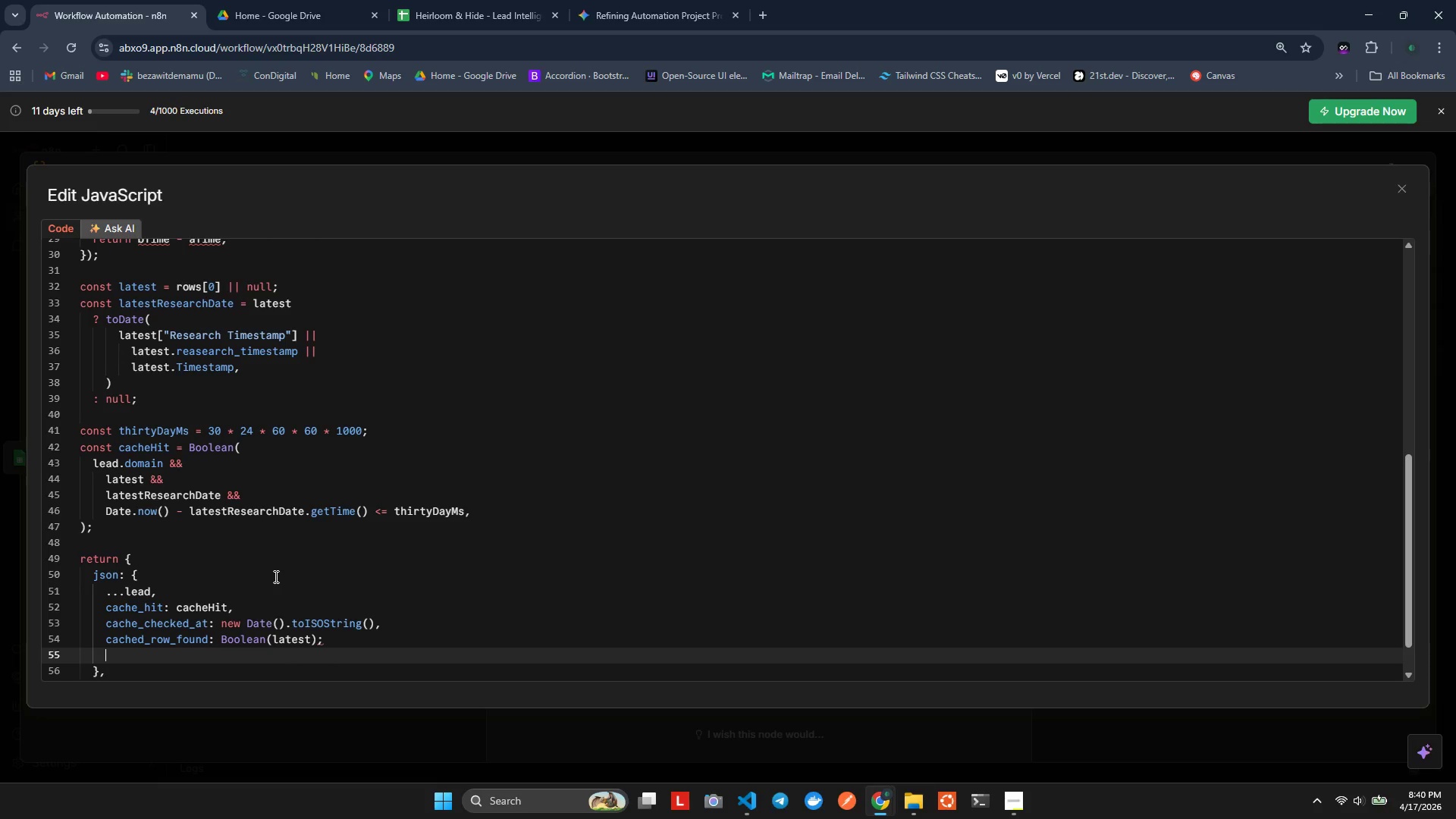 
type(cached_enrcked==)
key(Backspace)
key(Backspace)
key(Backspace)
key(Backspace)
key(Backspace)
type(hed_data: parsej)
 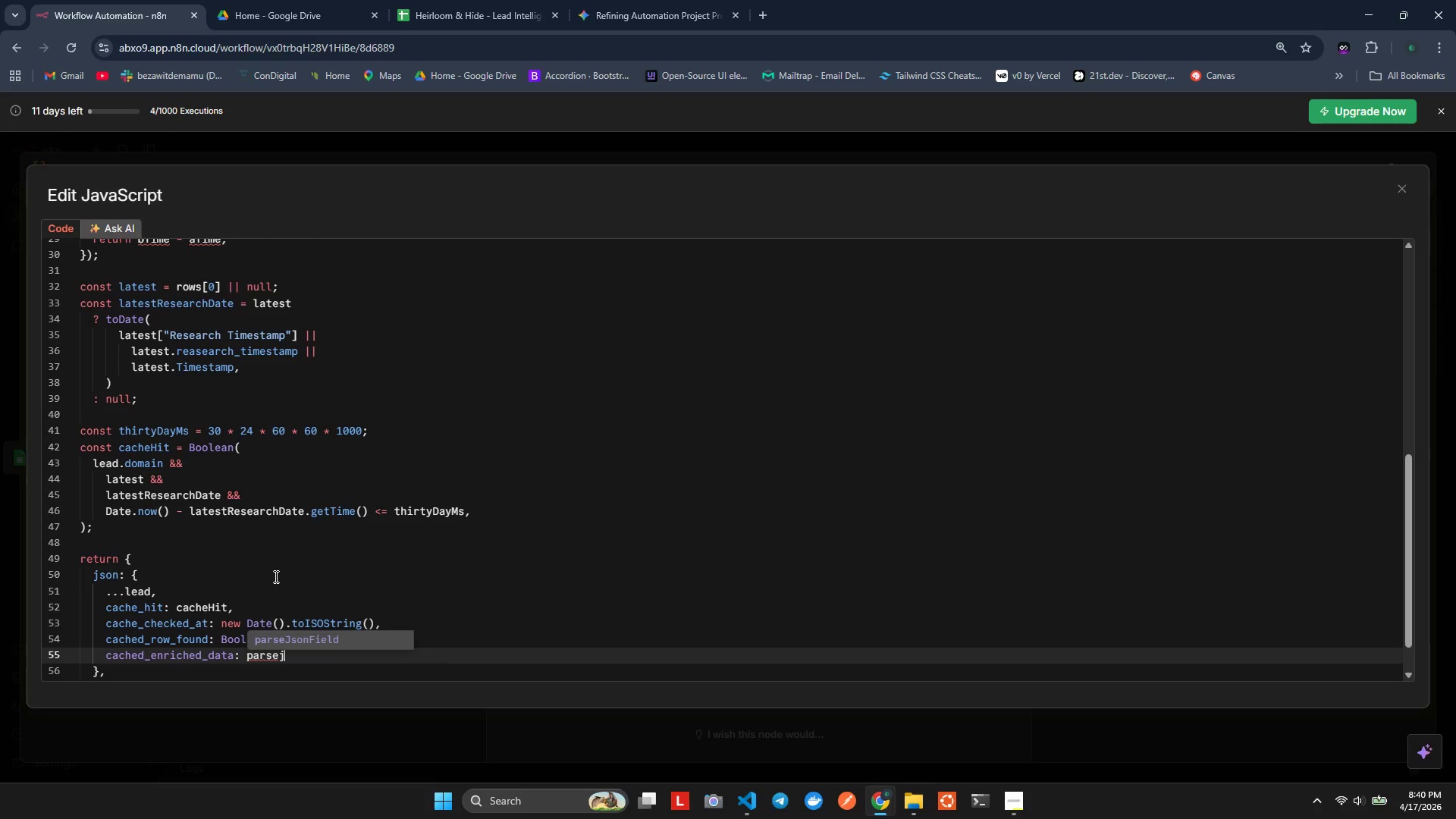 
 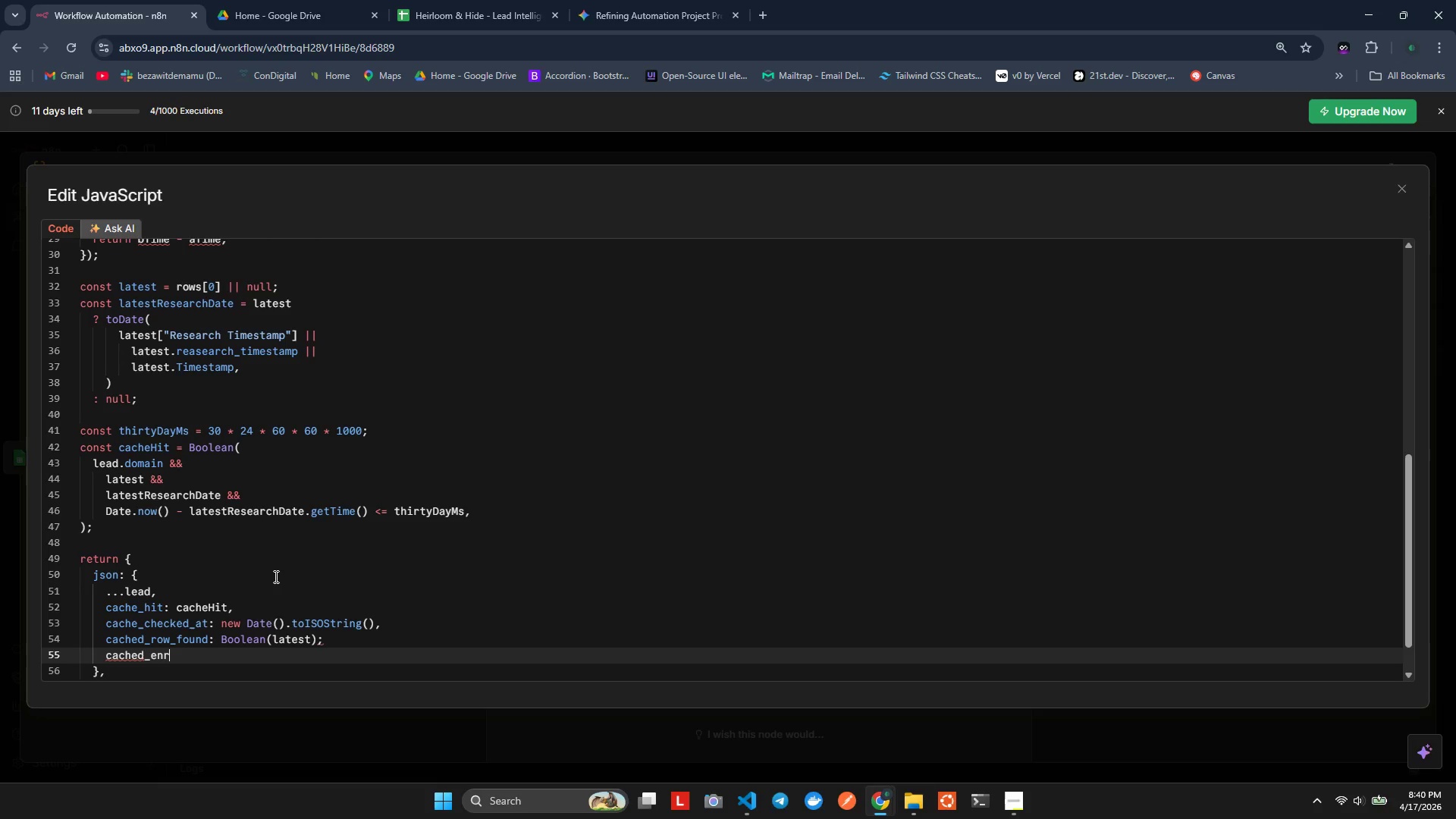 
hold_key(key=I, duration=0.38)
 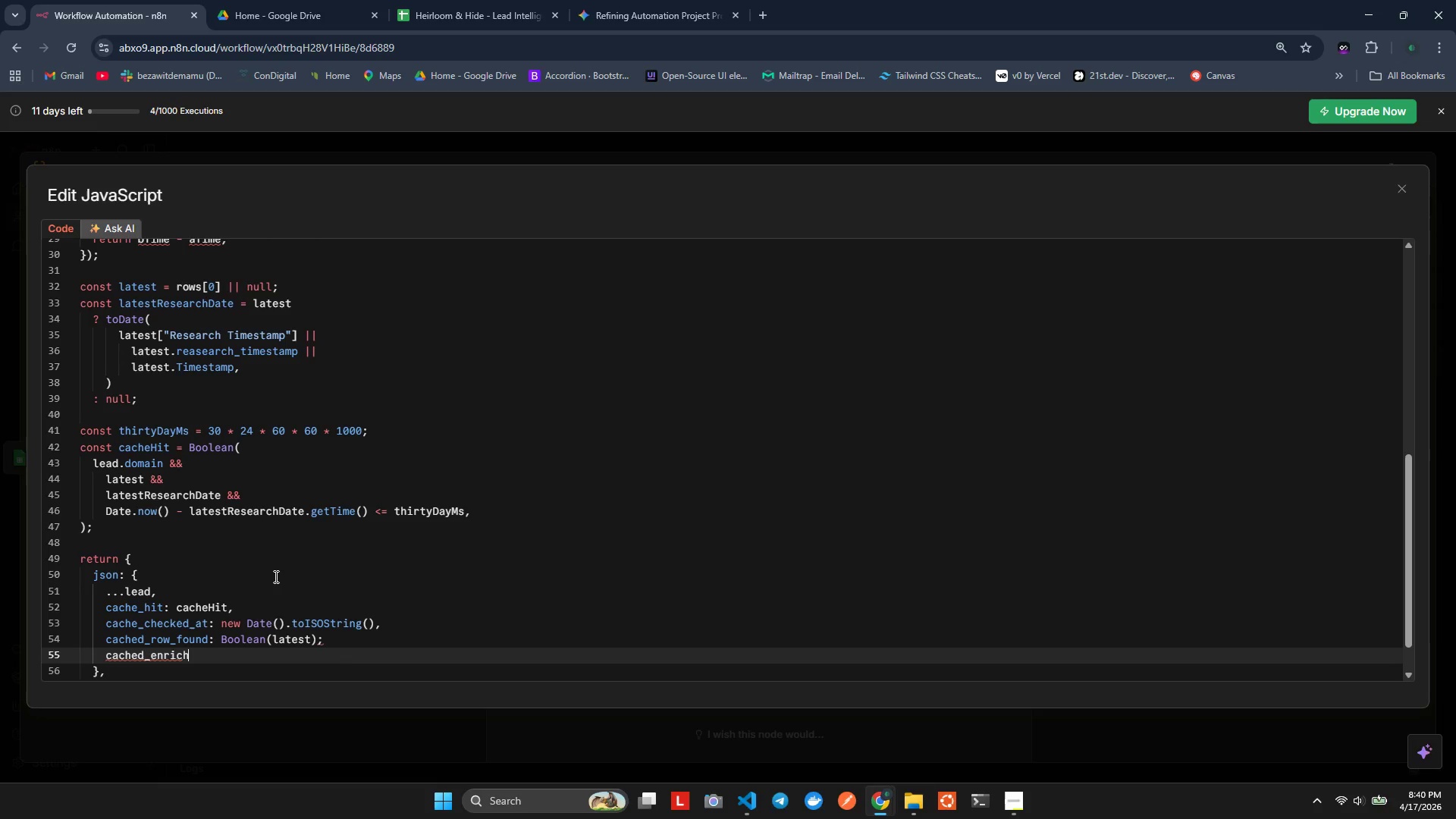 
key(Enter)
 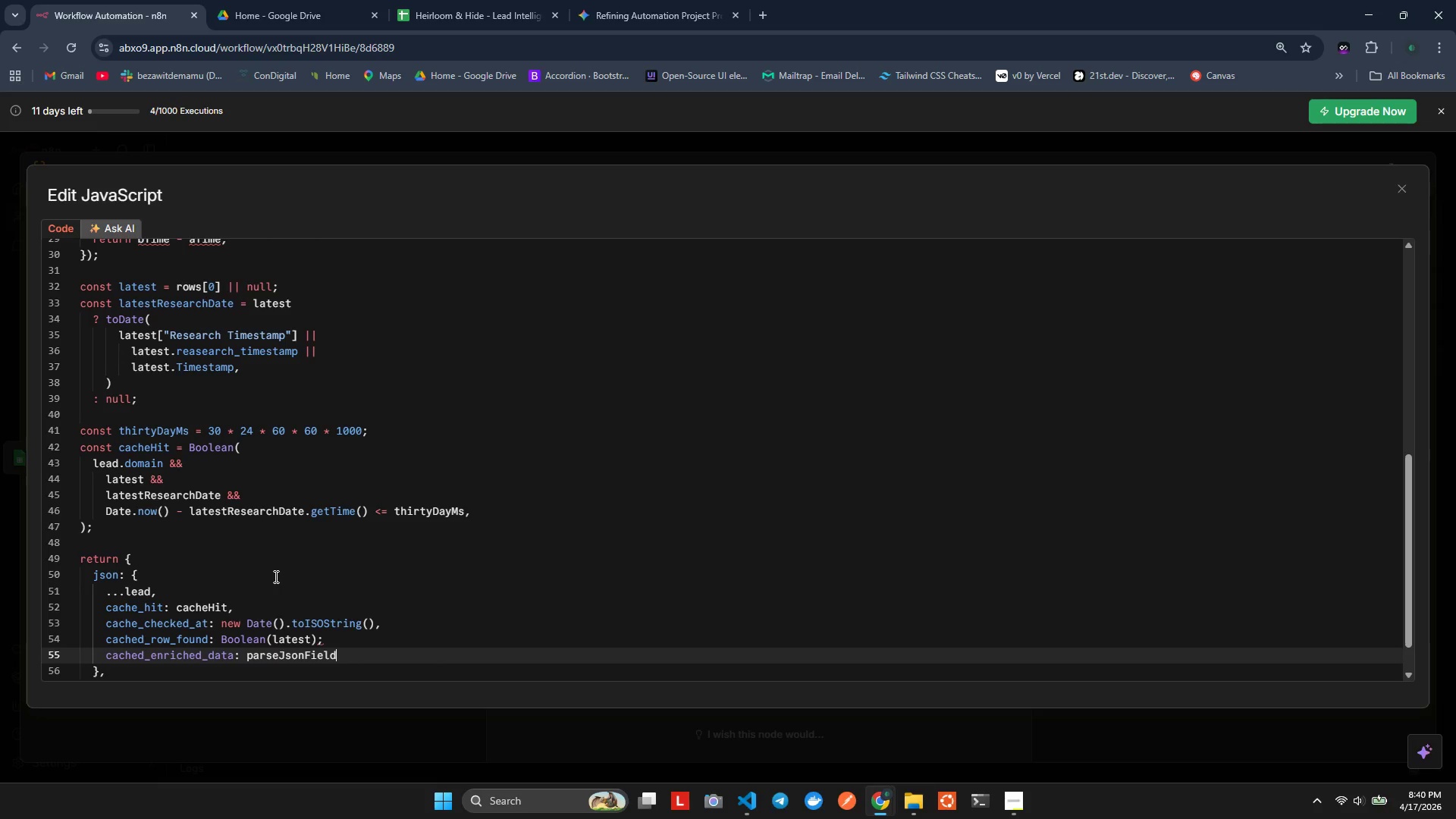 
type((latest)
 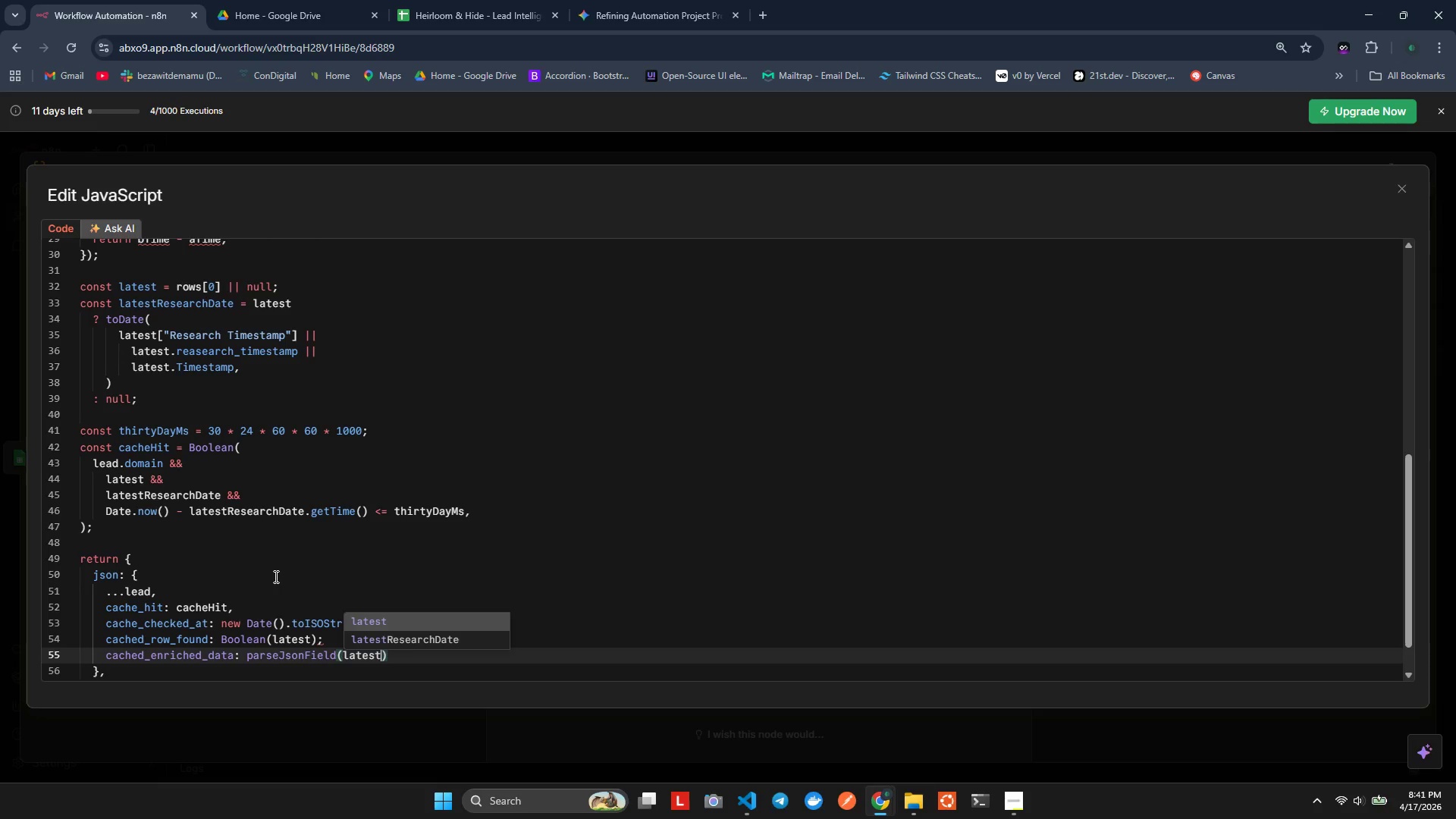 
type(?.['Enriched Data)
 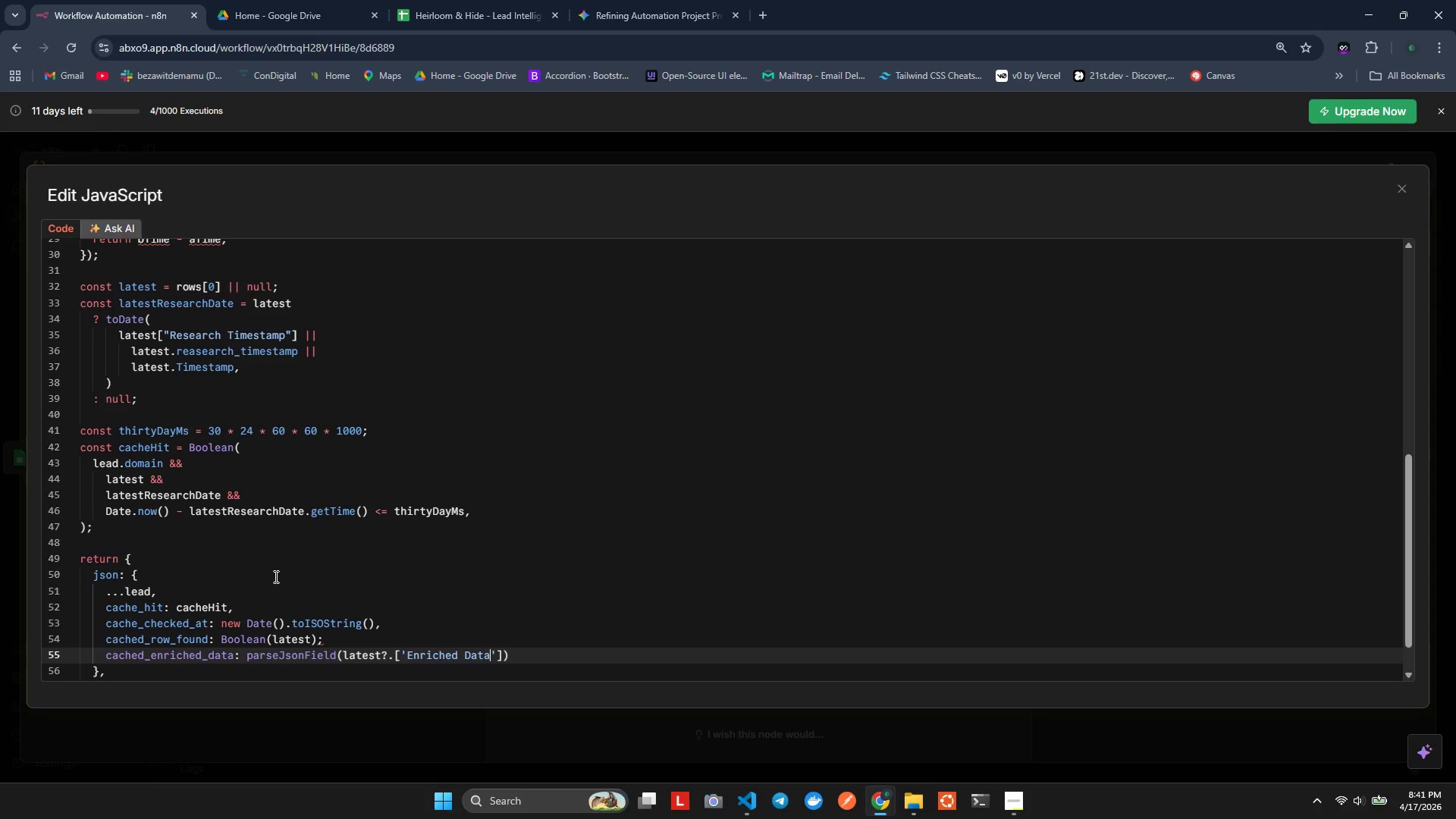 
key(ArrowRight)
 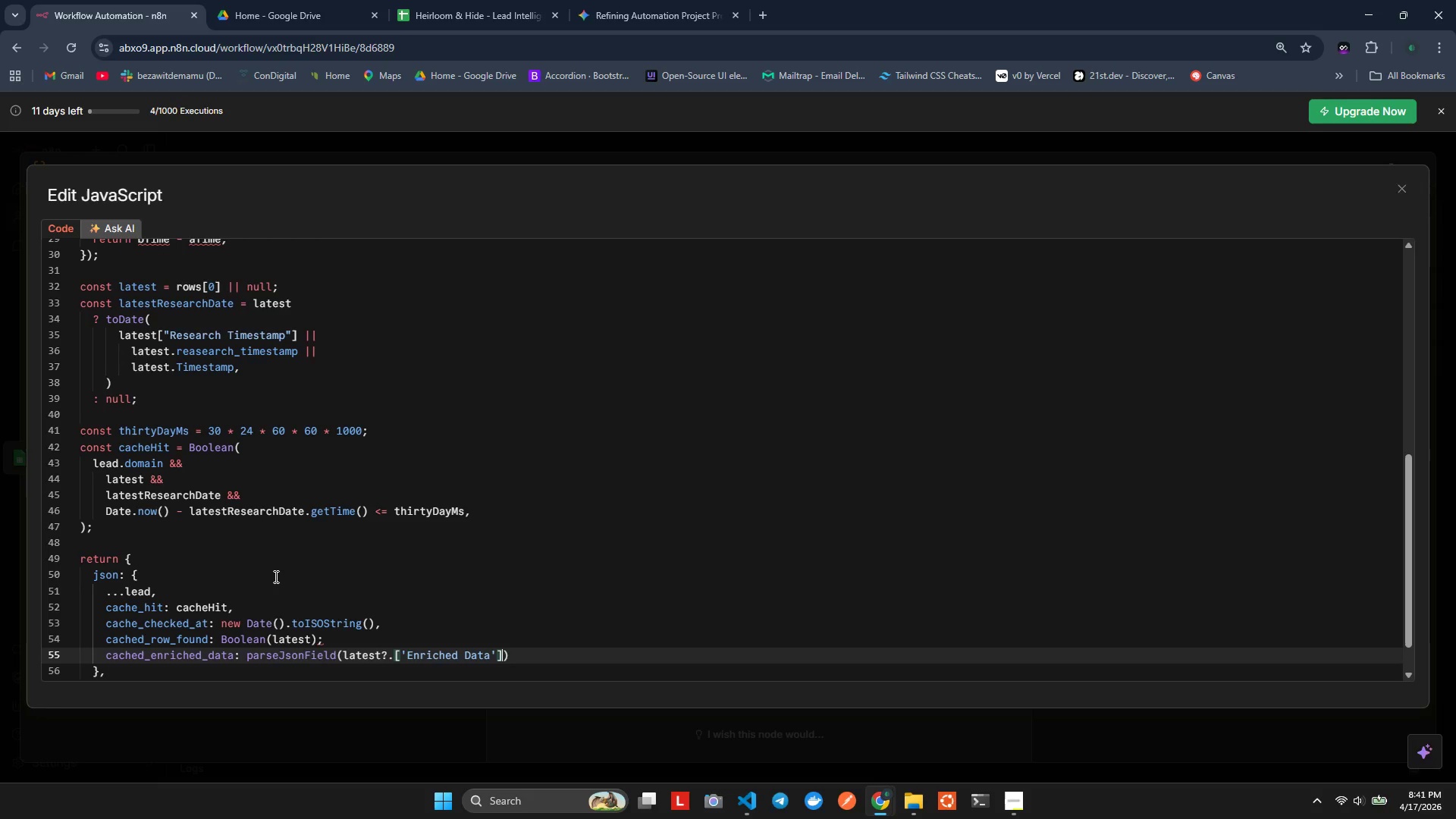 
key(ArrowRight)
 